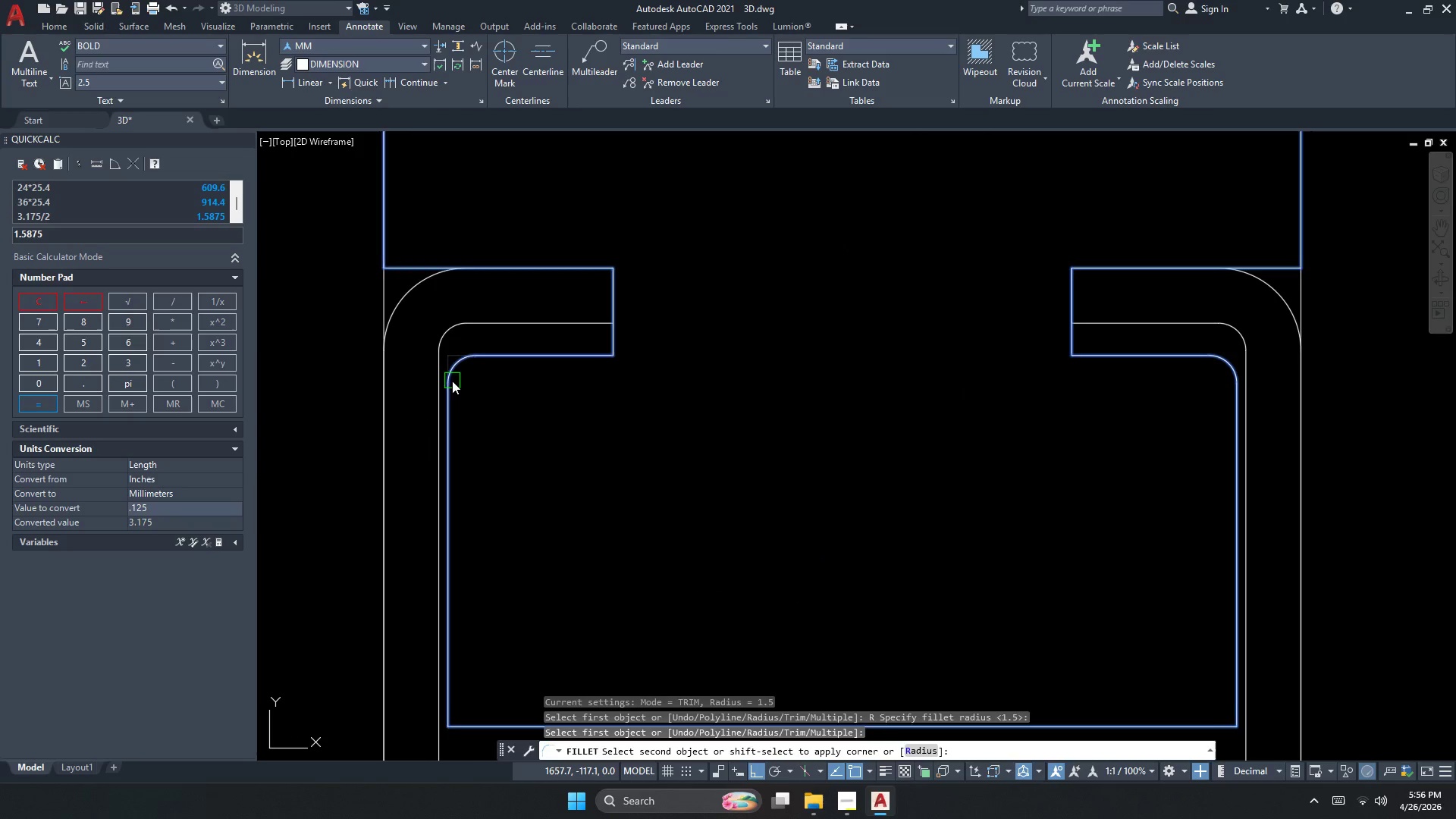 
double_click([452, 381])
 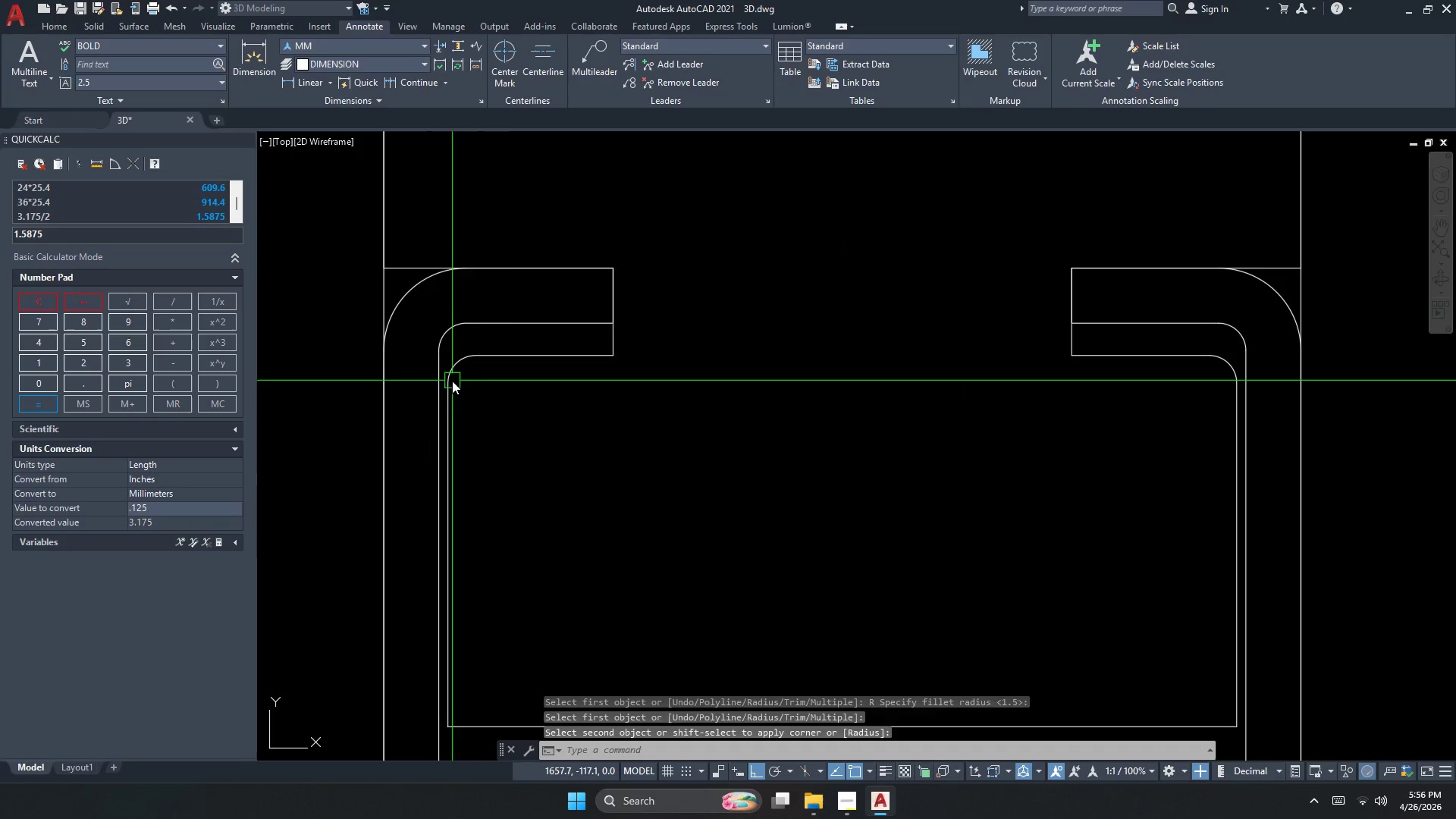 
key(Escape)
 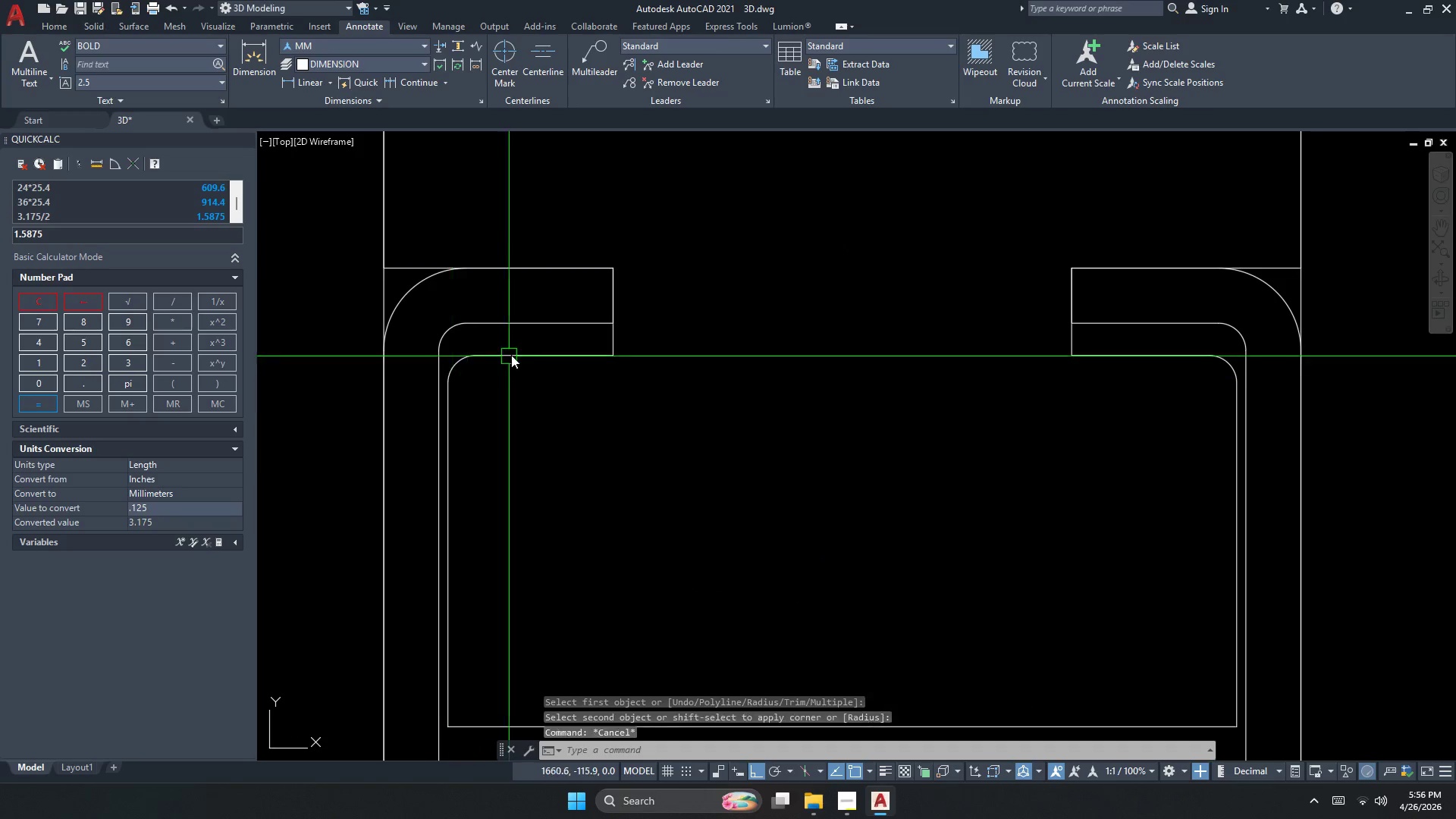 
key(S)
 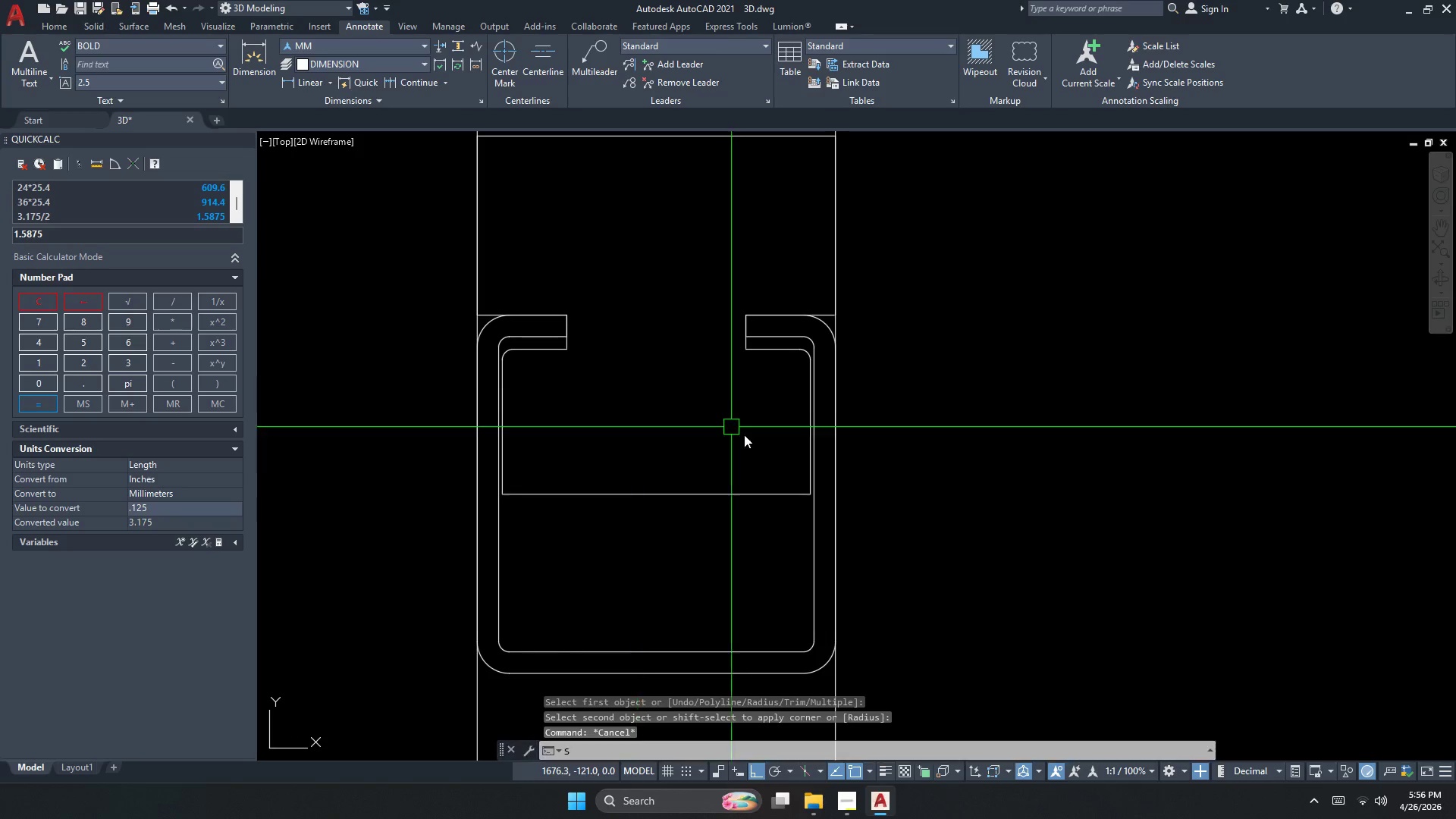 
key(Space)
 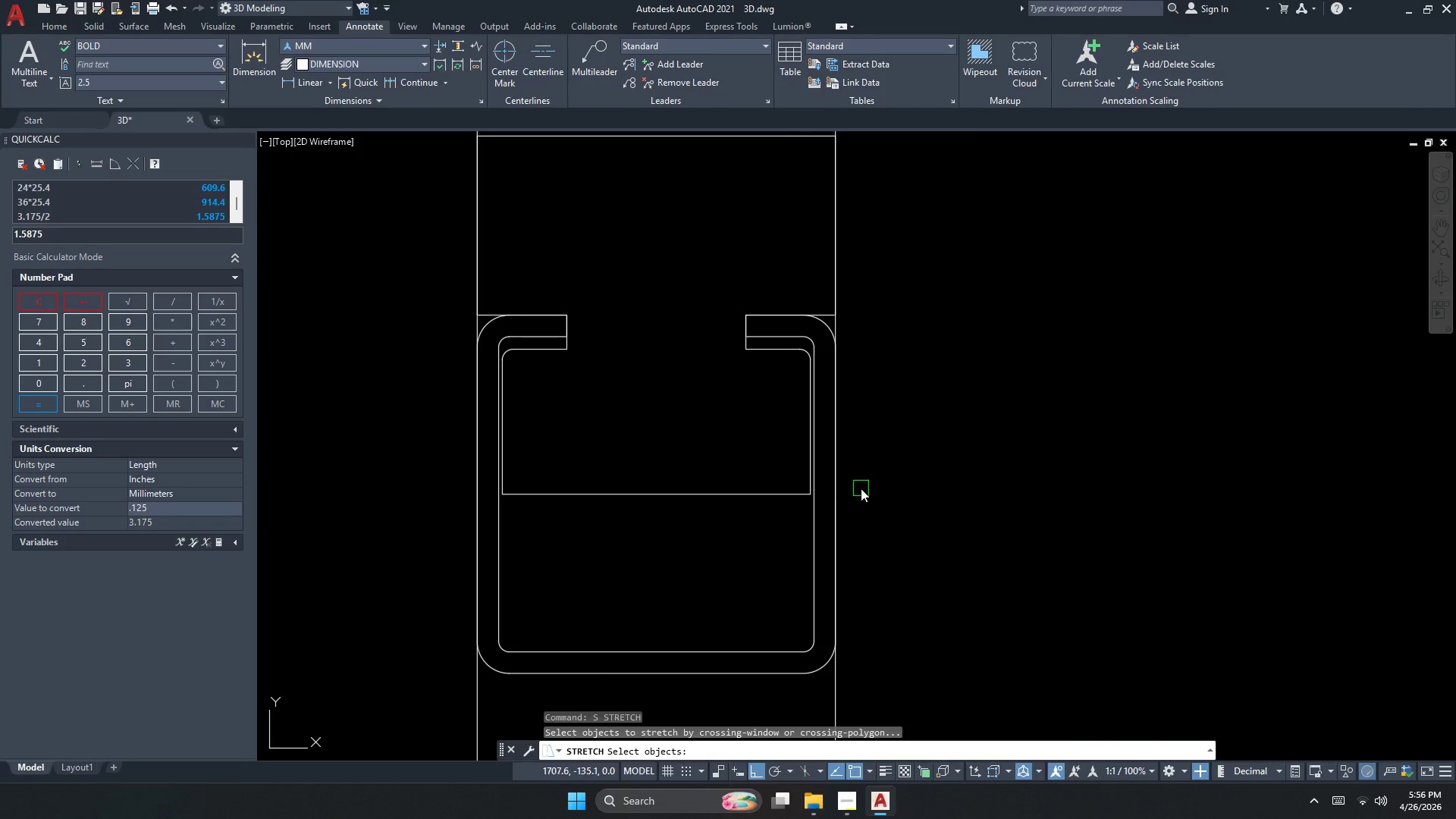 
scroll: coordinate [541, 344], scroll_direction: down, amount: 2.0
 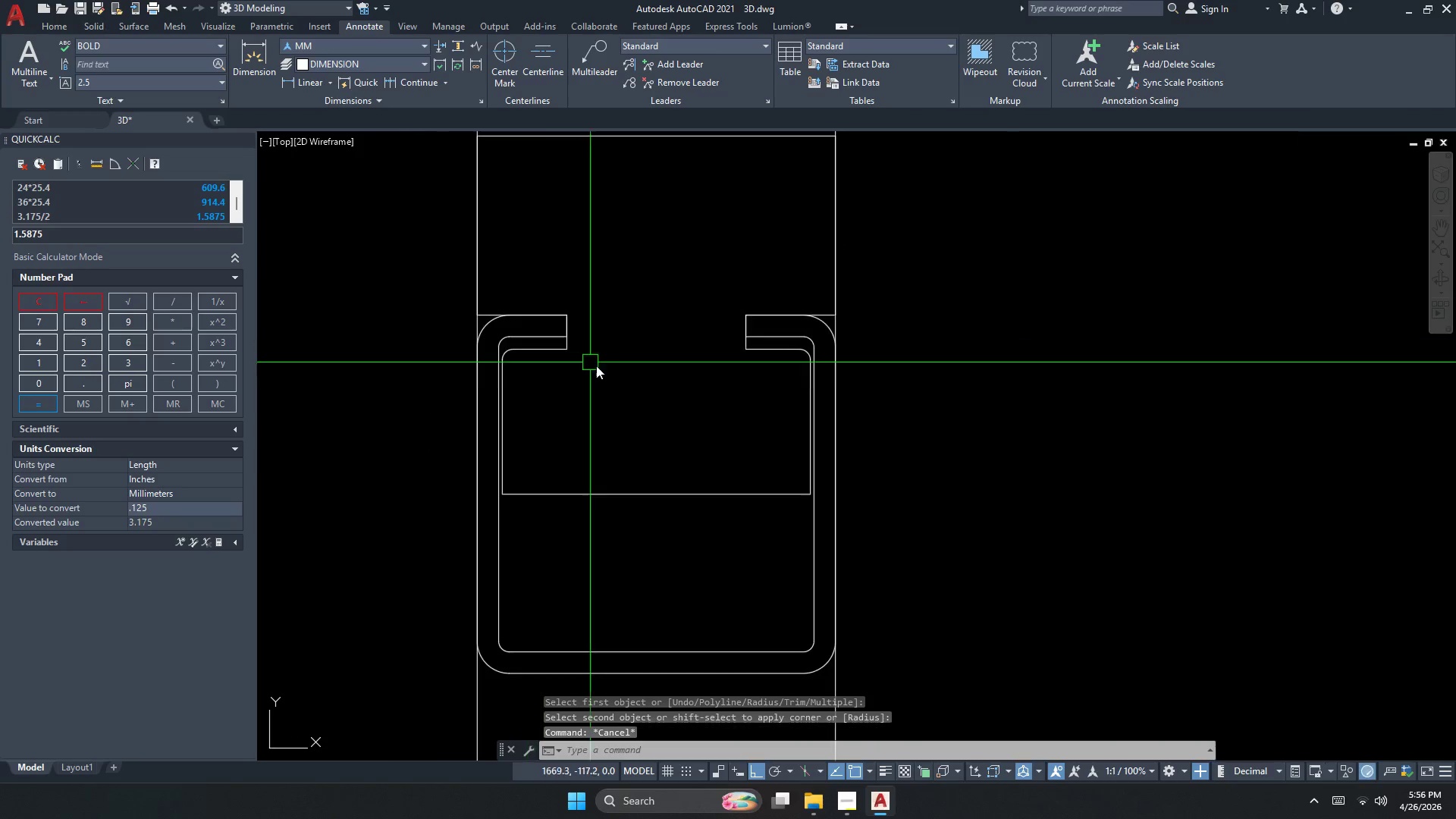 
left_click_drag(start_coordinate=[805, 518], to_coordinate=[795, 515])
 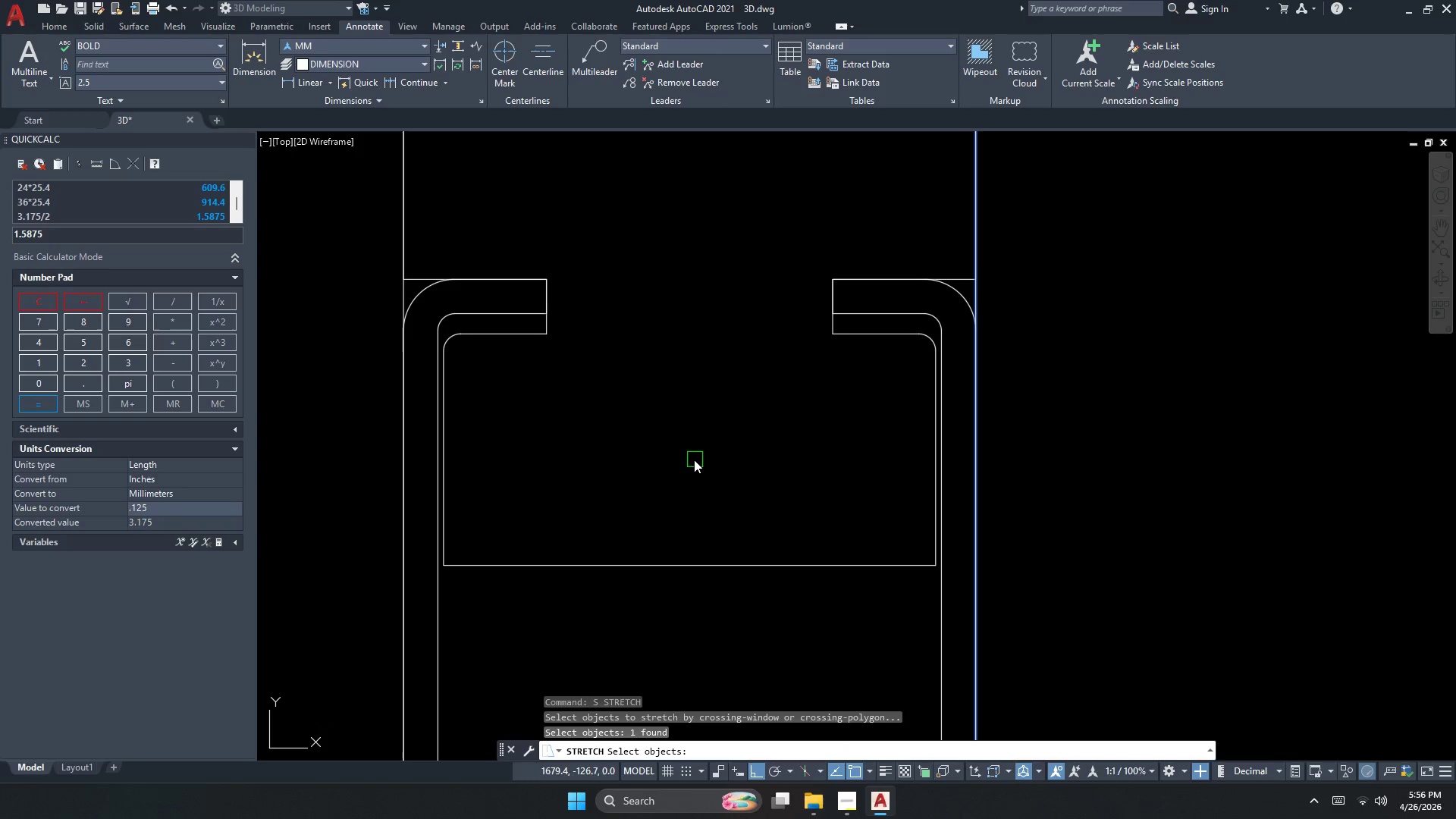 
scroll: coordinate [873, 488], scroll_direction: up, amount: 1.0
 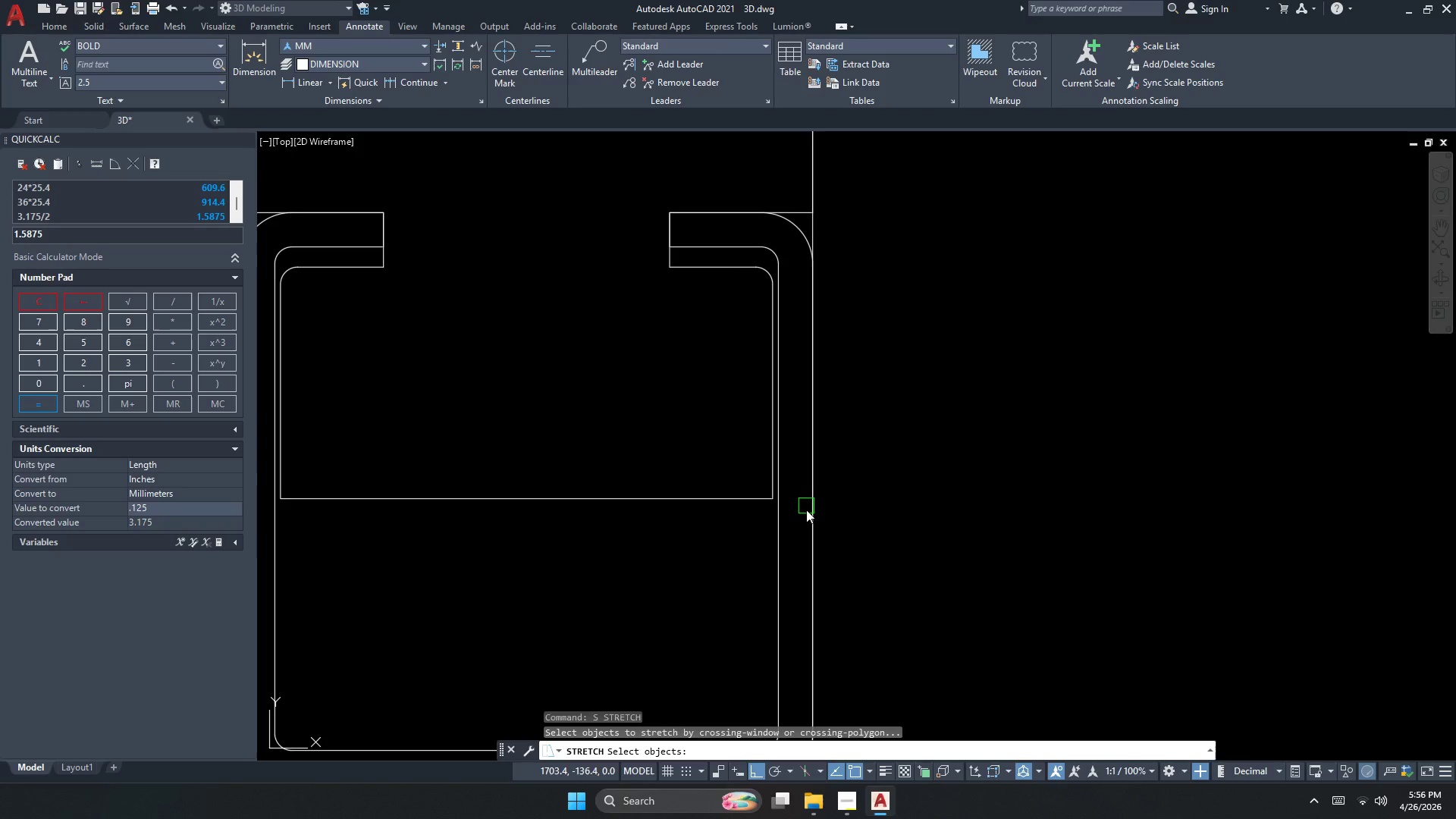 
key(Escape)
 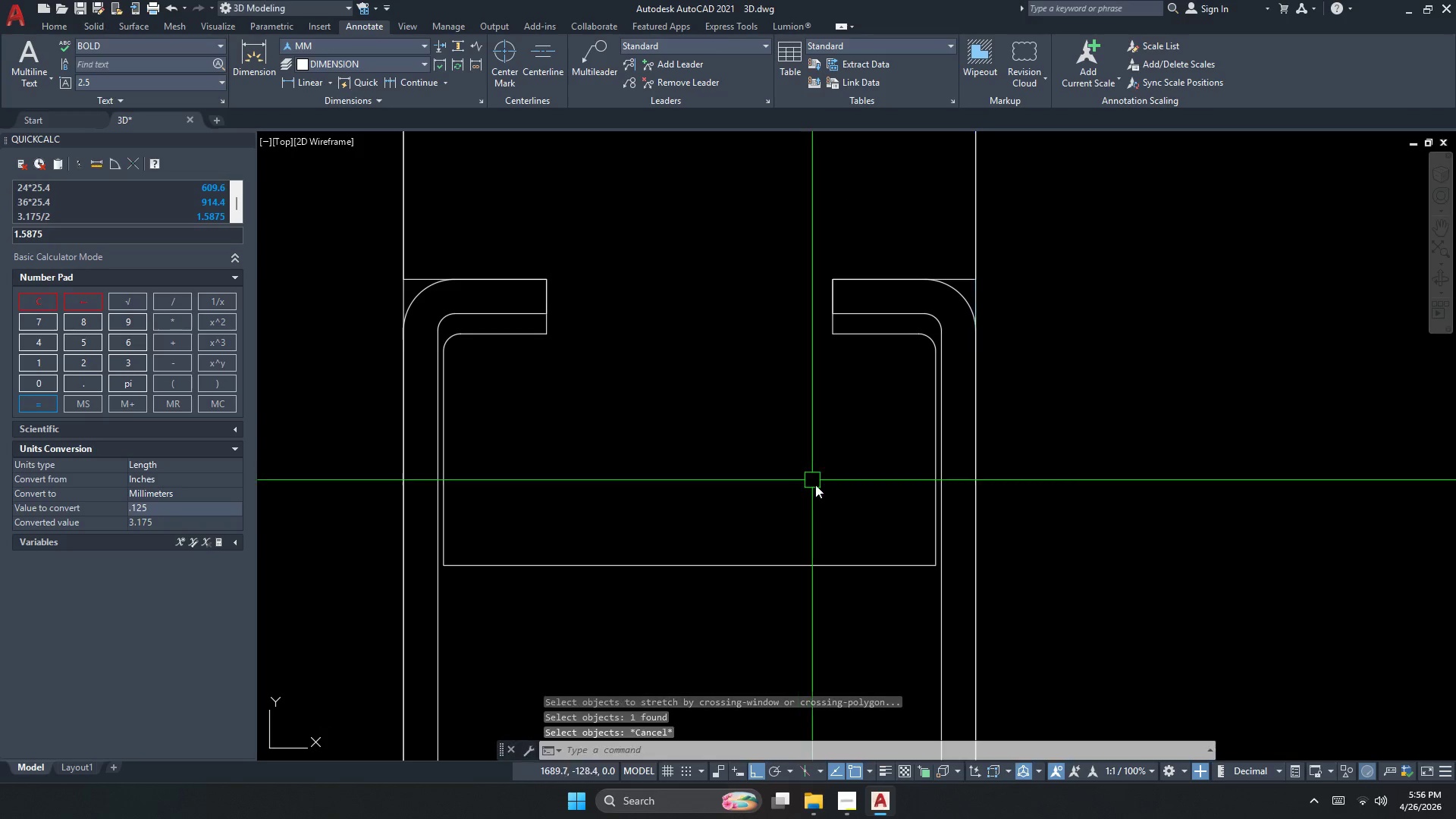 
key(S)
 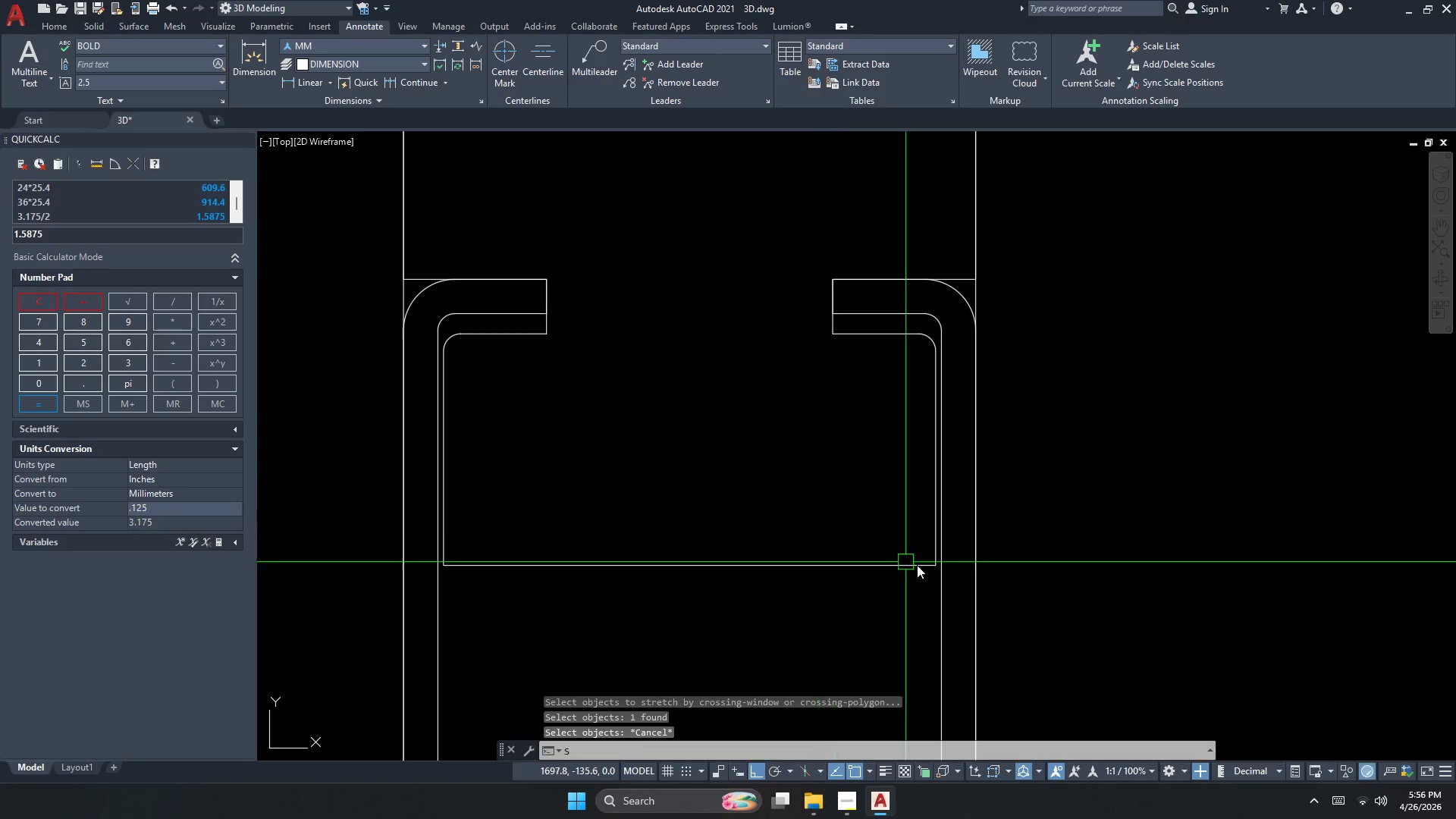 
key(Space)
 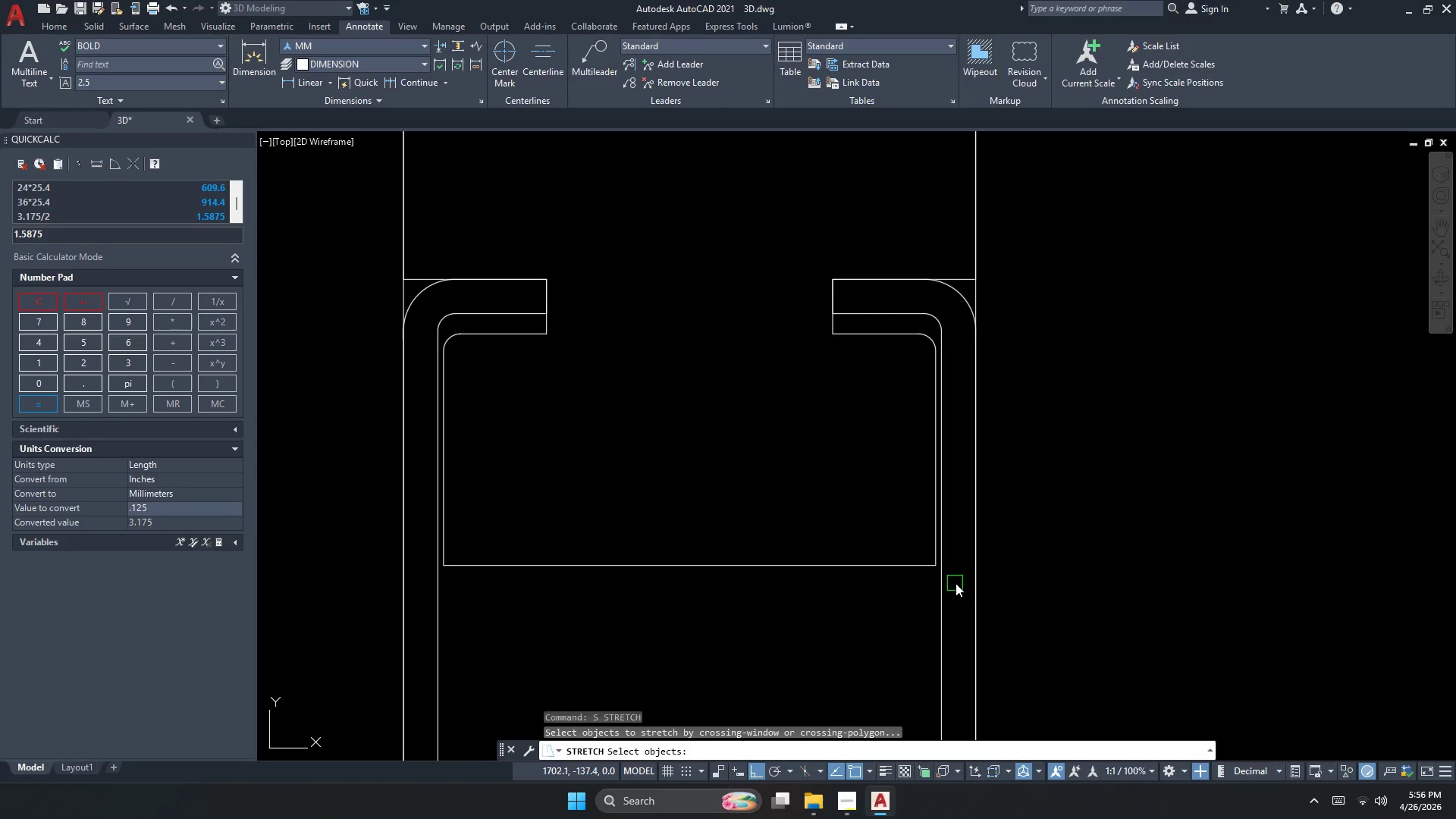 
left_click_drag(start_coordinate=[956, 587], to_coordinate=[952, 586])
 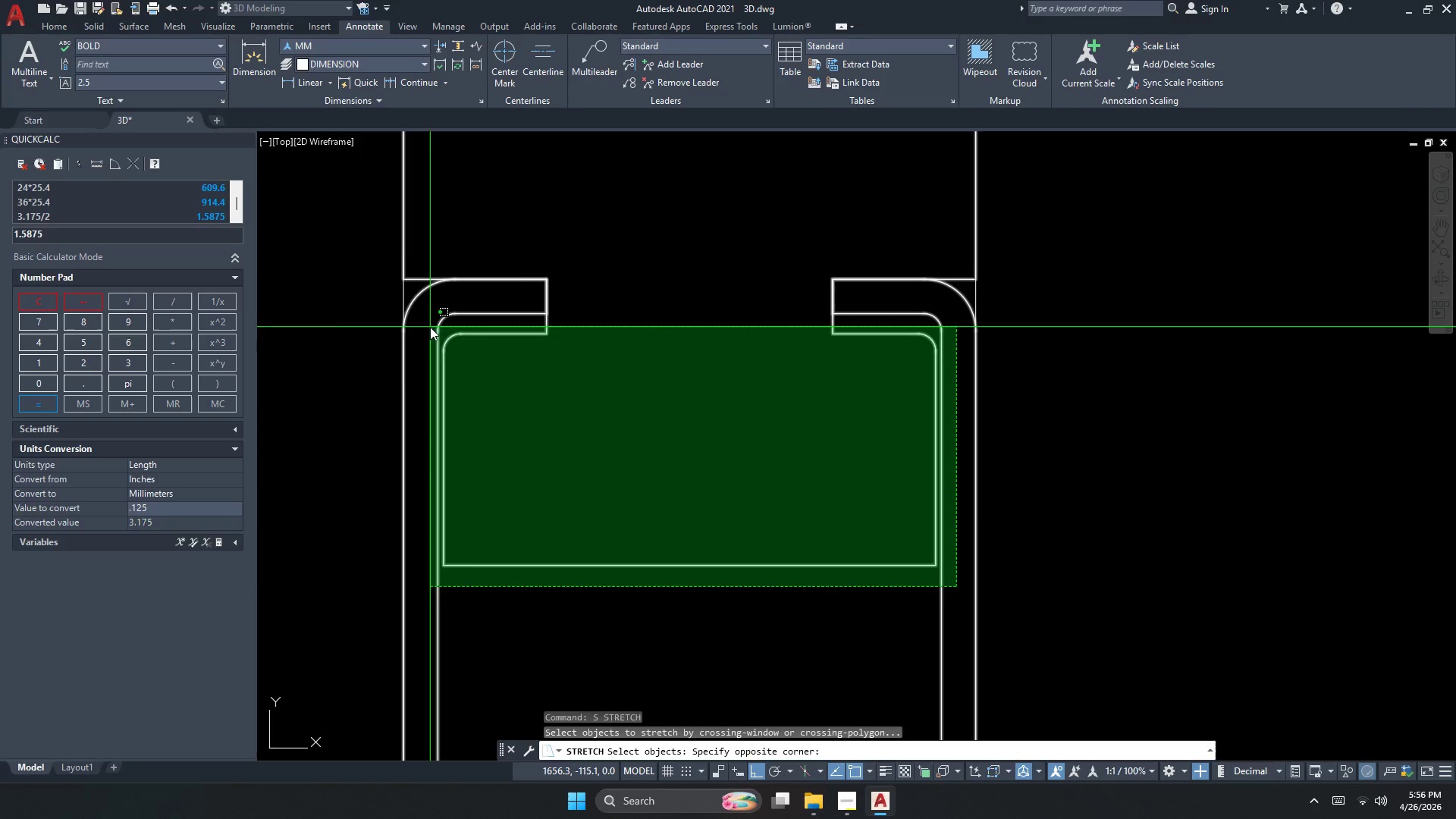 
hold_key(key=ShiftLeft, duration=0.61)
 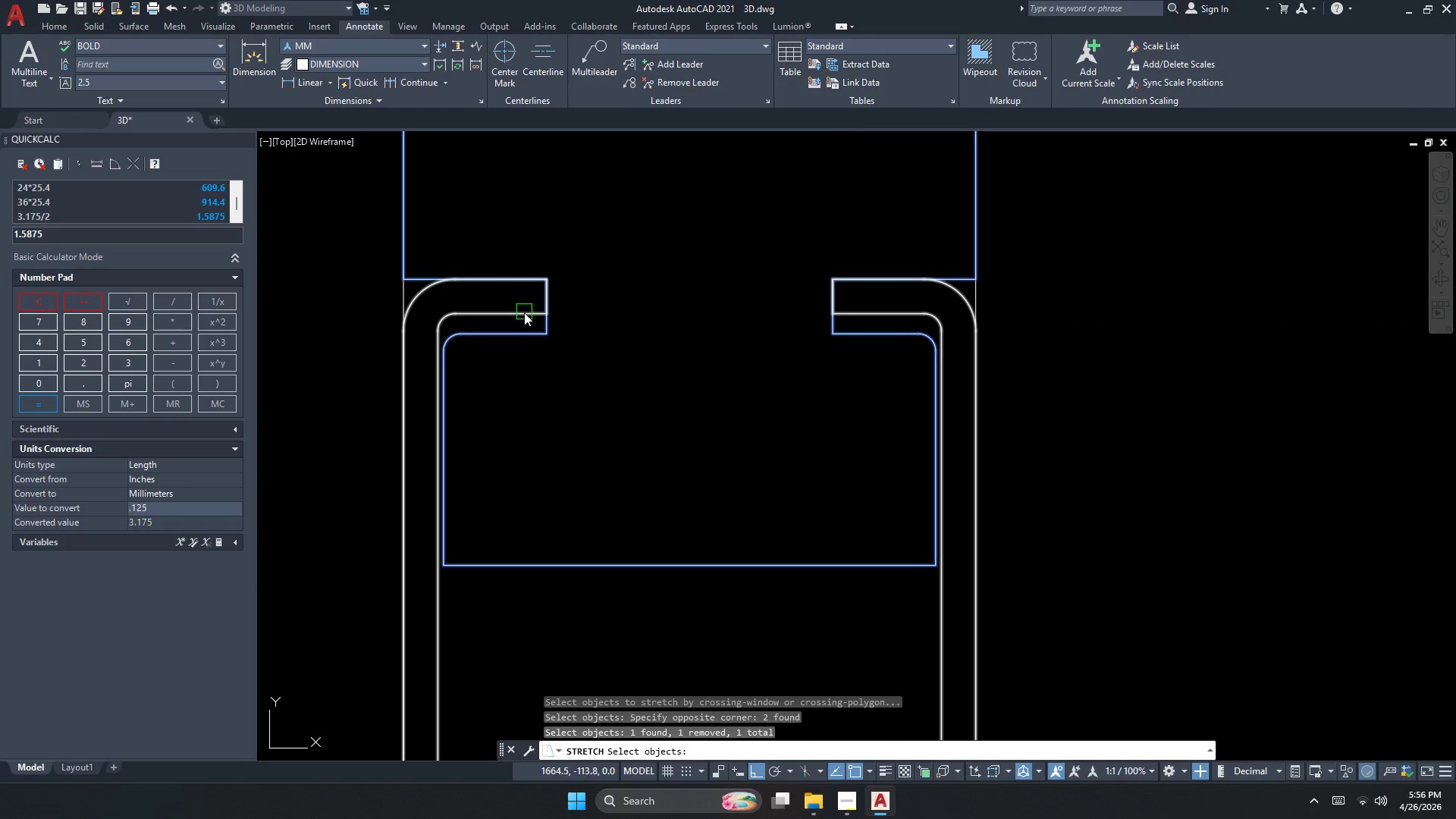 
key(Space)
 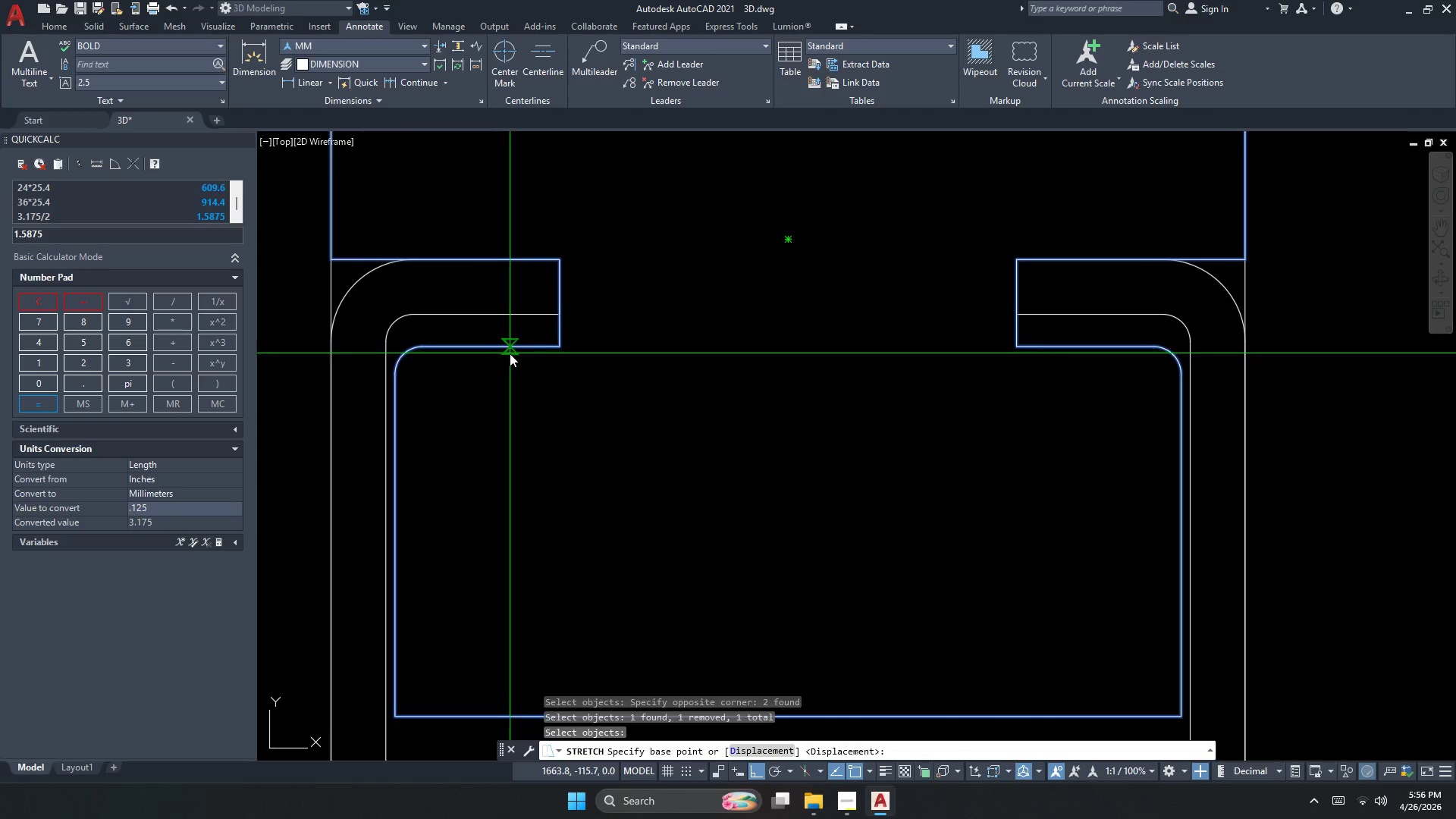 
scroll: coordinate [524, 312], scroll_direction: up, amount: 1.0
 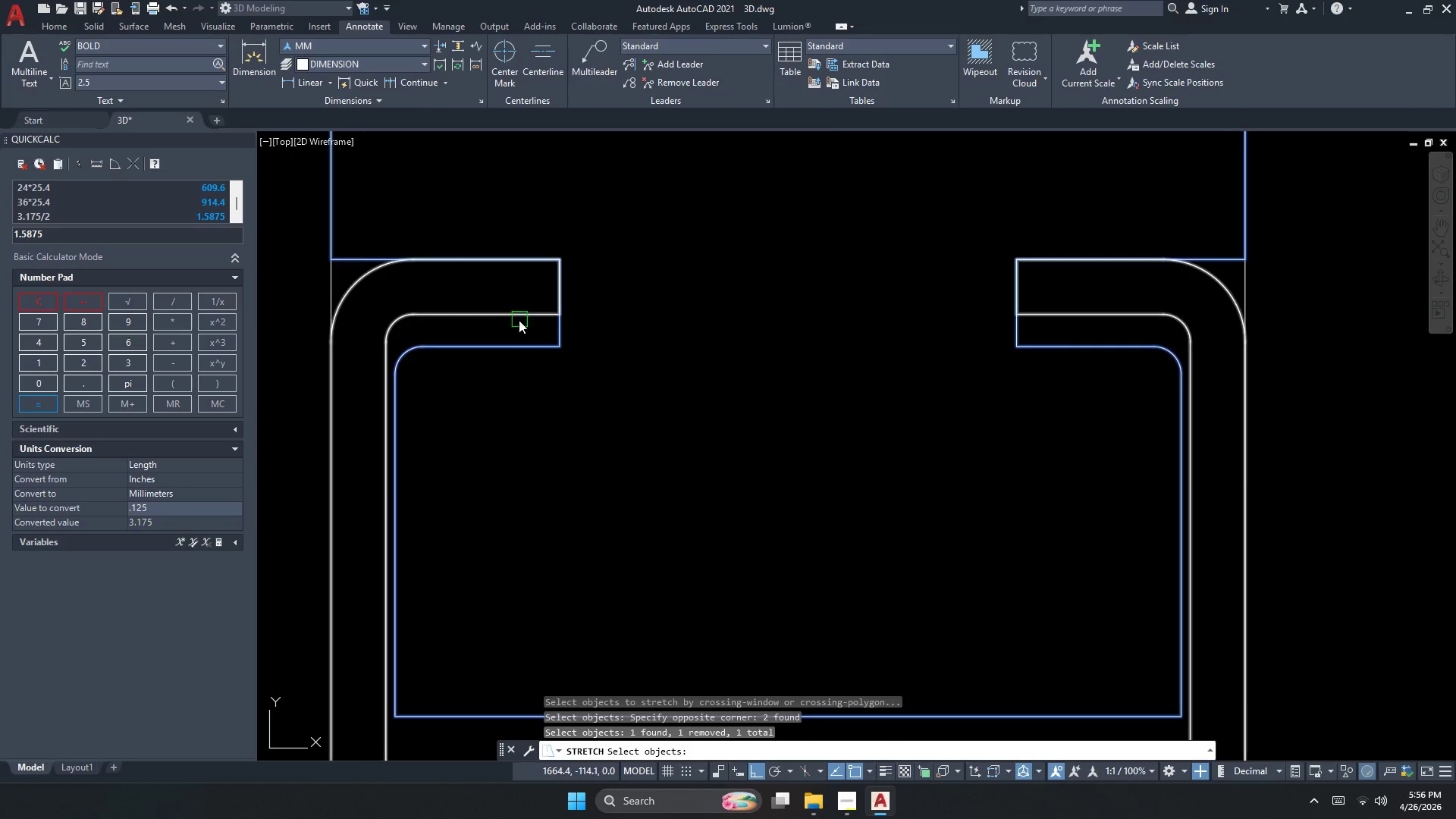 
left_click([510, 353])
 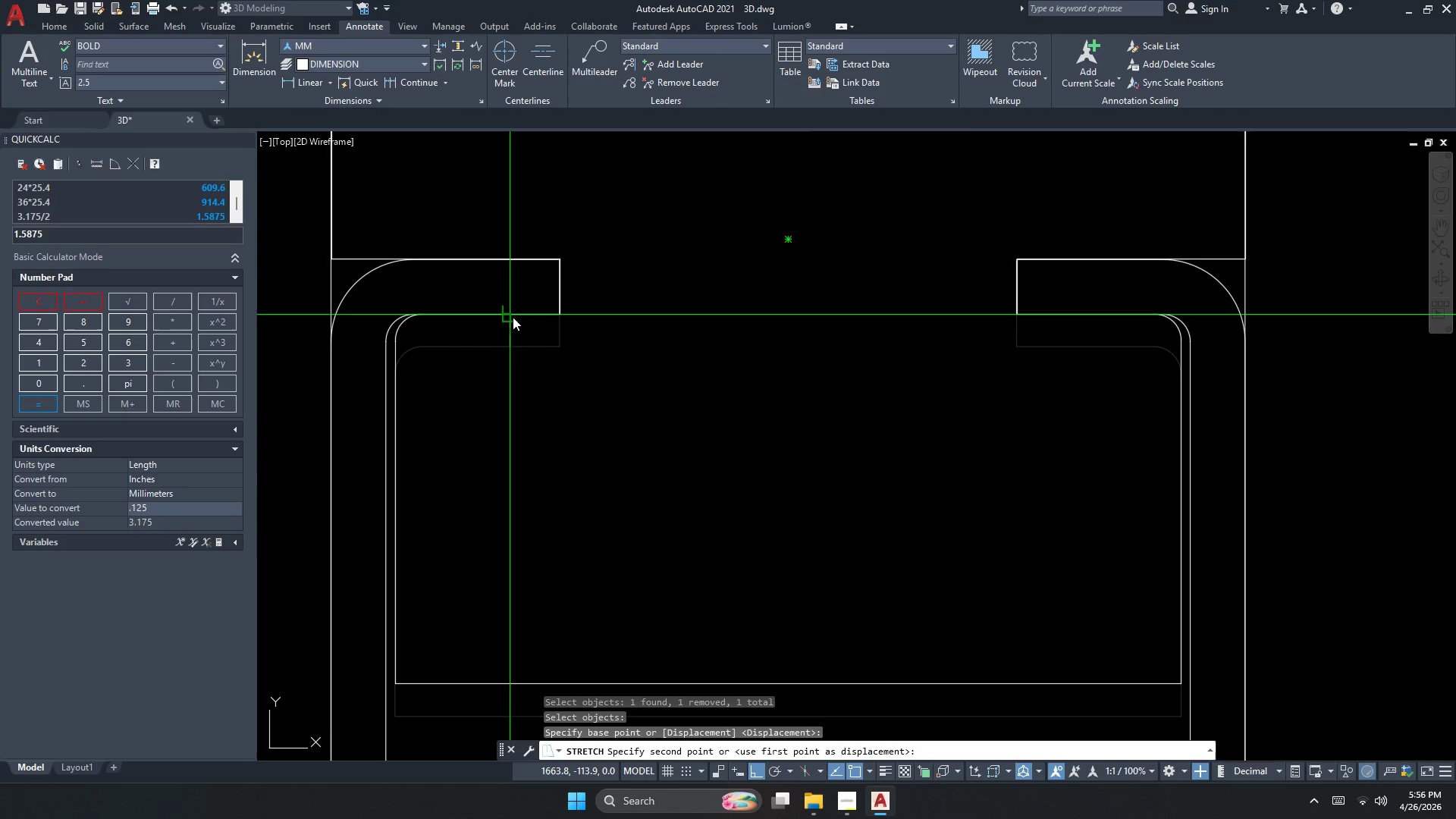 
left_click([513, 317])
 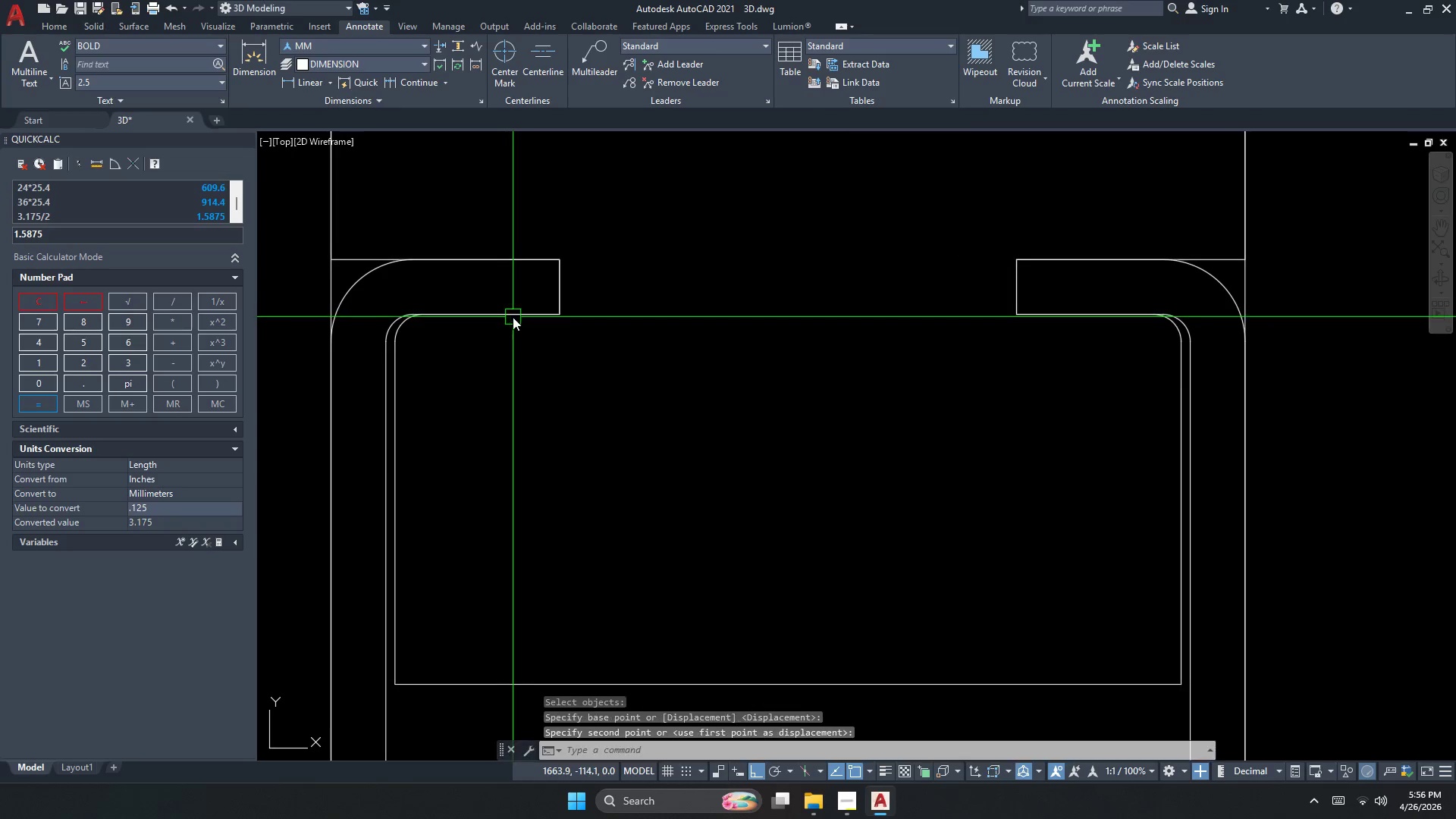 
key(Escape)
 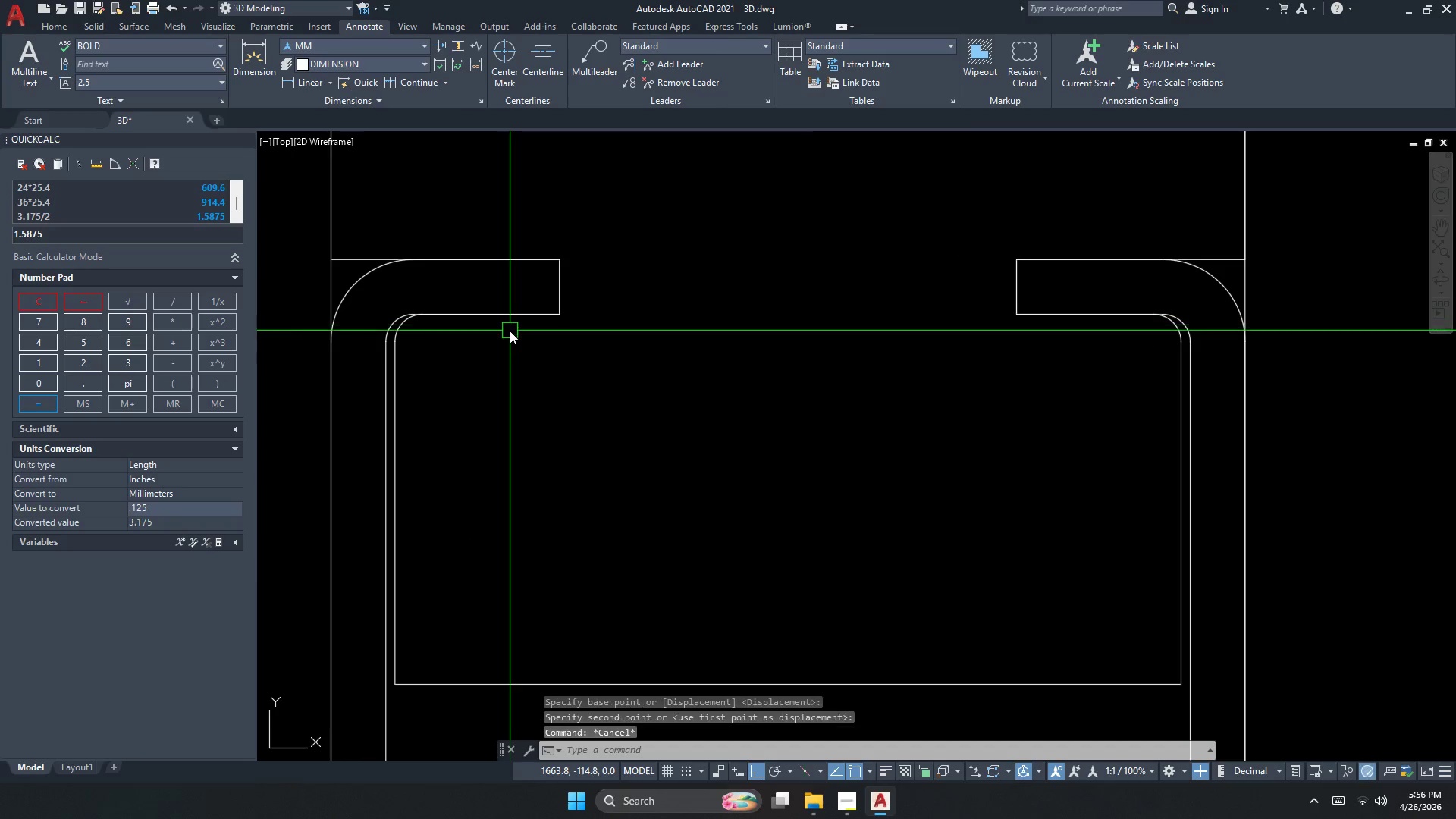 
key(S)
 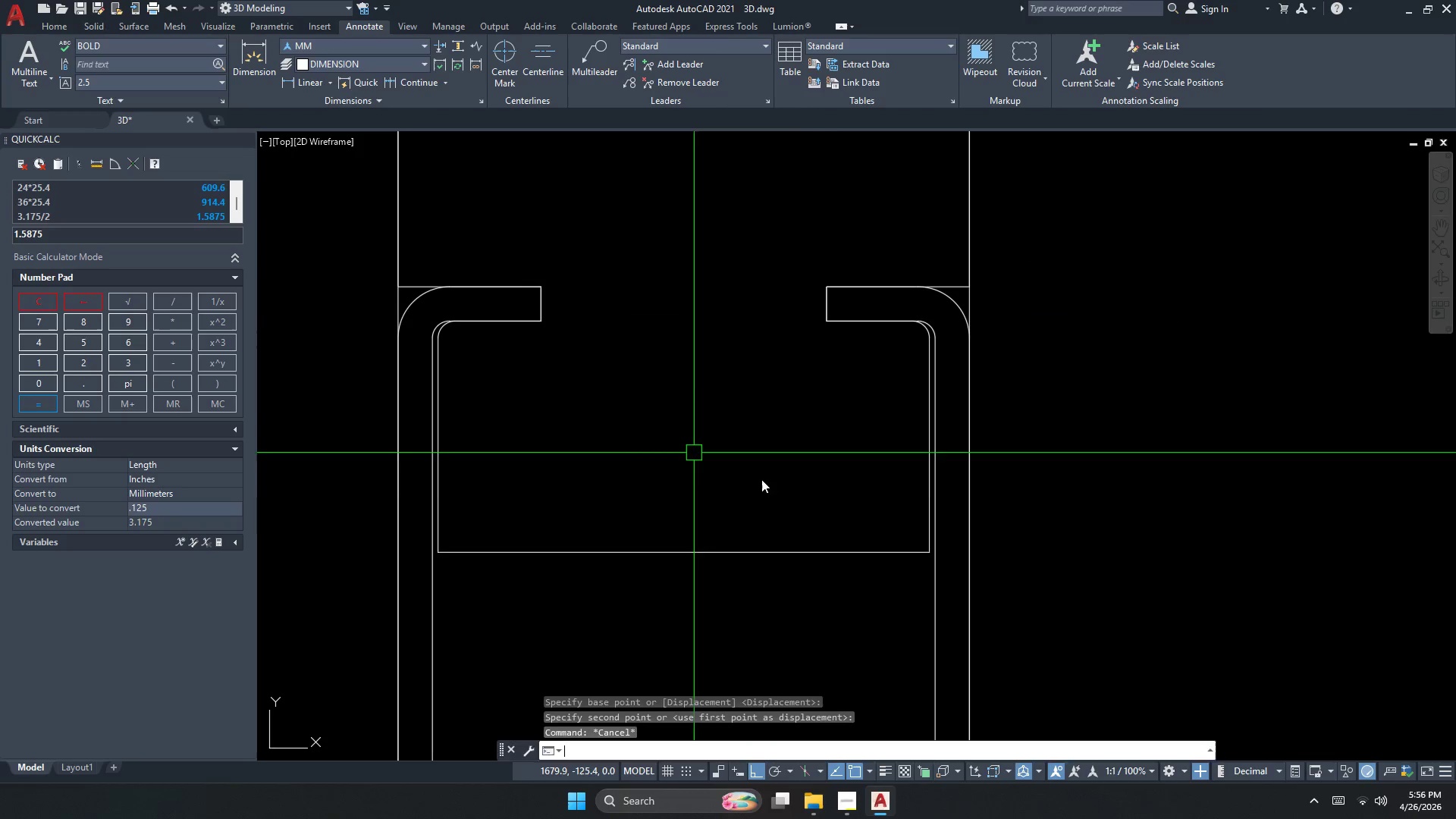 
key(Space)
 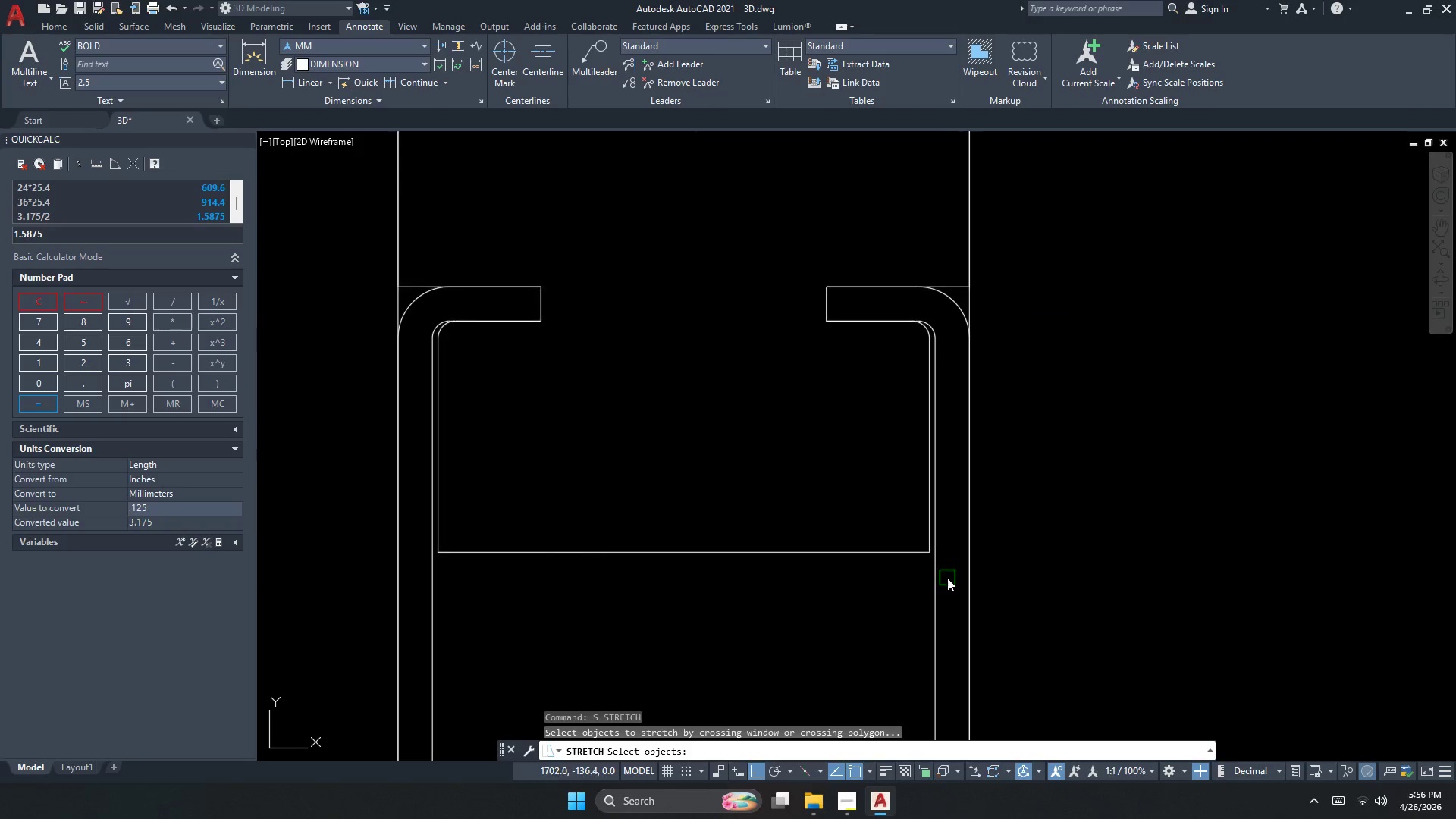 
scroll: coordinate [510, 331], scroll_direction: down, amount: 1.0
 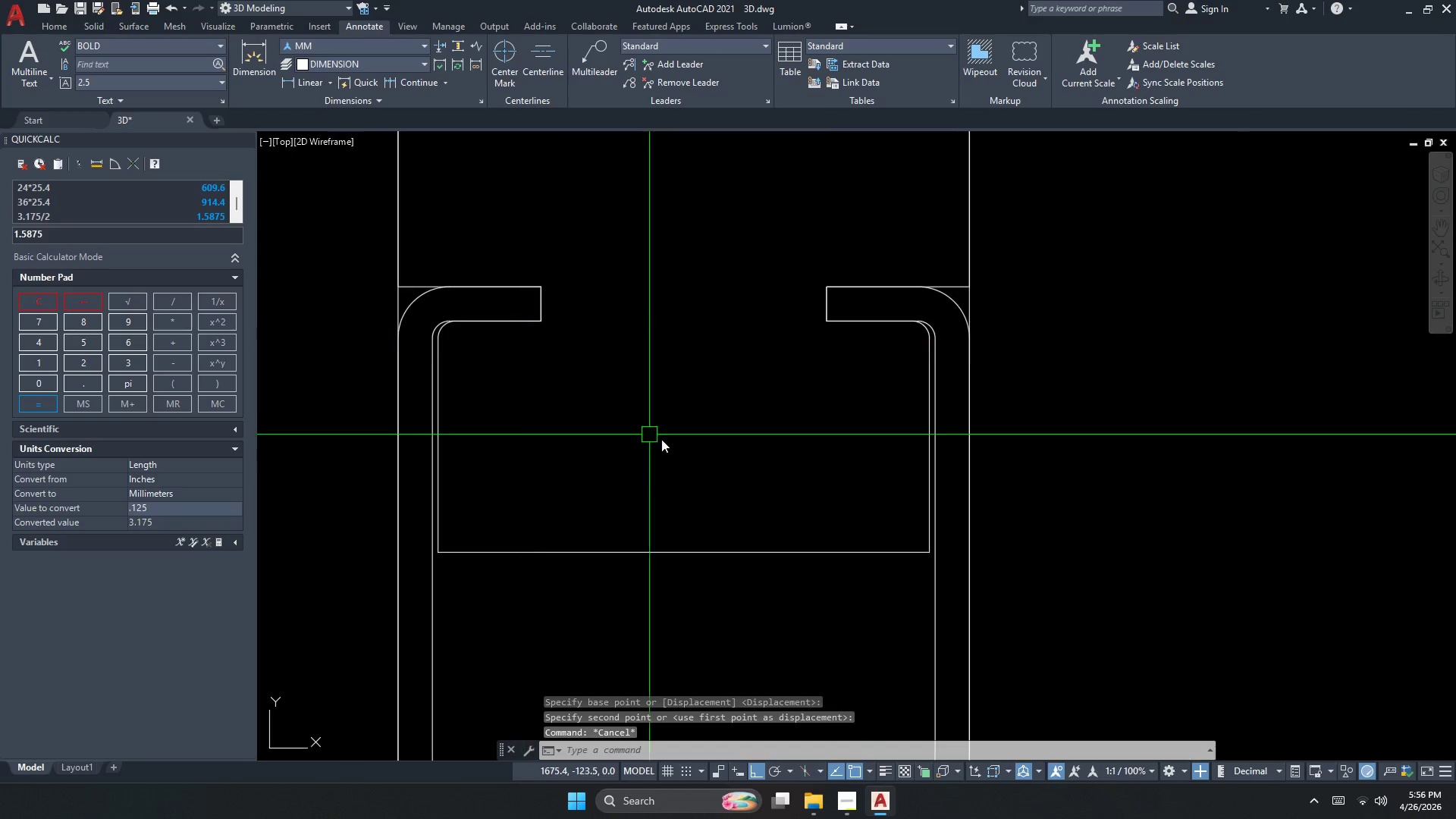 
left_click_drag(start_coordinate=[947, 578], to_coordinate=[943, 574])
 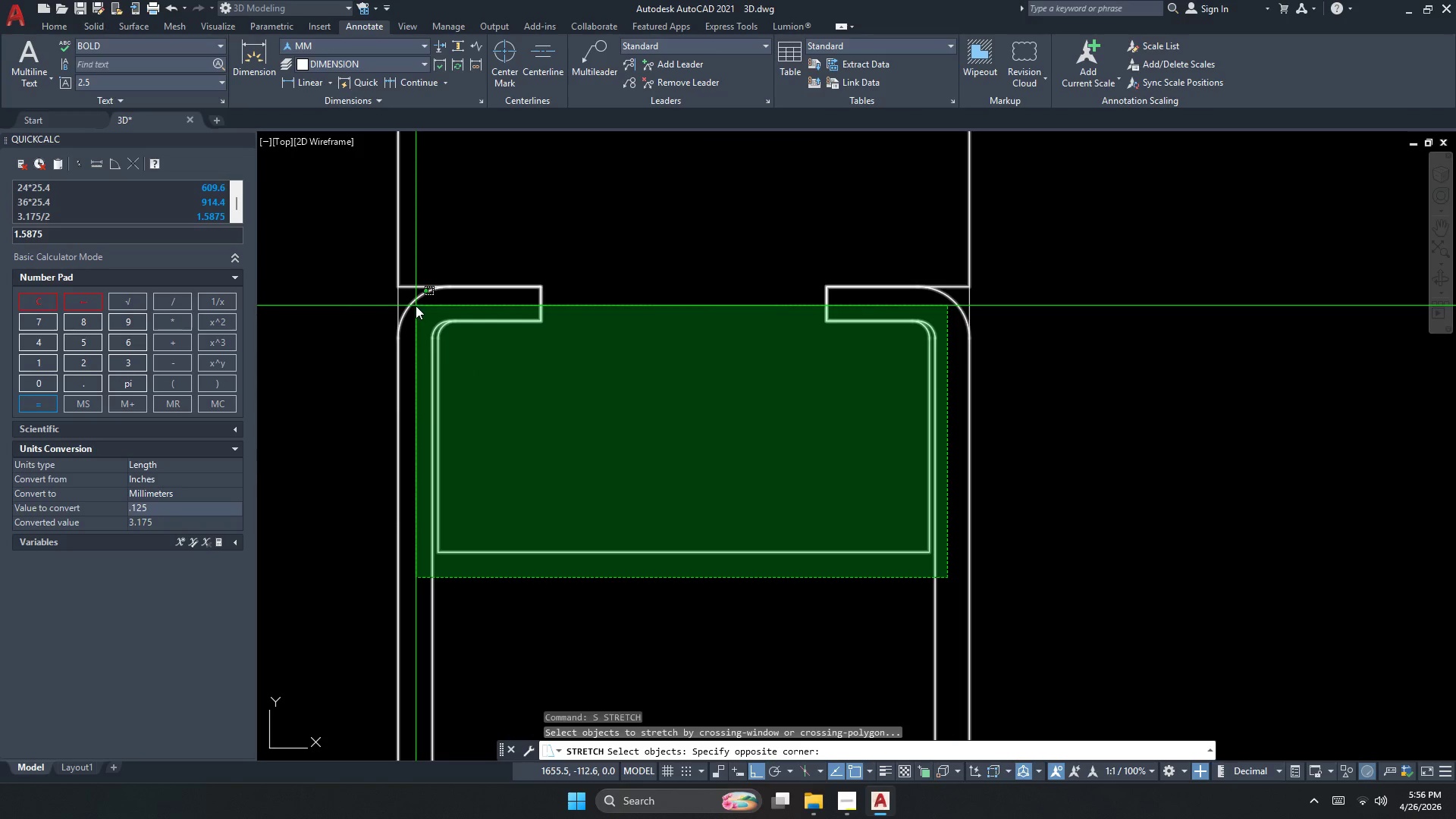 
hold_key(key=ShiftLeft, duration=0.78)
left_click_drag(start_coordinate=[444, 309], to_coordinate=[435, 306])
 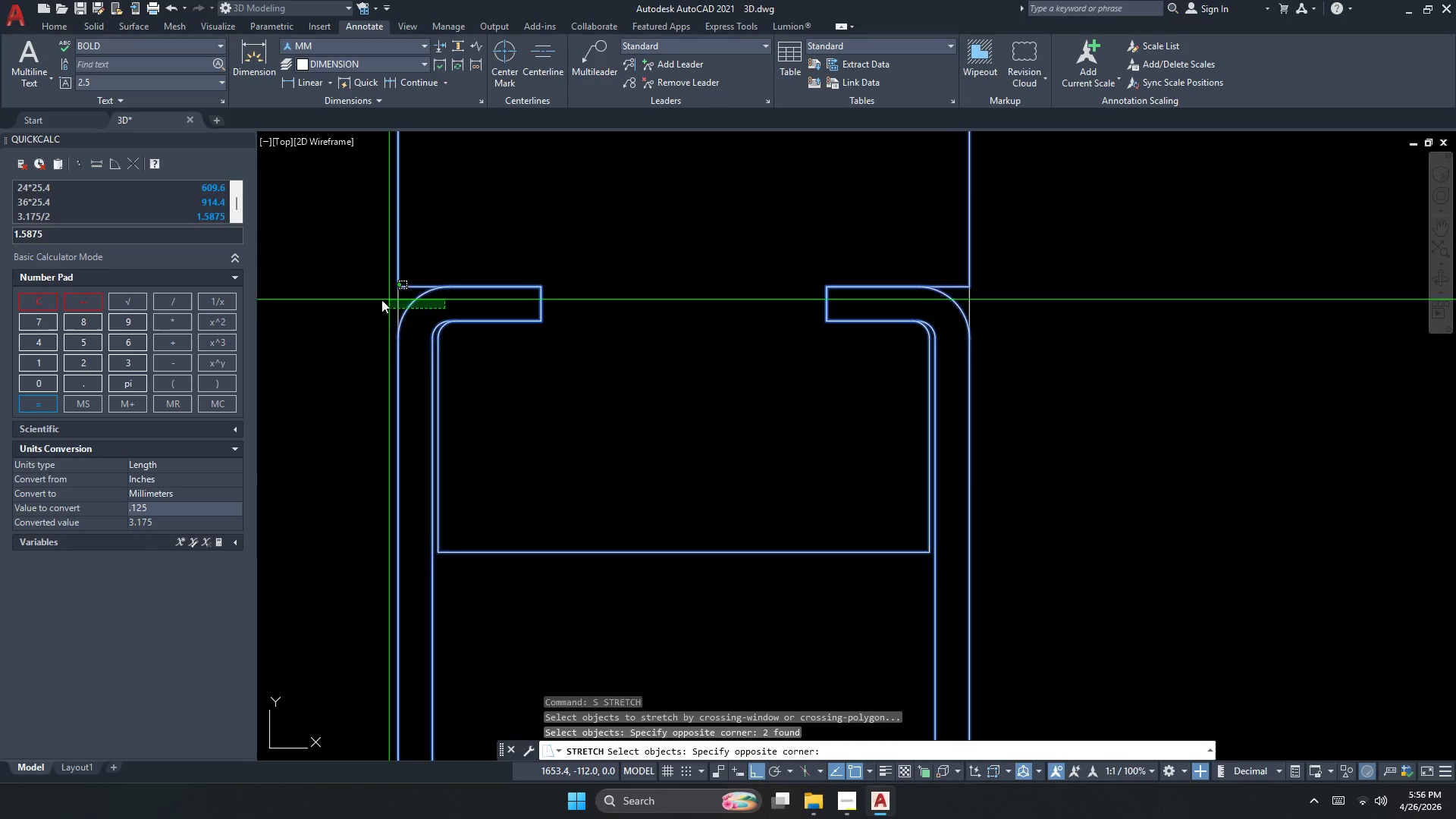 
triple_click([372, 300])
 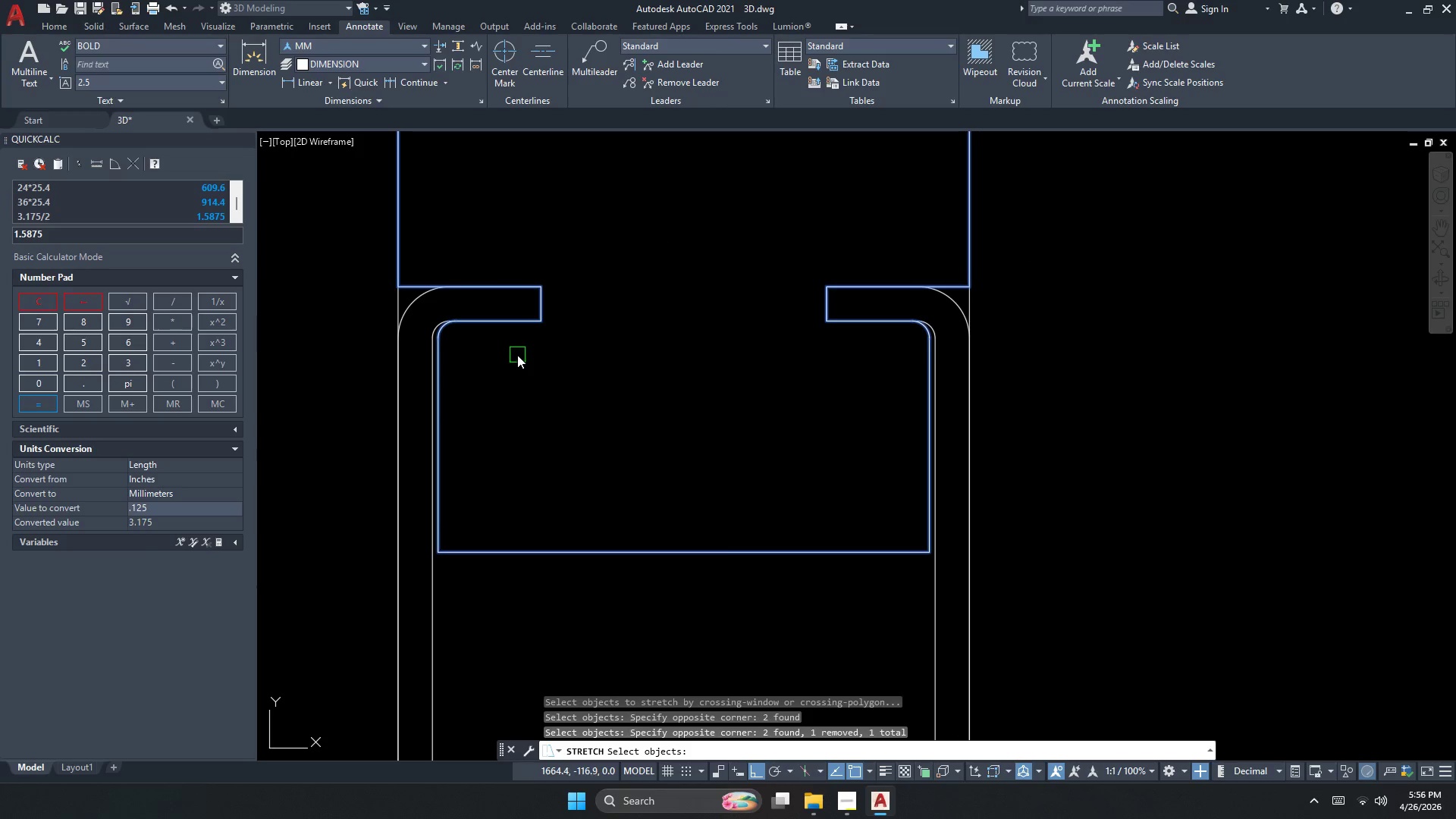 
key(Space)
 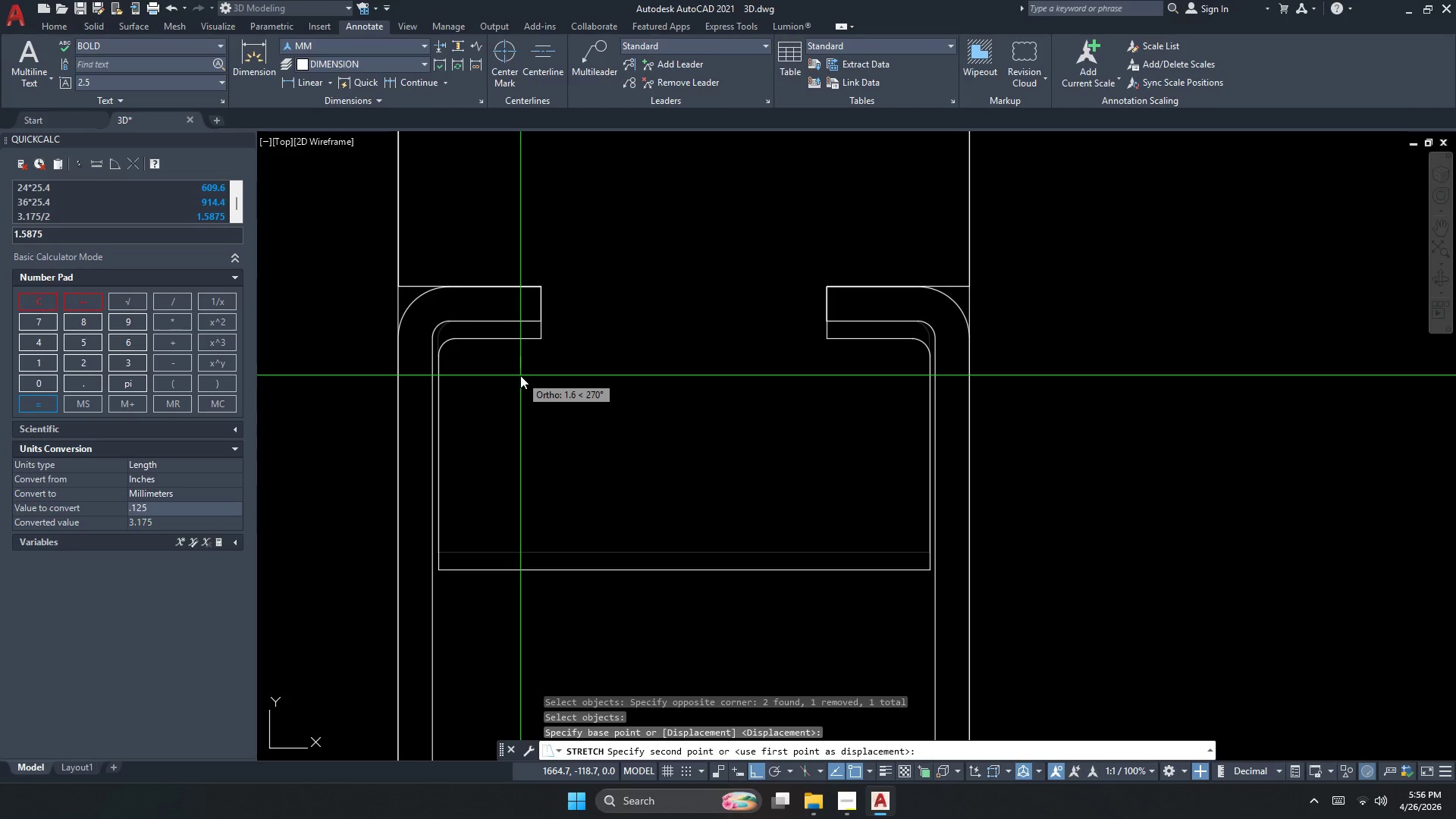 
key(NumpadDecimal)
 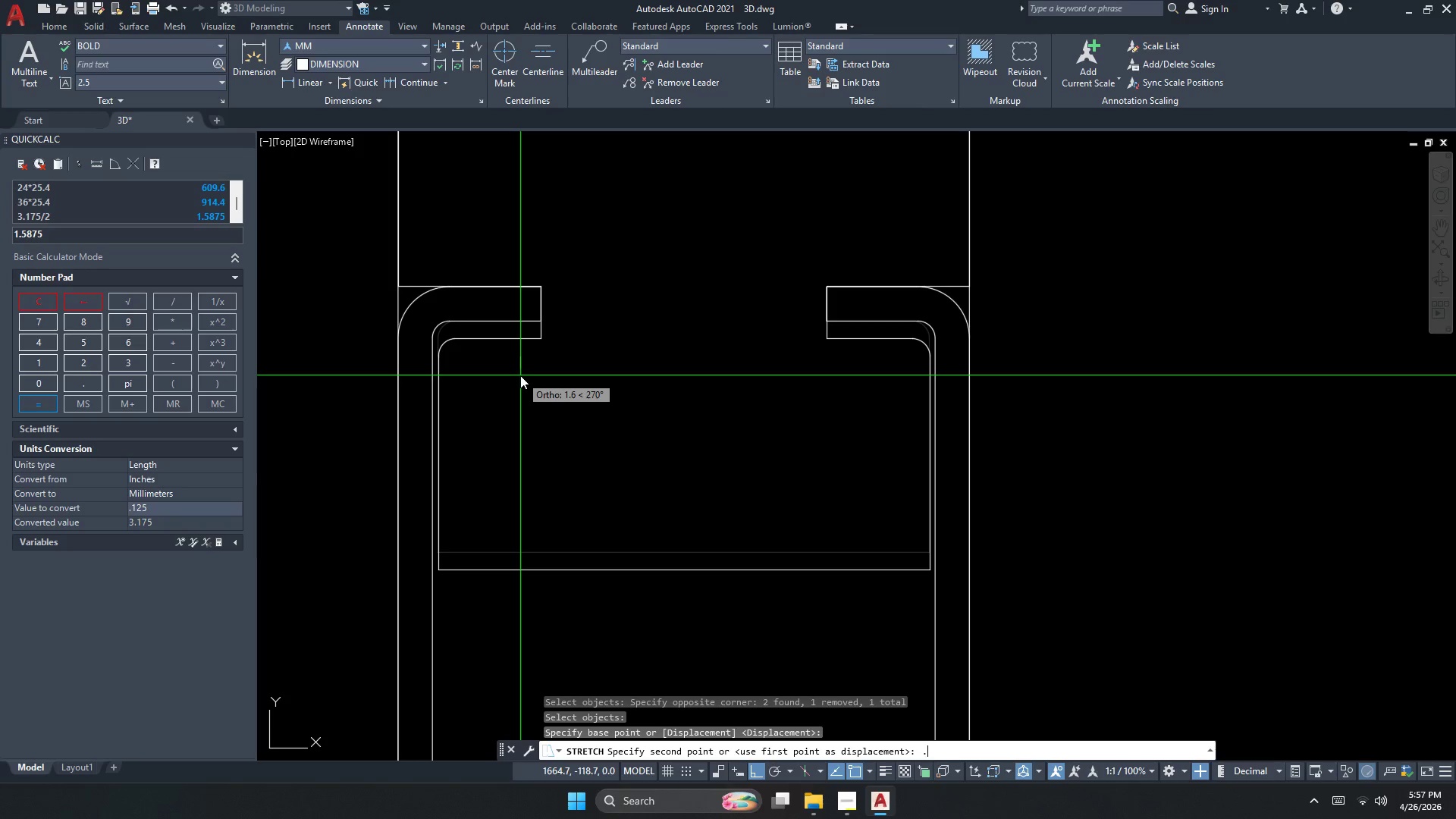 
key(Numpad5)
 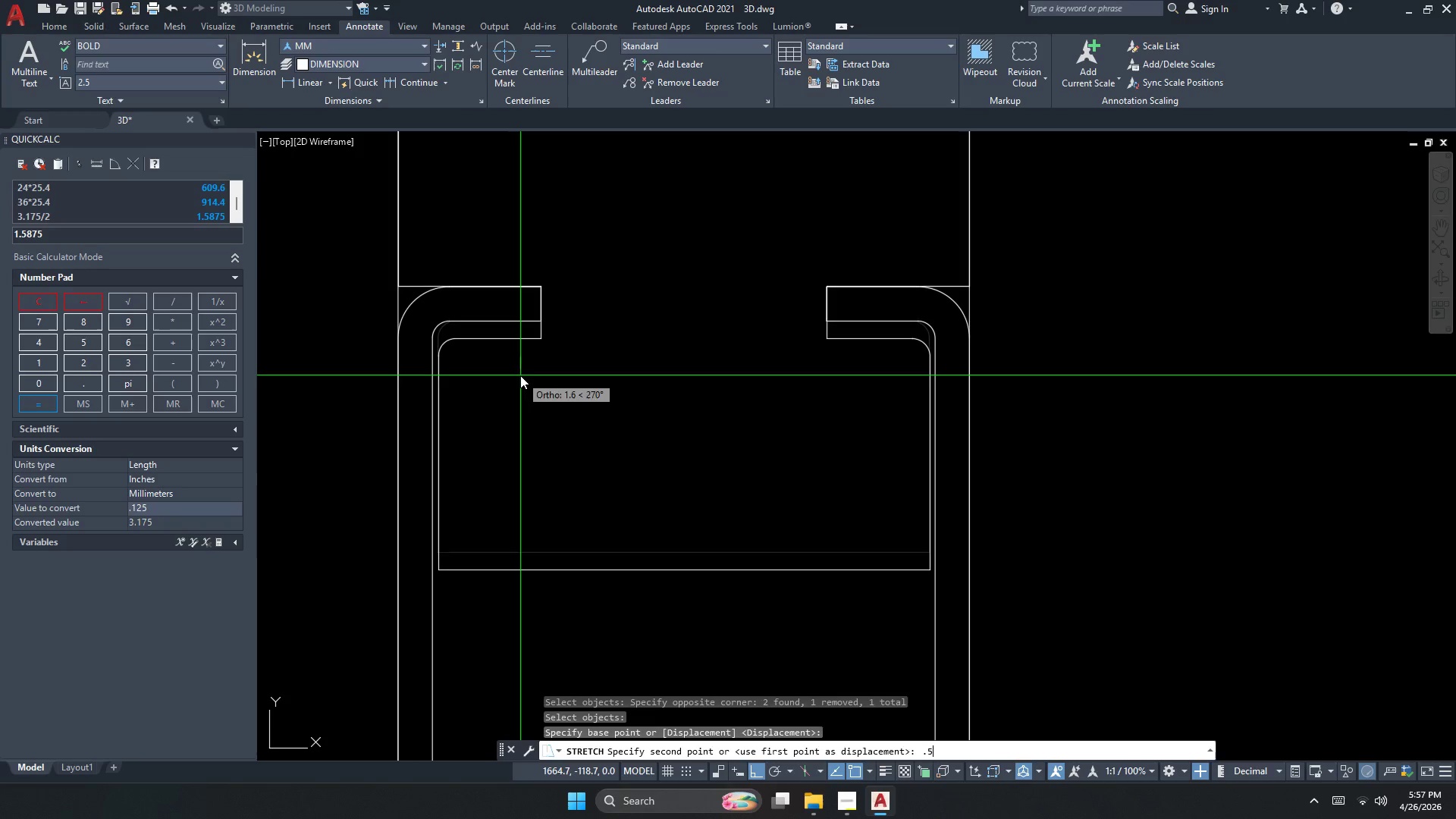 
key(NumpadEnter)
 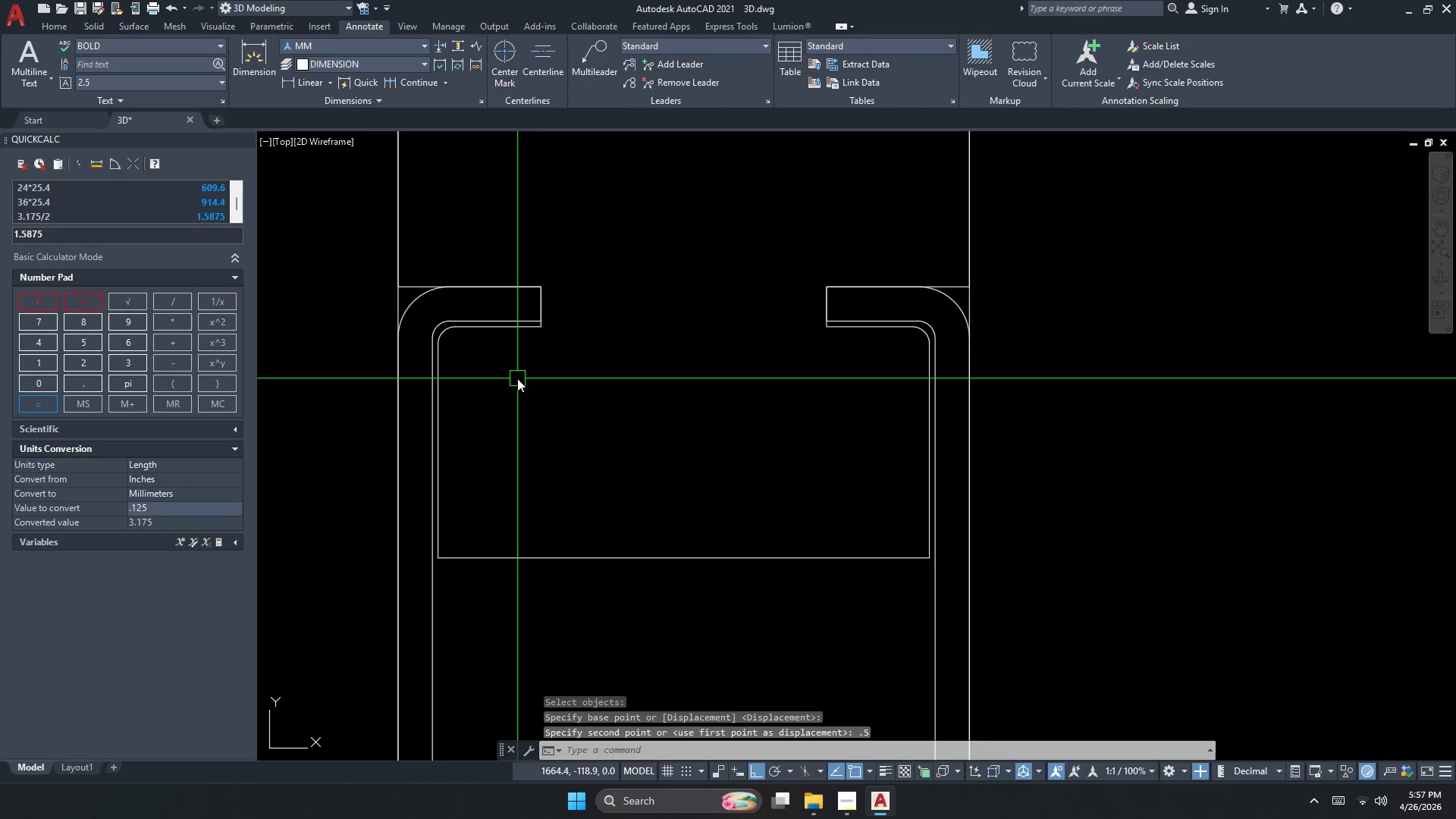 
scroll: coordinate [515, 381], scroll_direction: down, amount: 1.0
 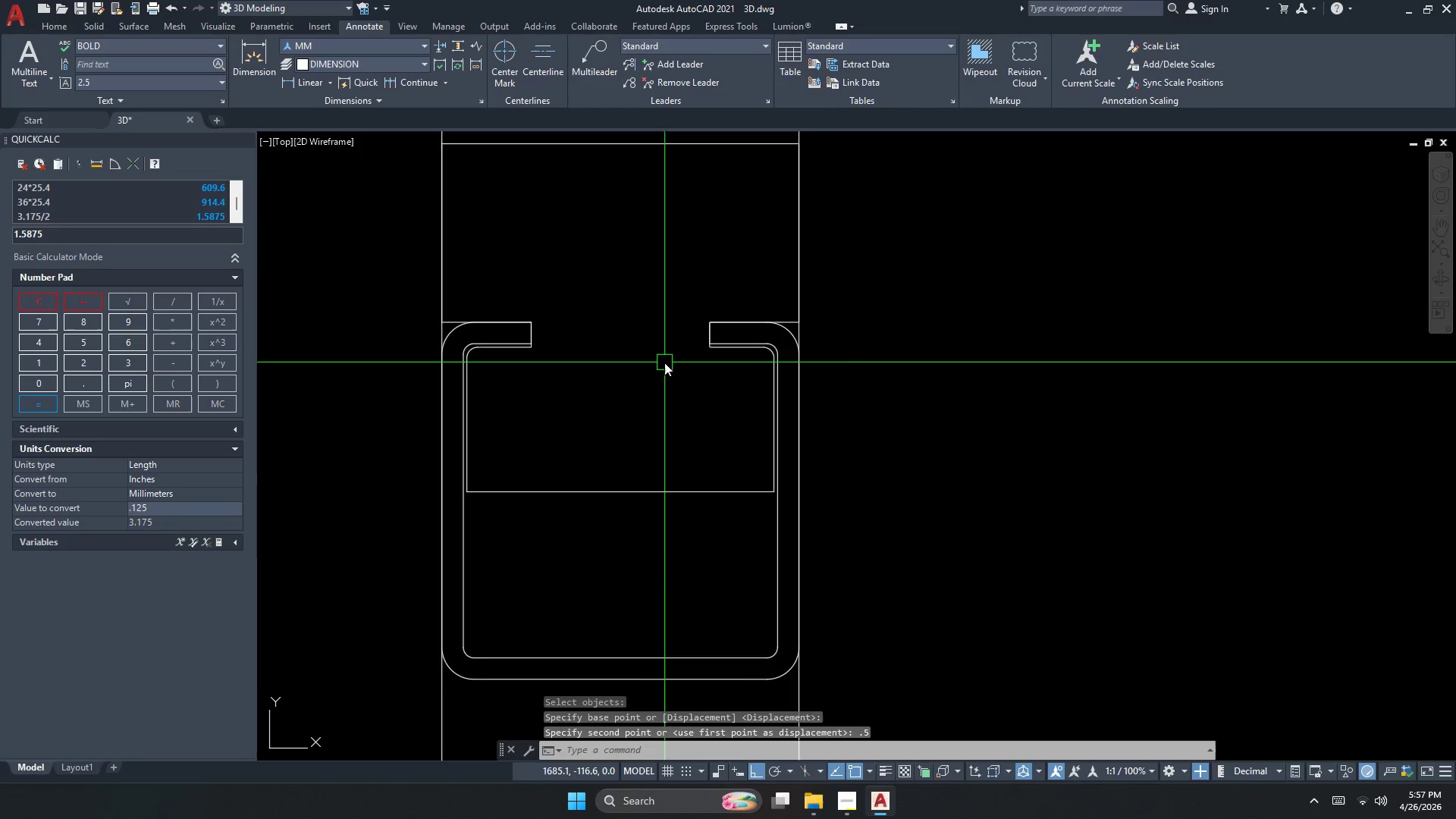 
scroll: coordinate [657, 362], scroll_direction: up, amount: 2.0
 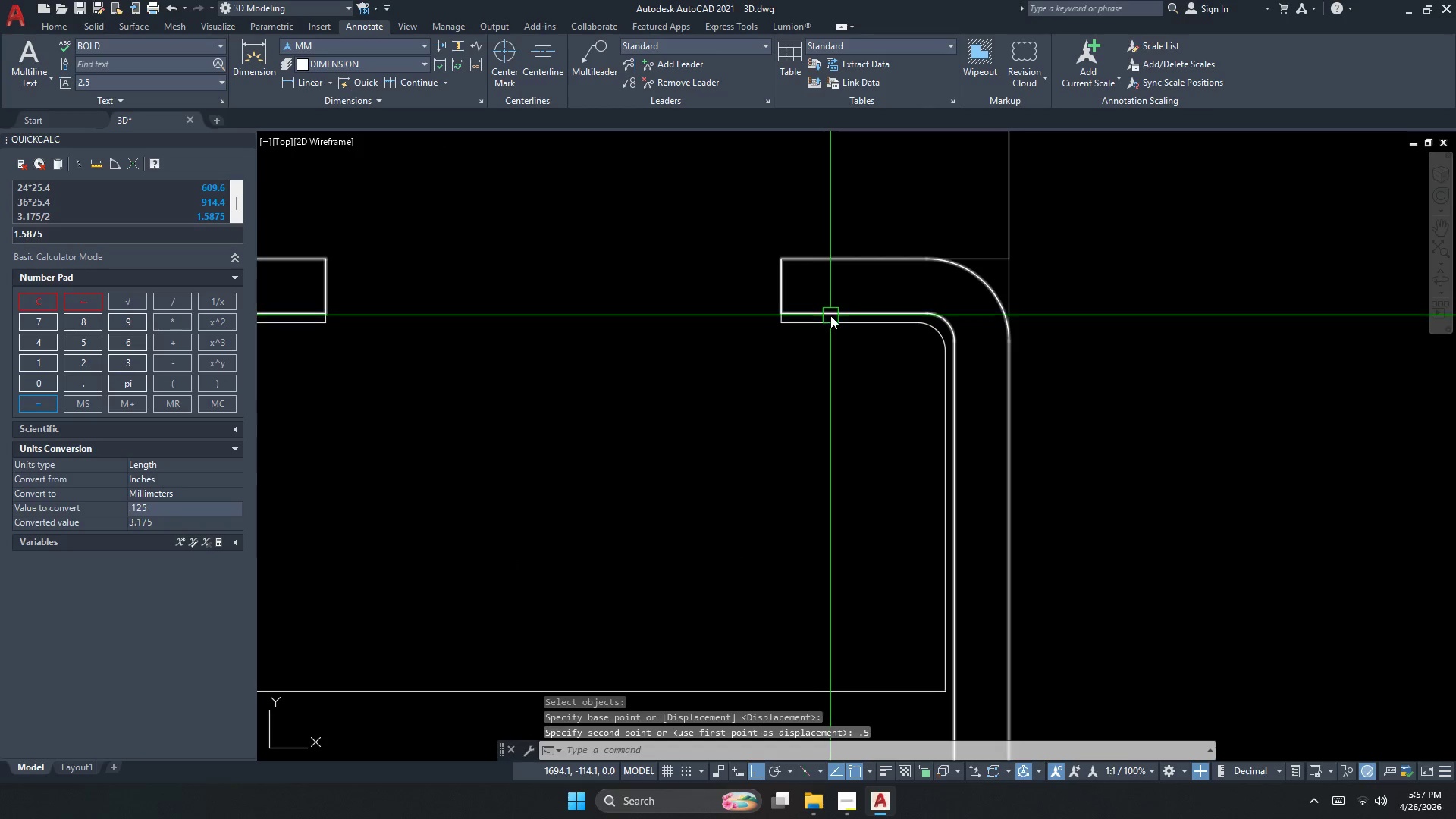 
left_click([843, 309])
 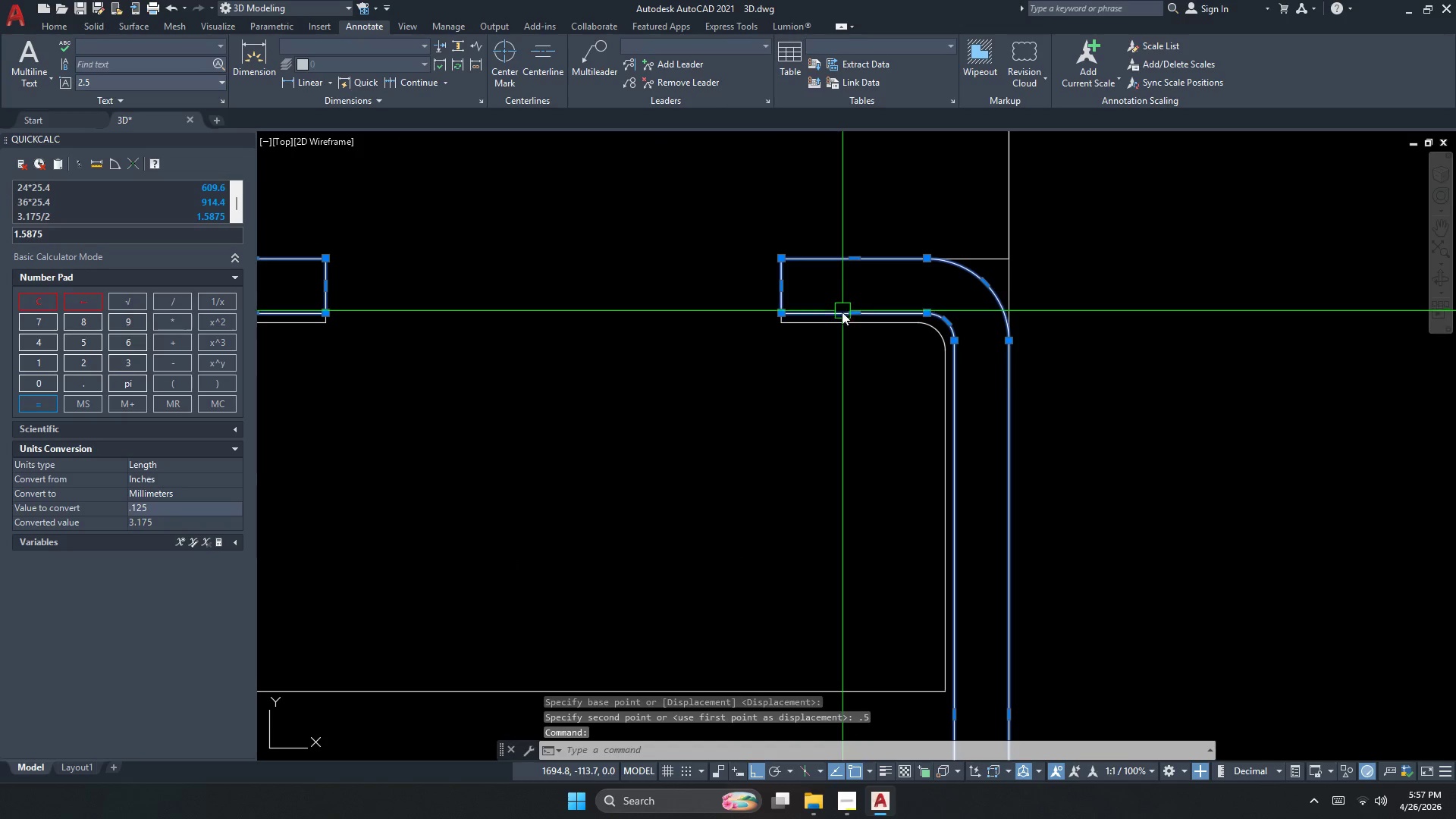 
scroll: coordinate [830, 320], scroll_direction: down, amount: 2.0
 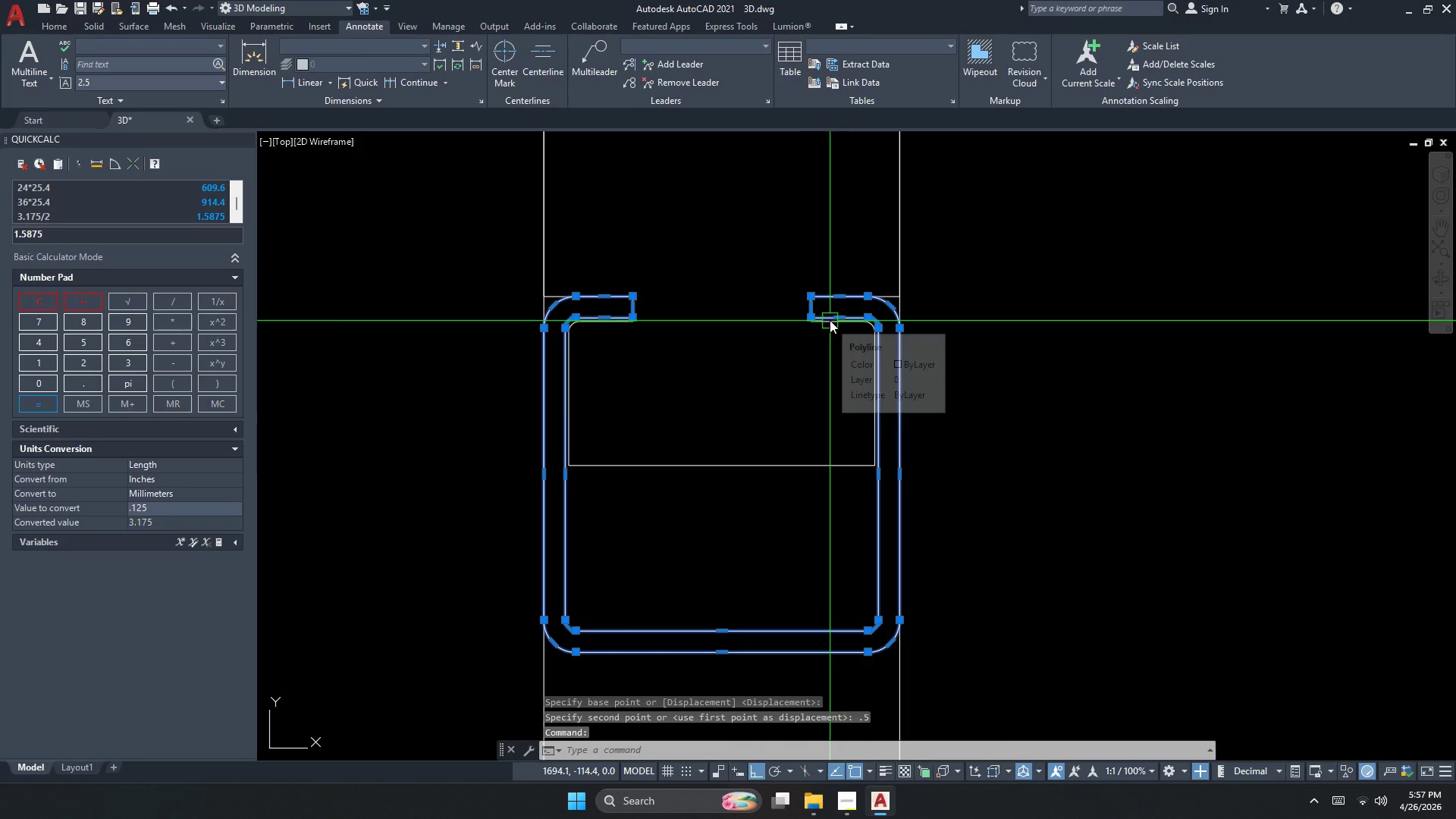 
key(Escape)
 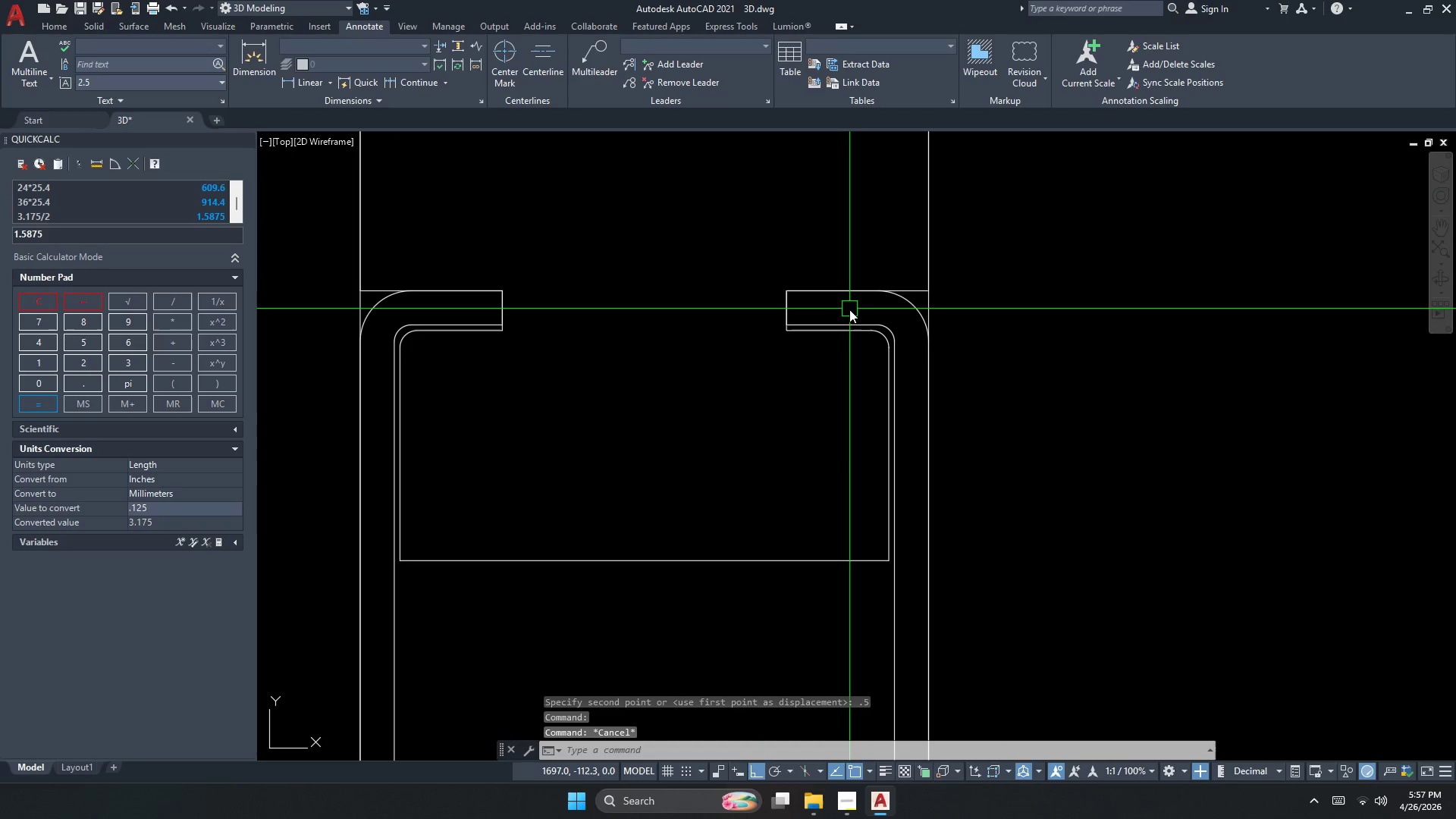 
left_click([861, 324])
 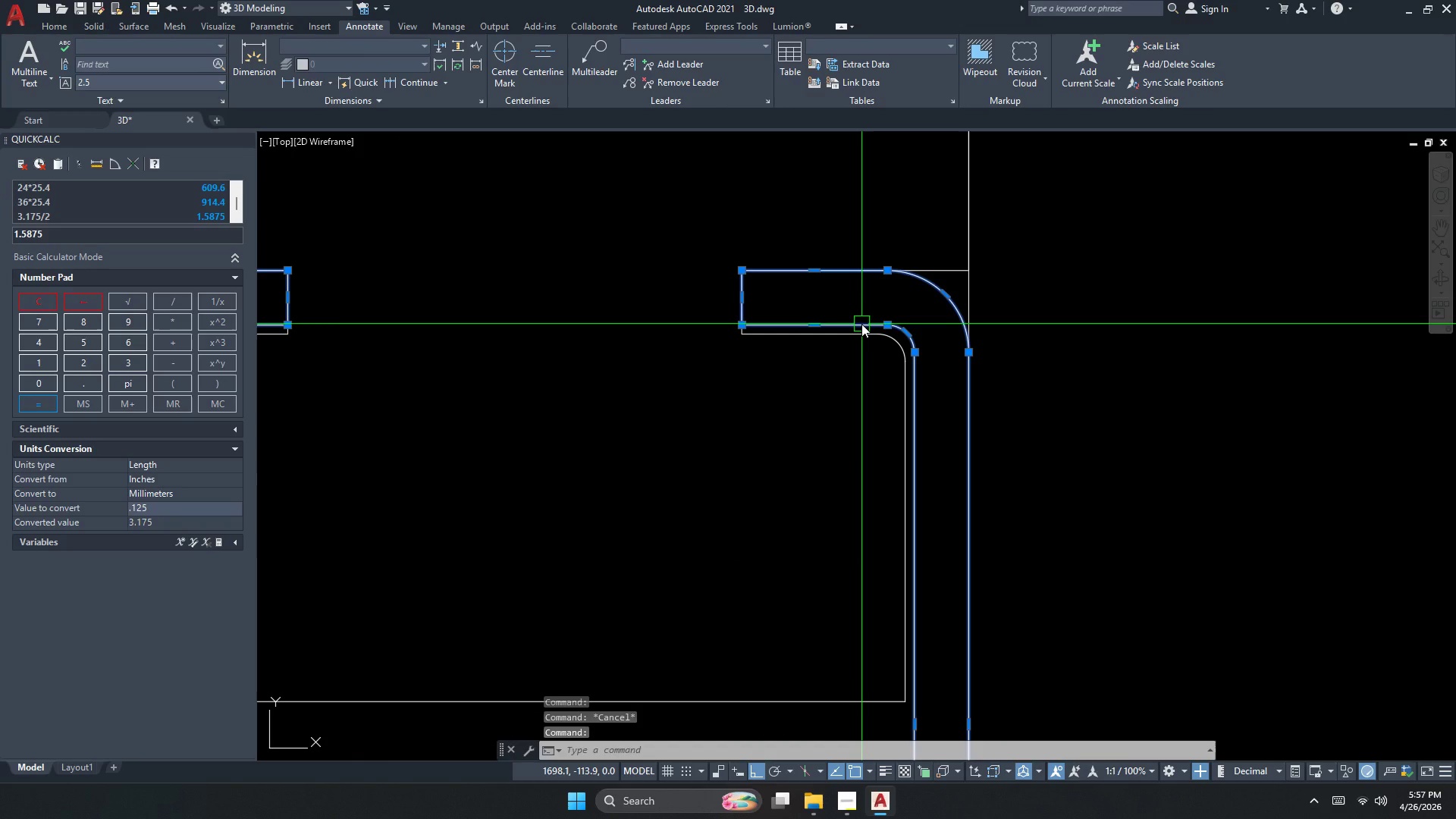 
scroll: coordinate [861, 324], scroll_direction: up, amount: 2.0
 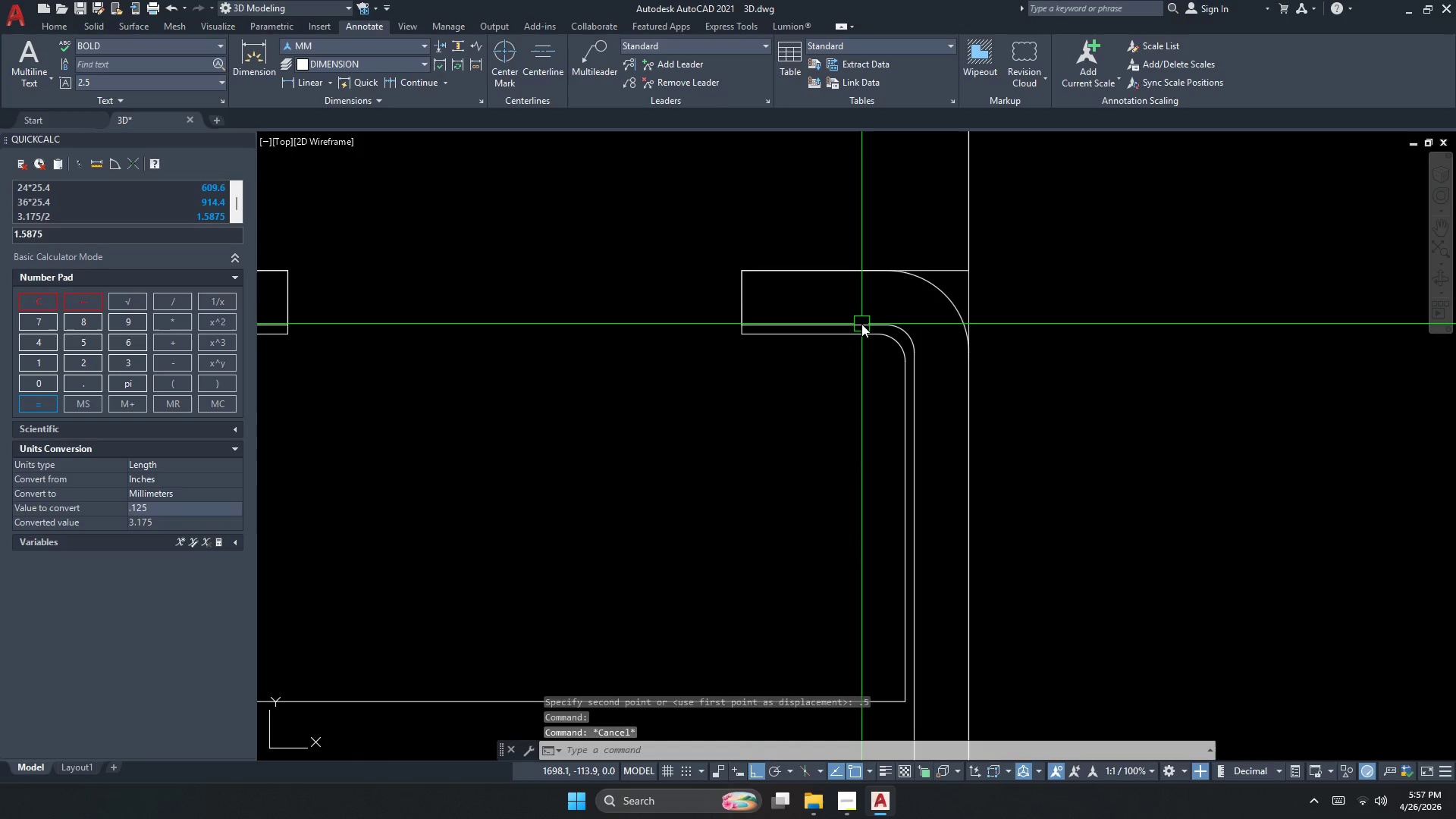 
key(Escape)
 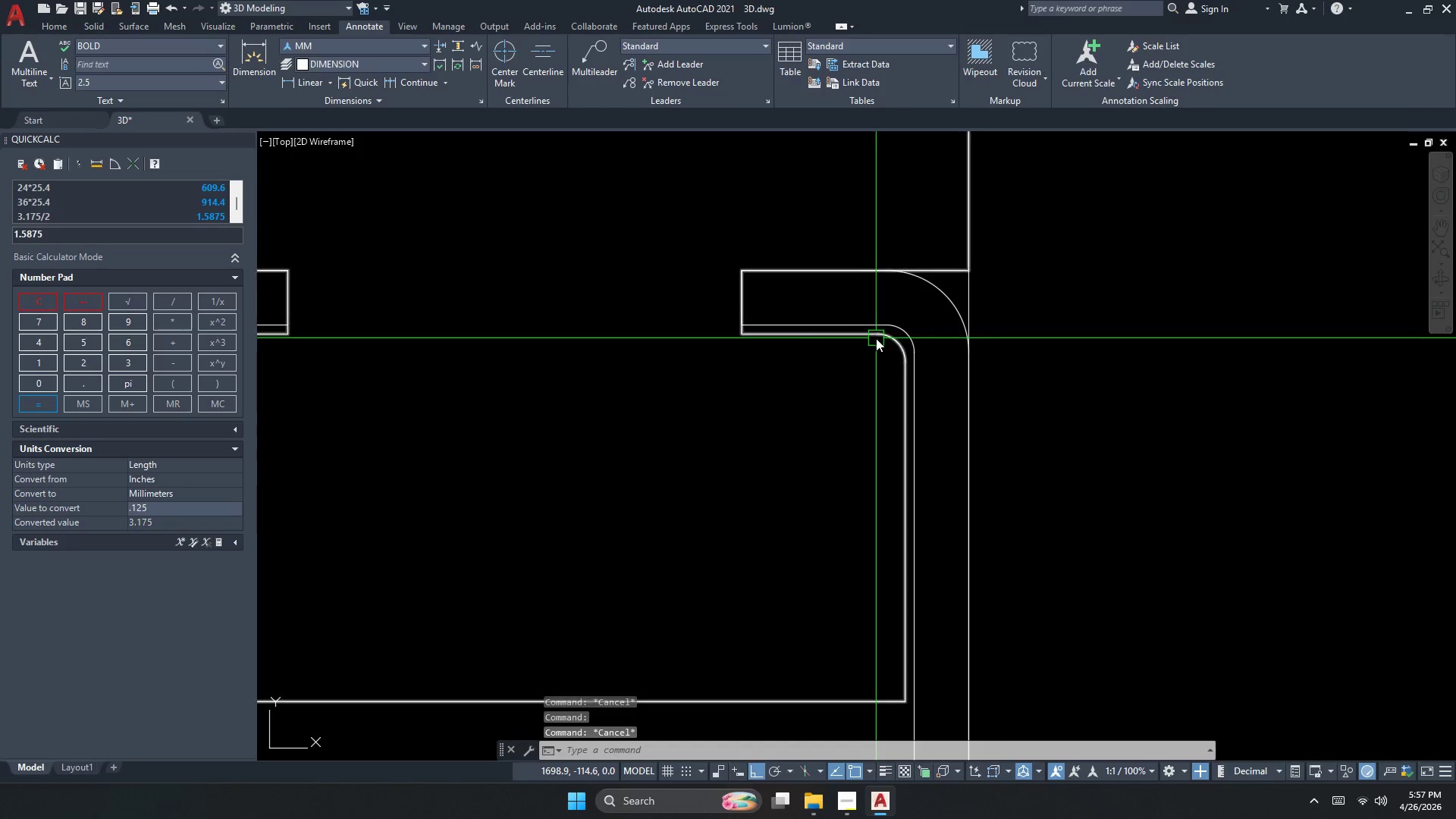 
left_click([876, 338])
 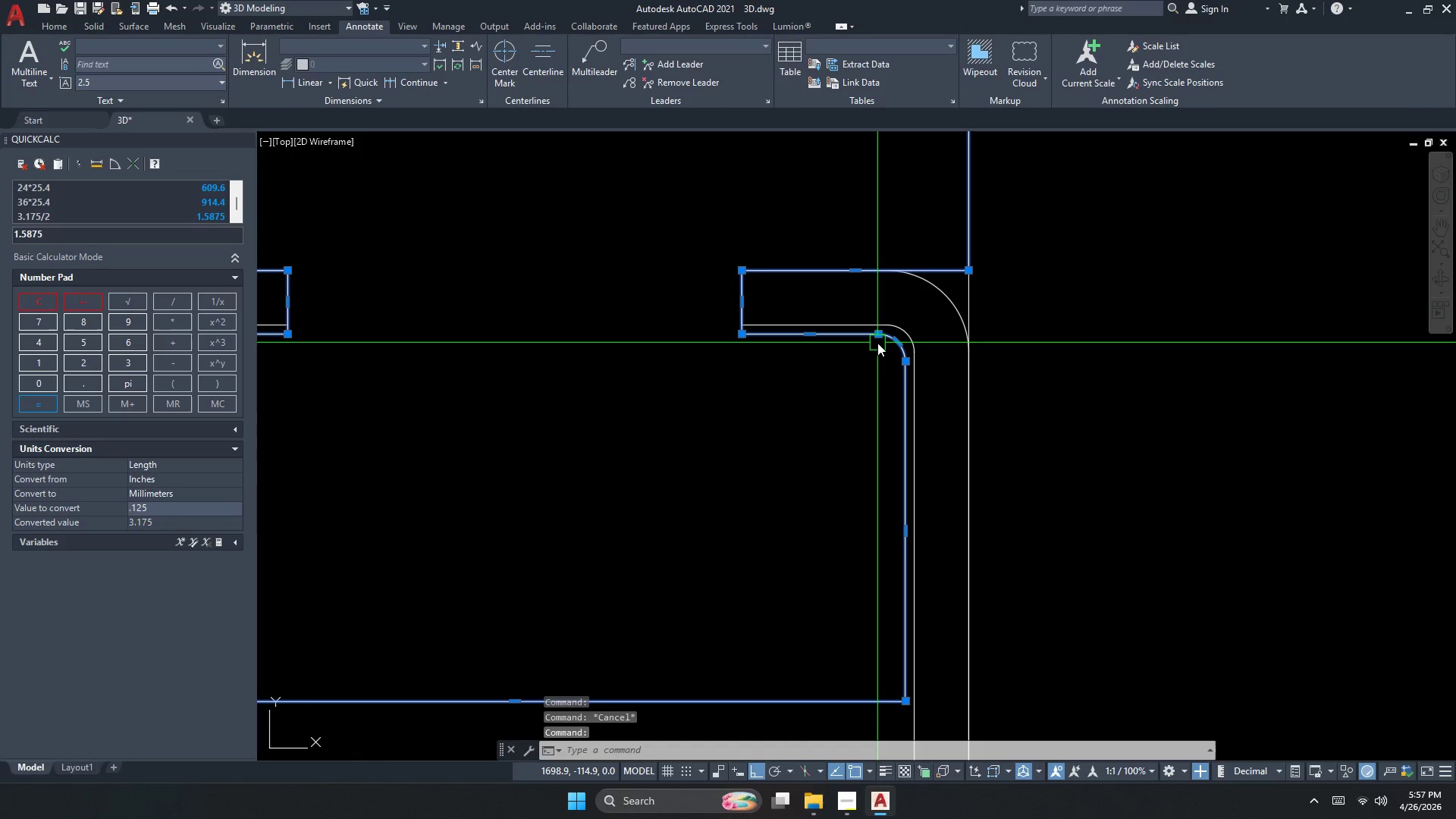 
key(Escape)
 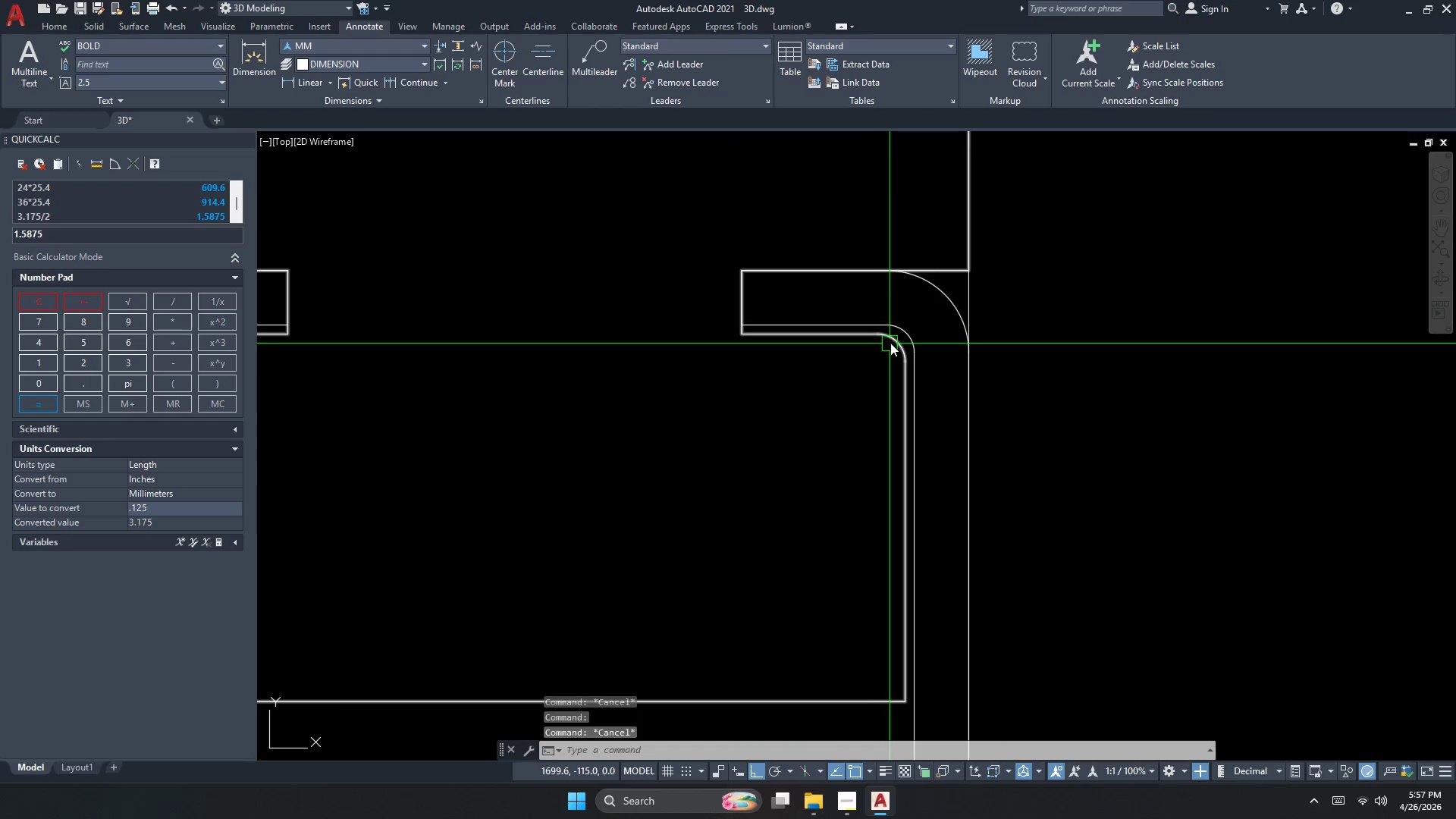 
left_click([890, 342])
 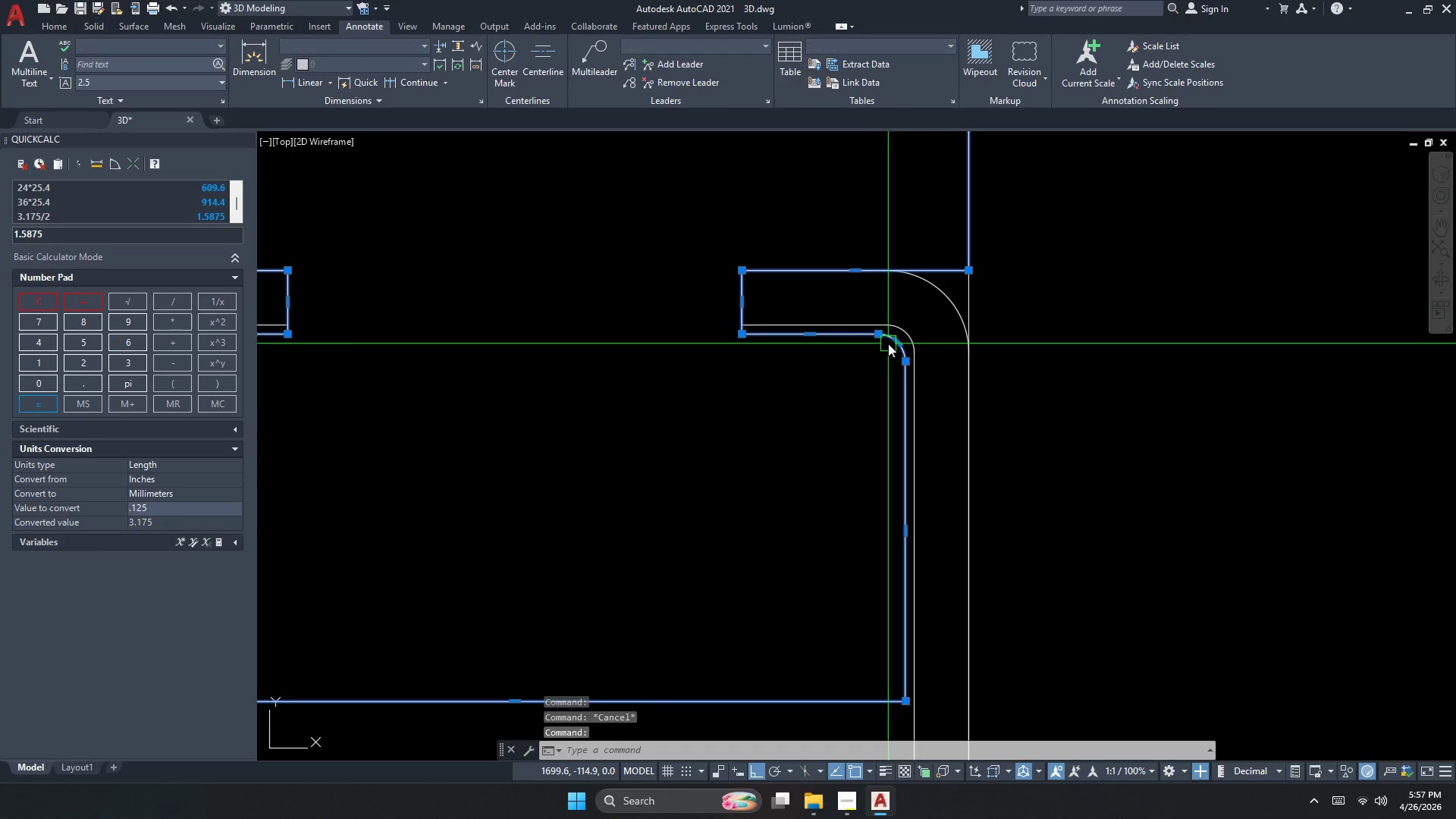 
key(Escape)
 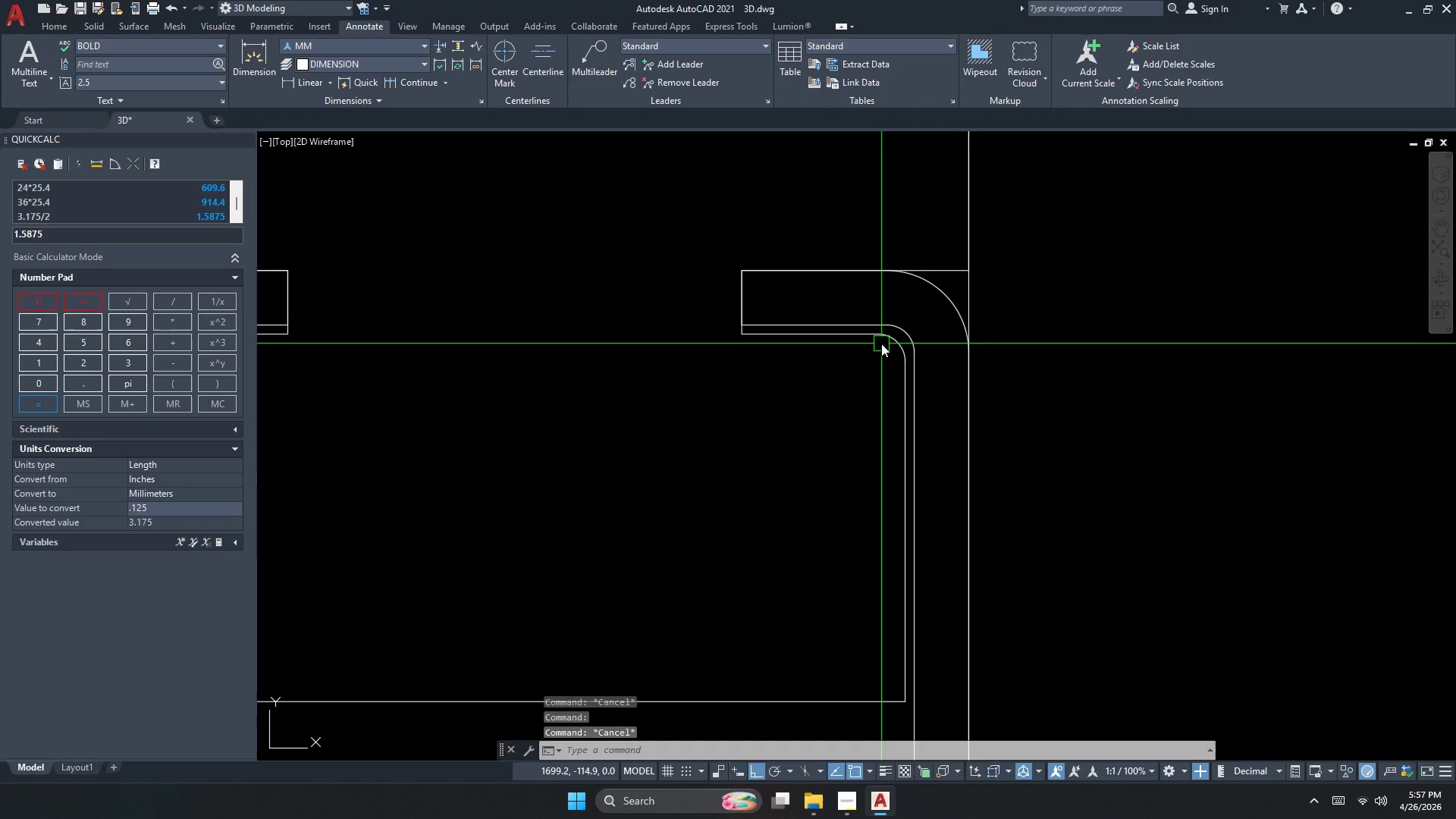 
left_click([896, 339])
 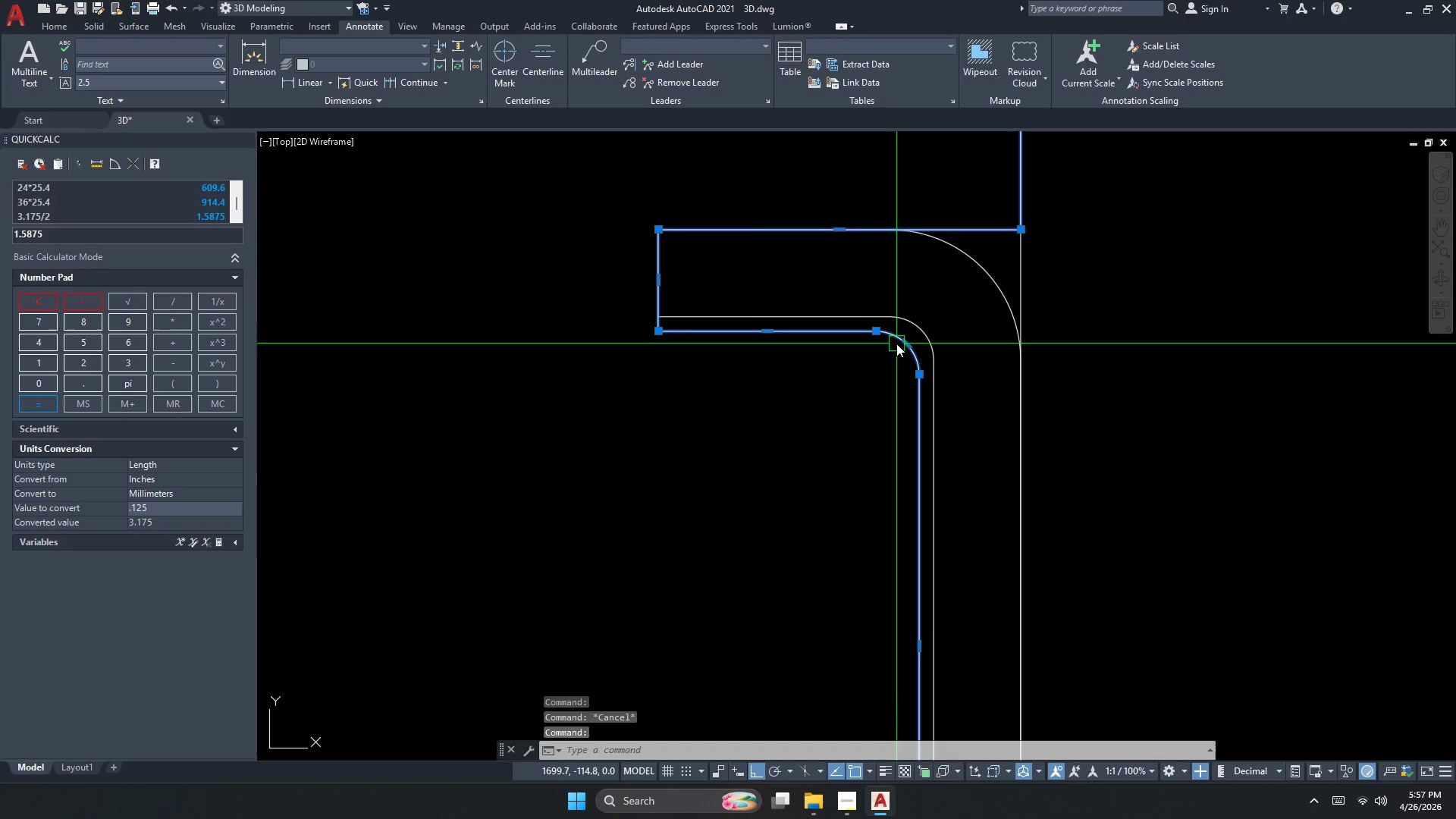 
scroll: coordinate [881, 337], scroll_direction: up, amount: 1.0
 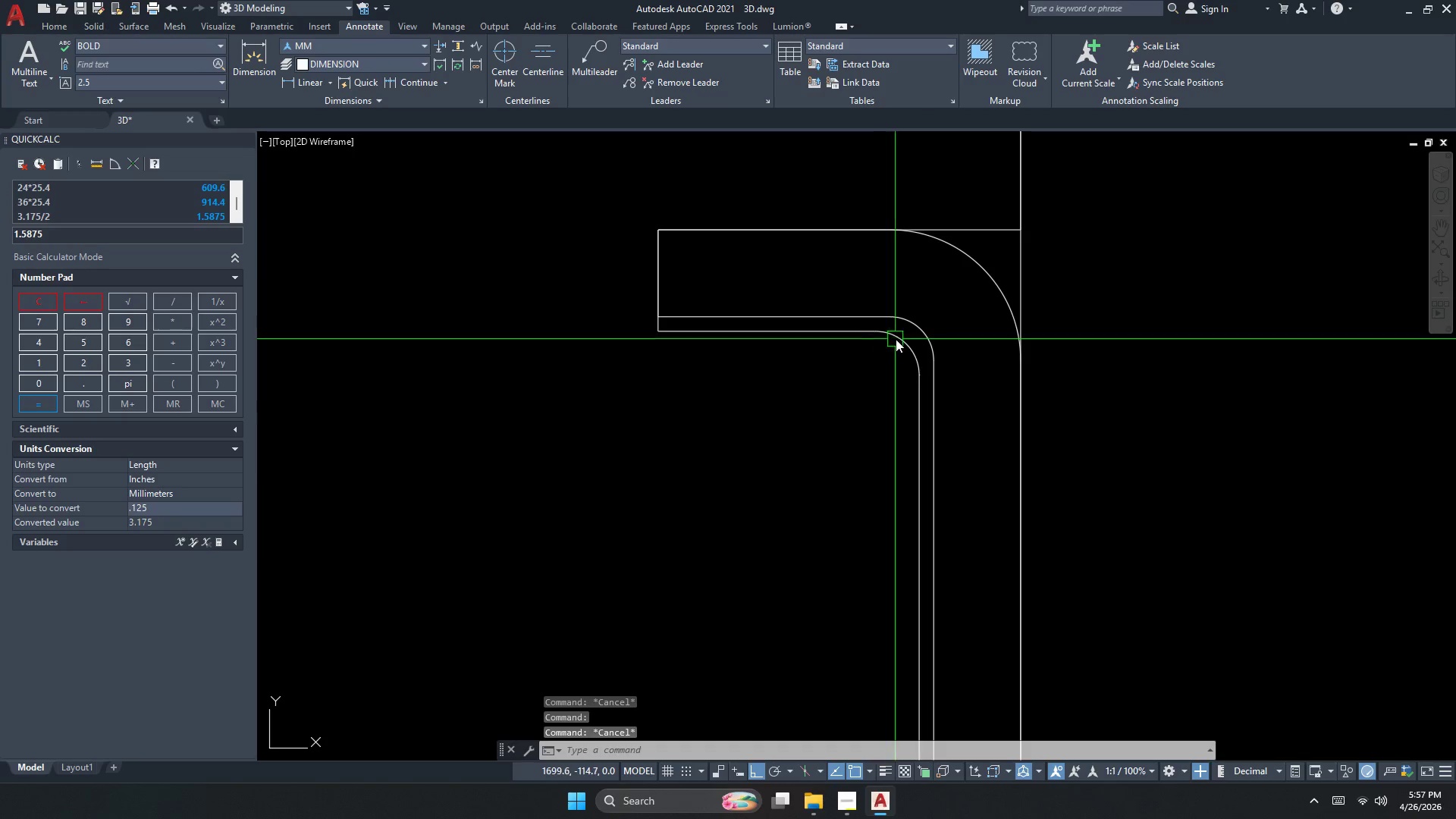 
key(Escape)
 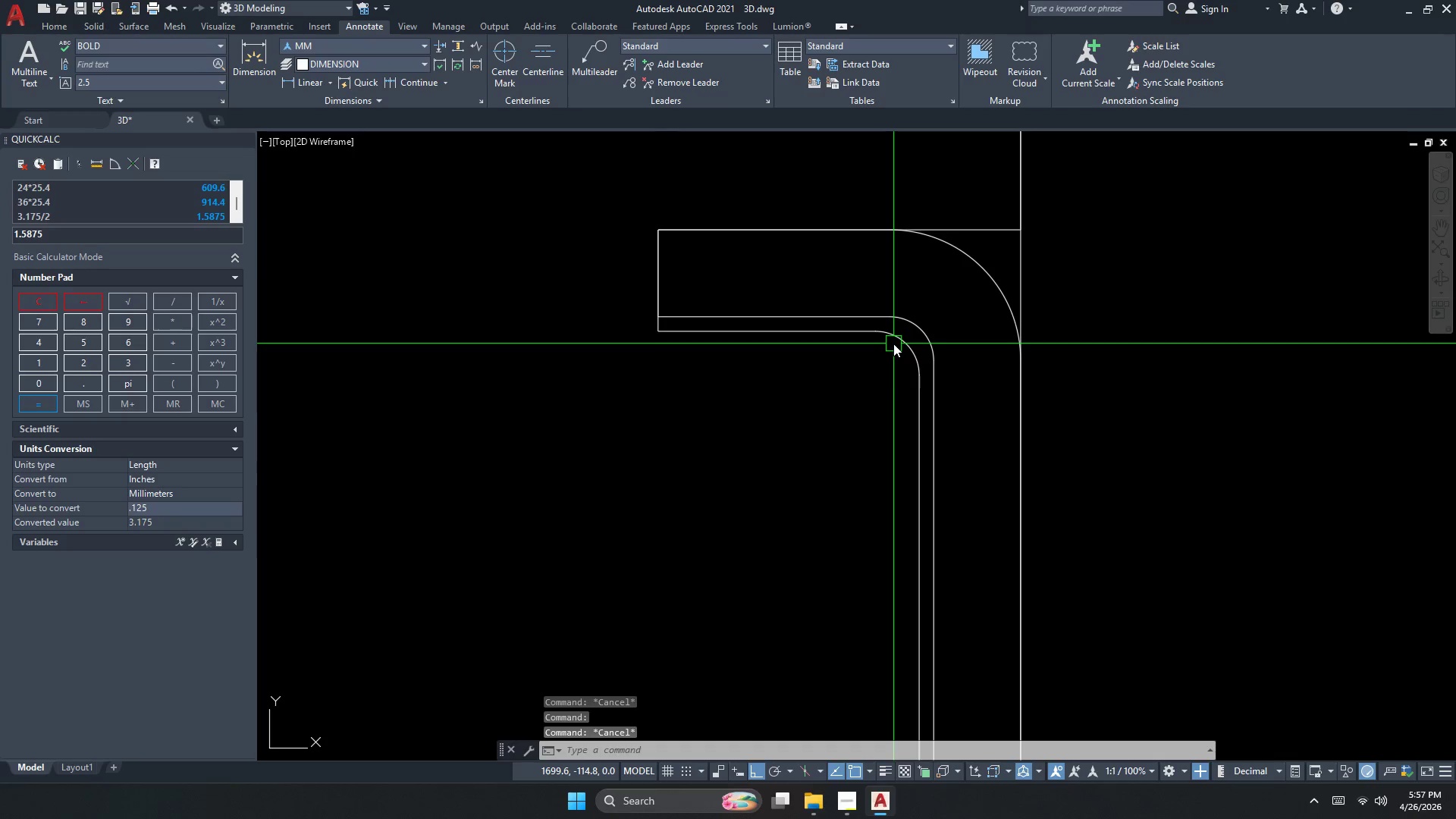 
key(Escape)
 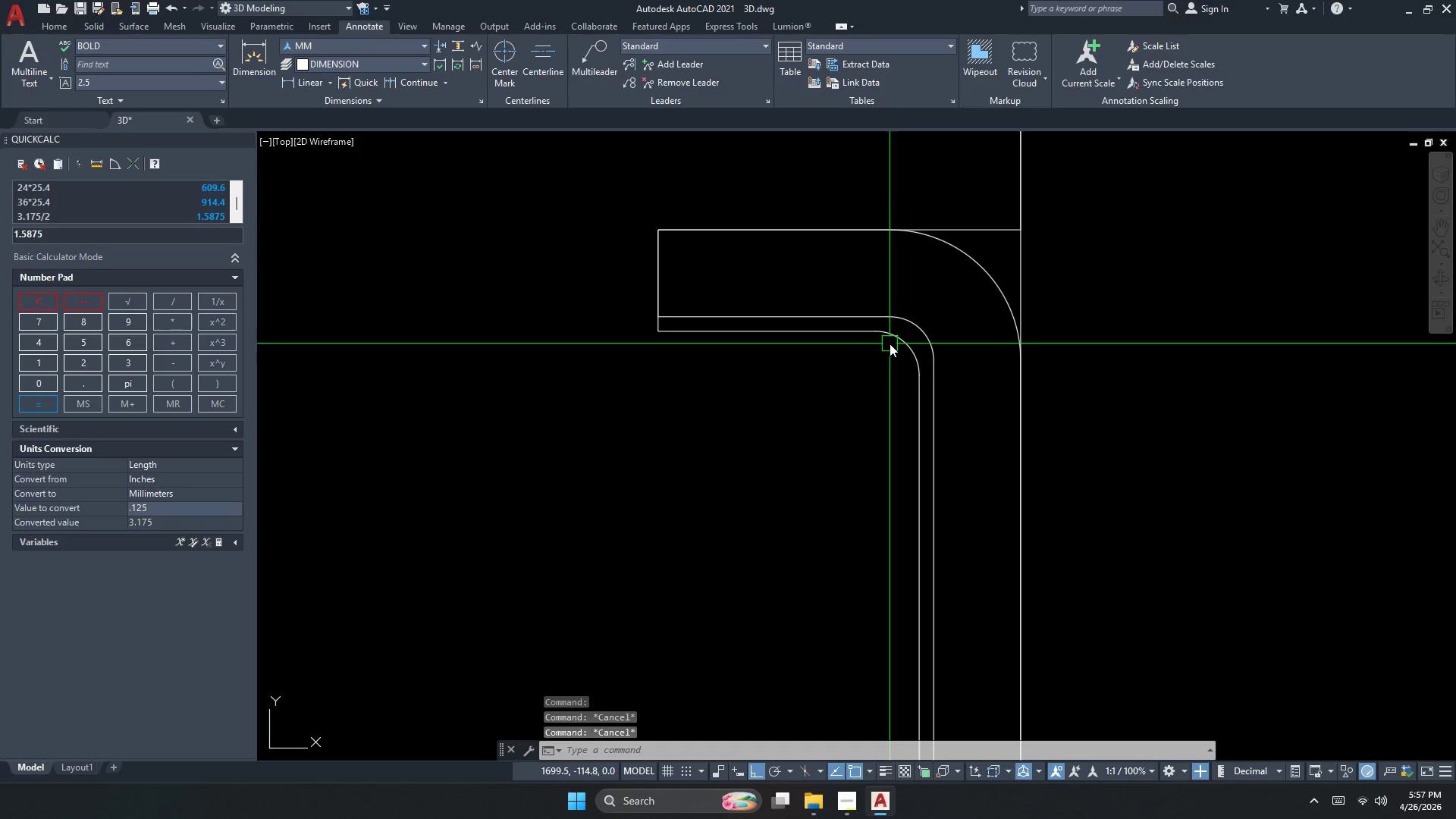 
key(Escape)
 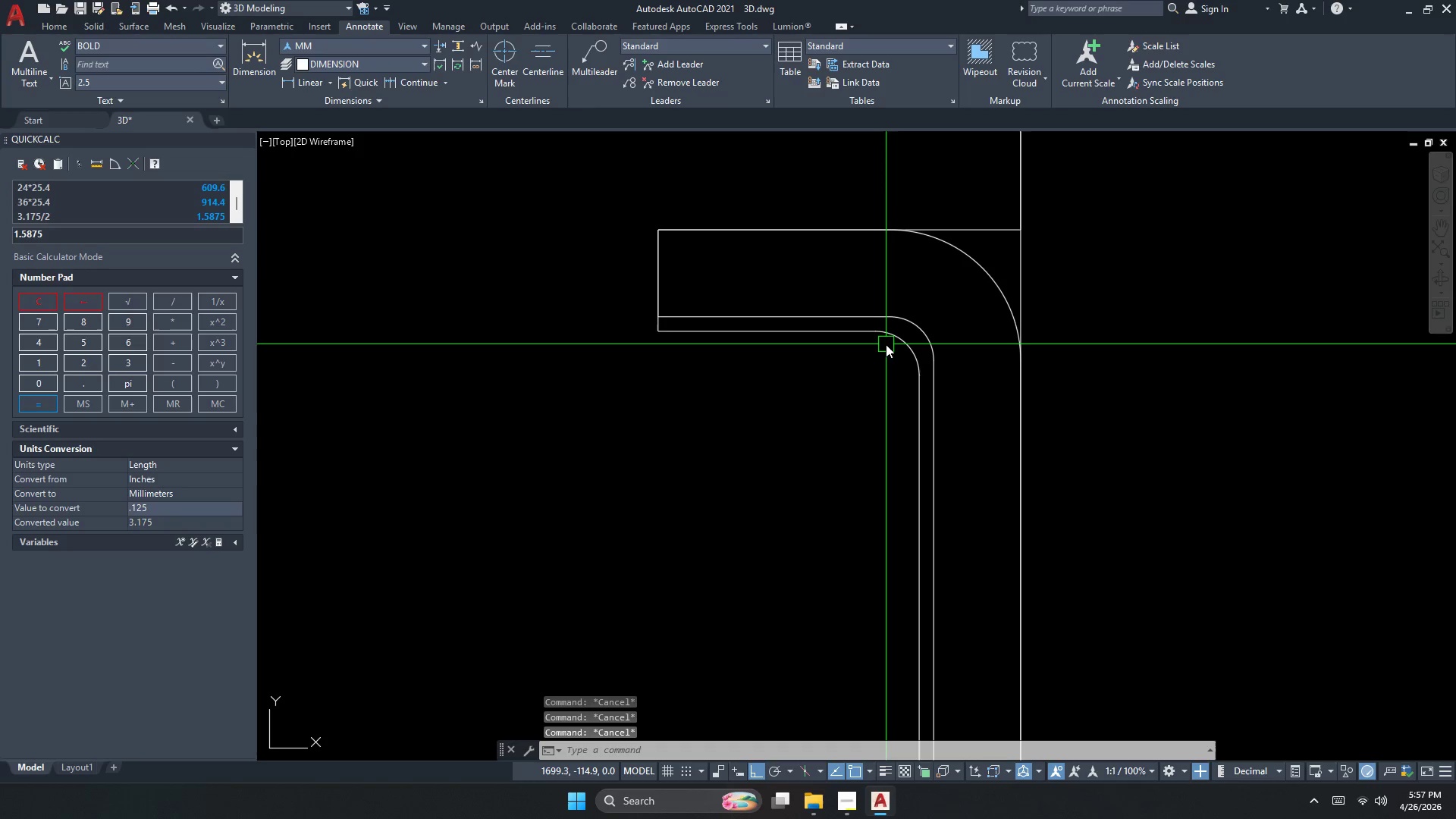 
key(F)
 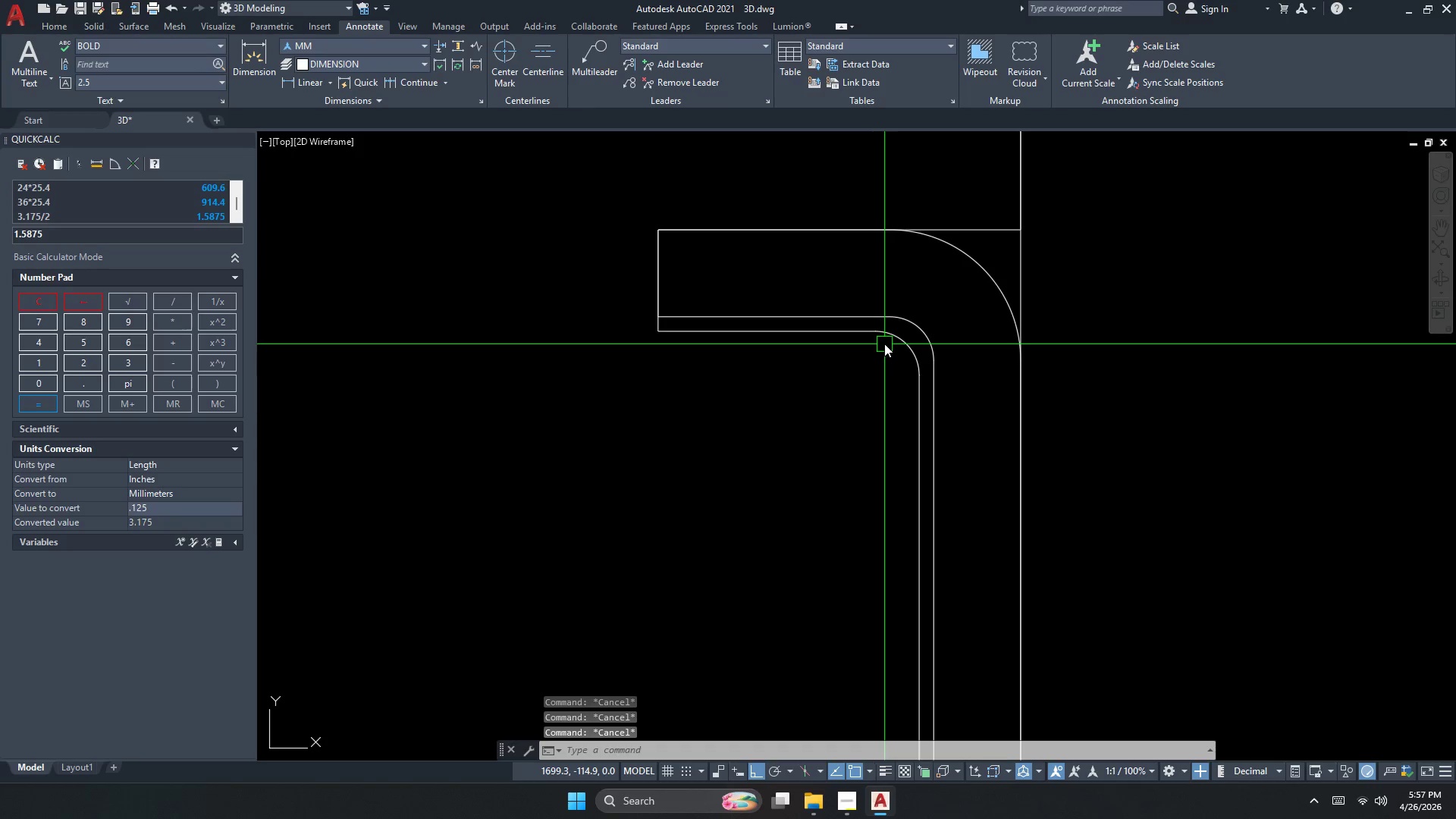 
key(Space)
 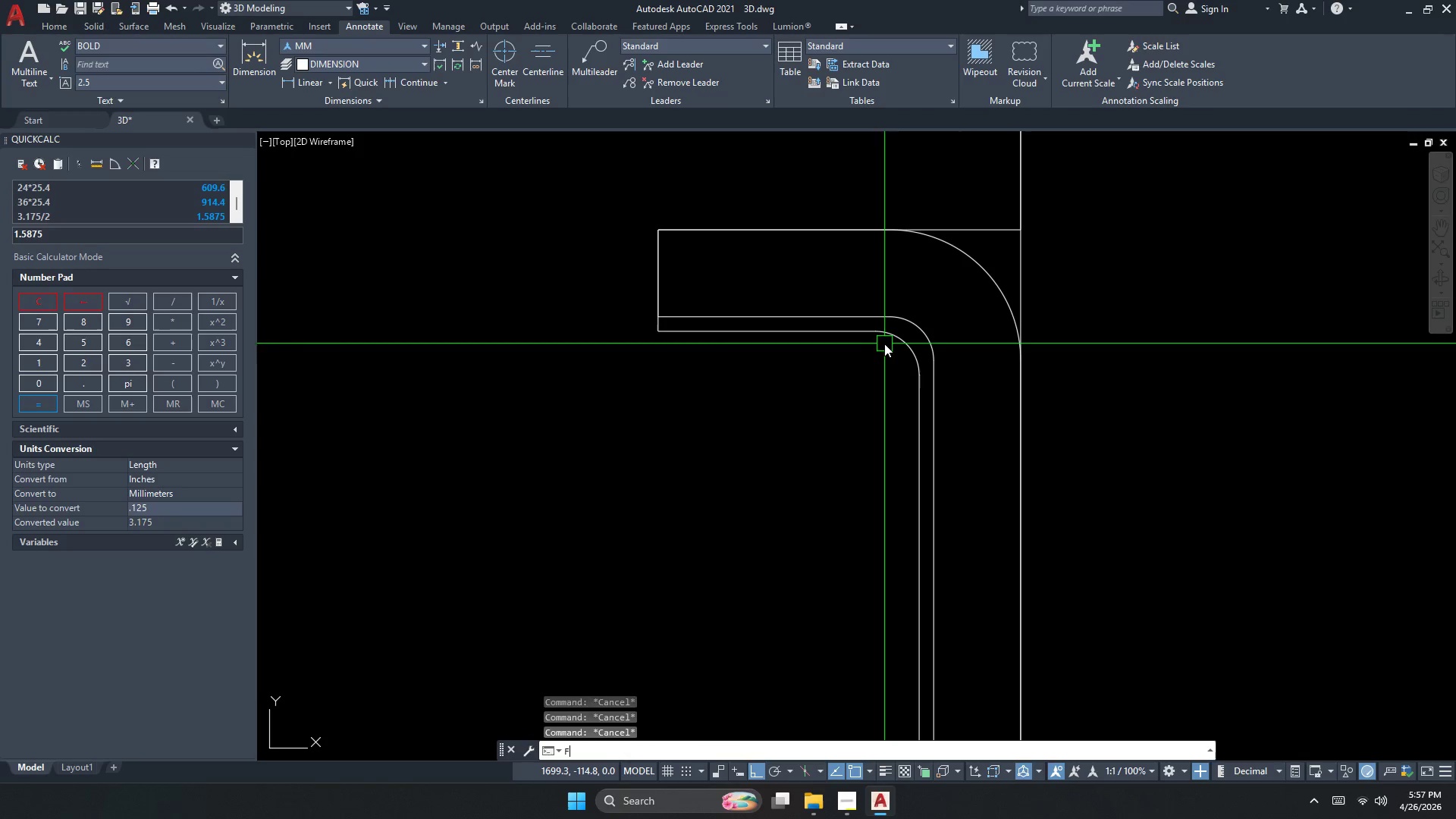 
key(R)
 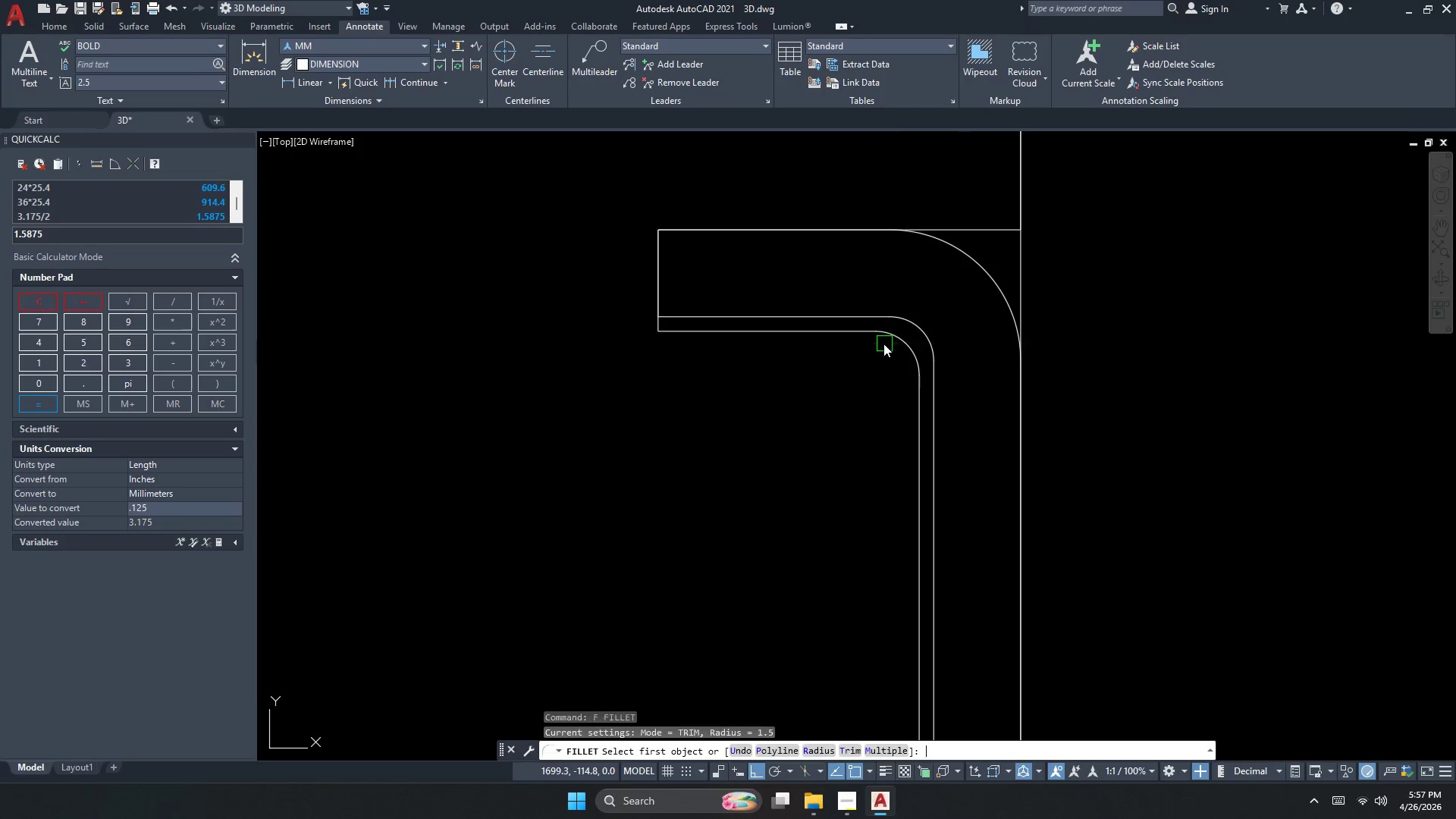 
key(Space)
 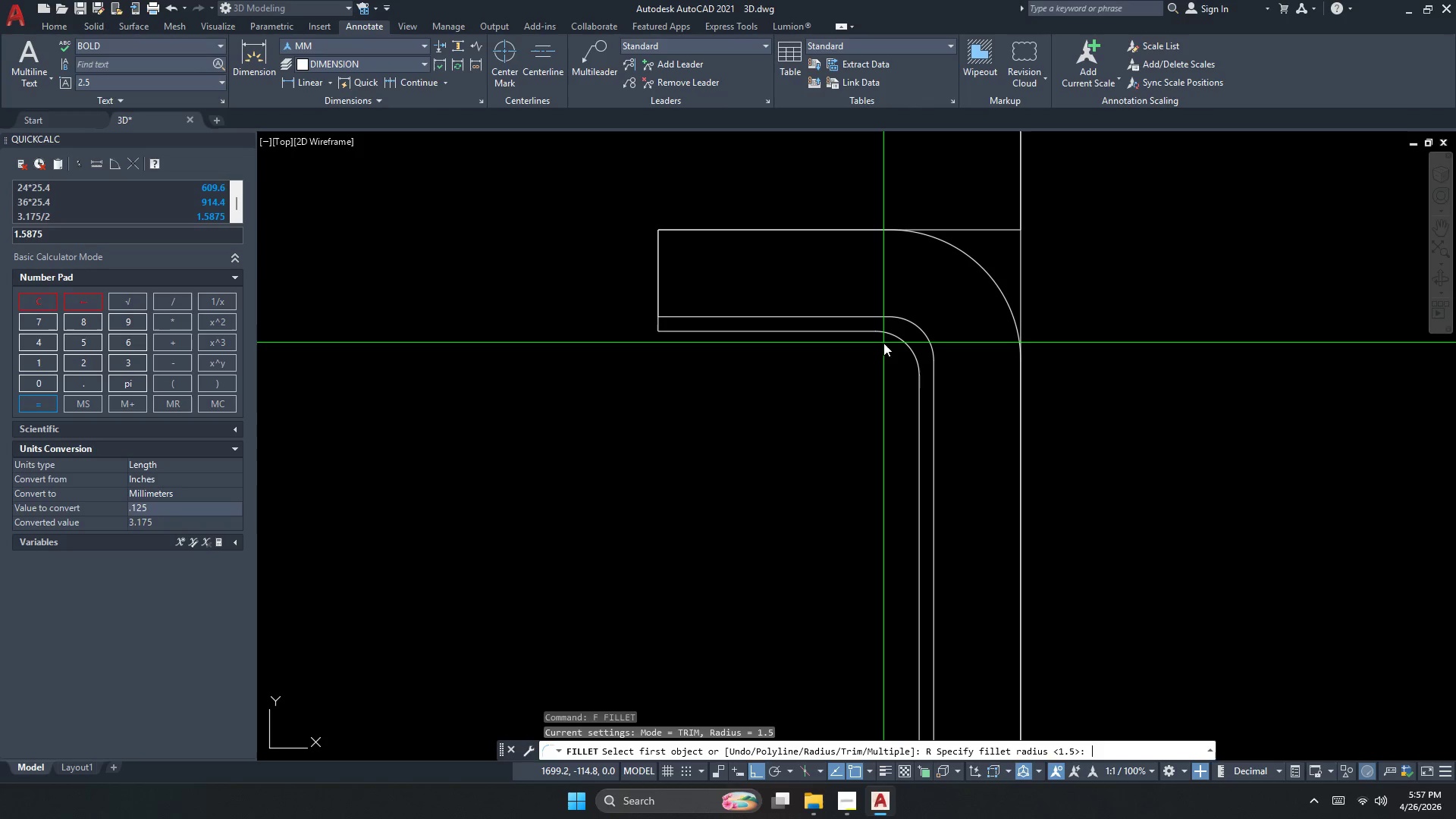 
key(Numpad1)
 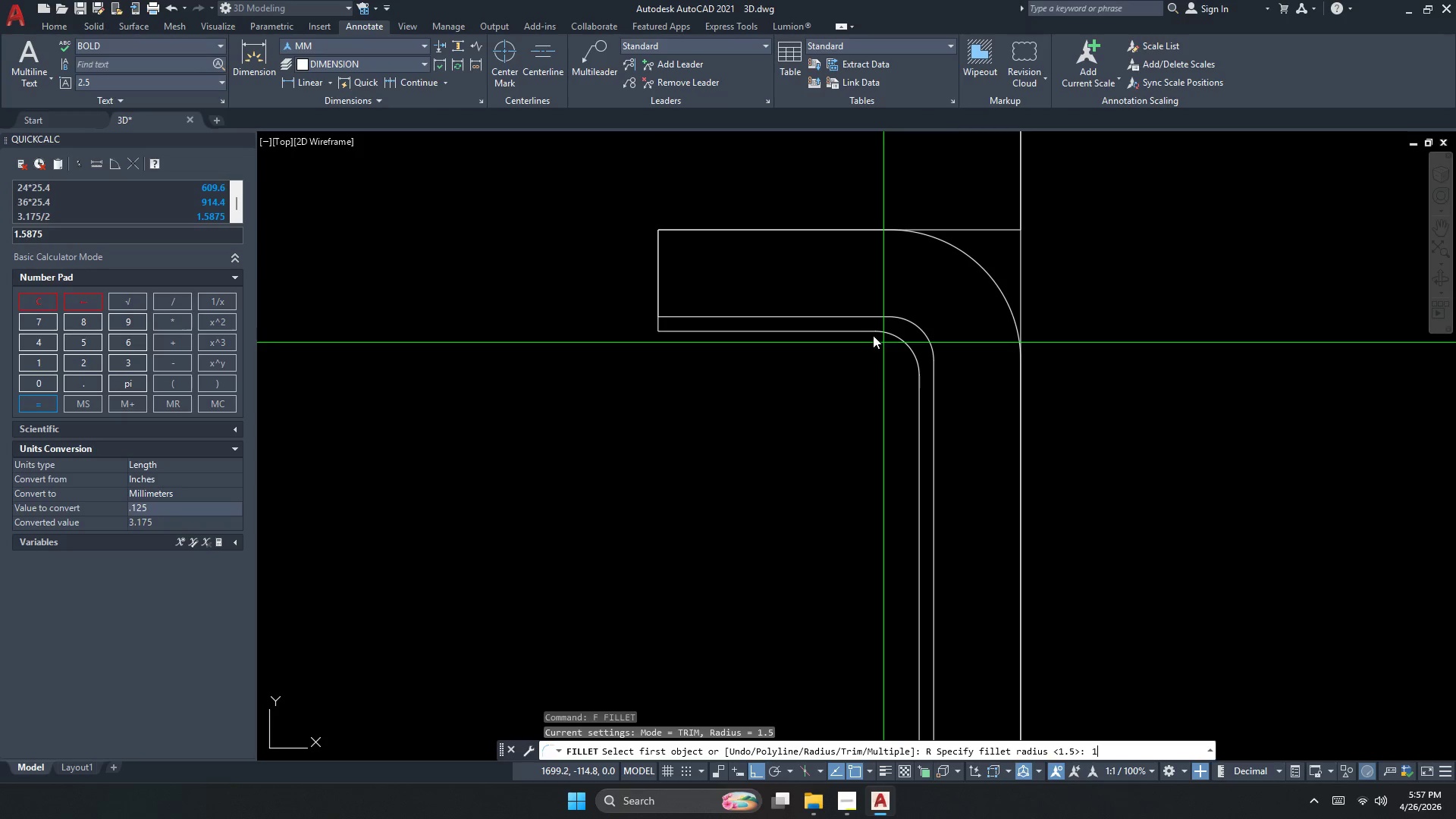 
key(NumpadEnter)
 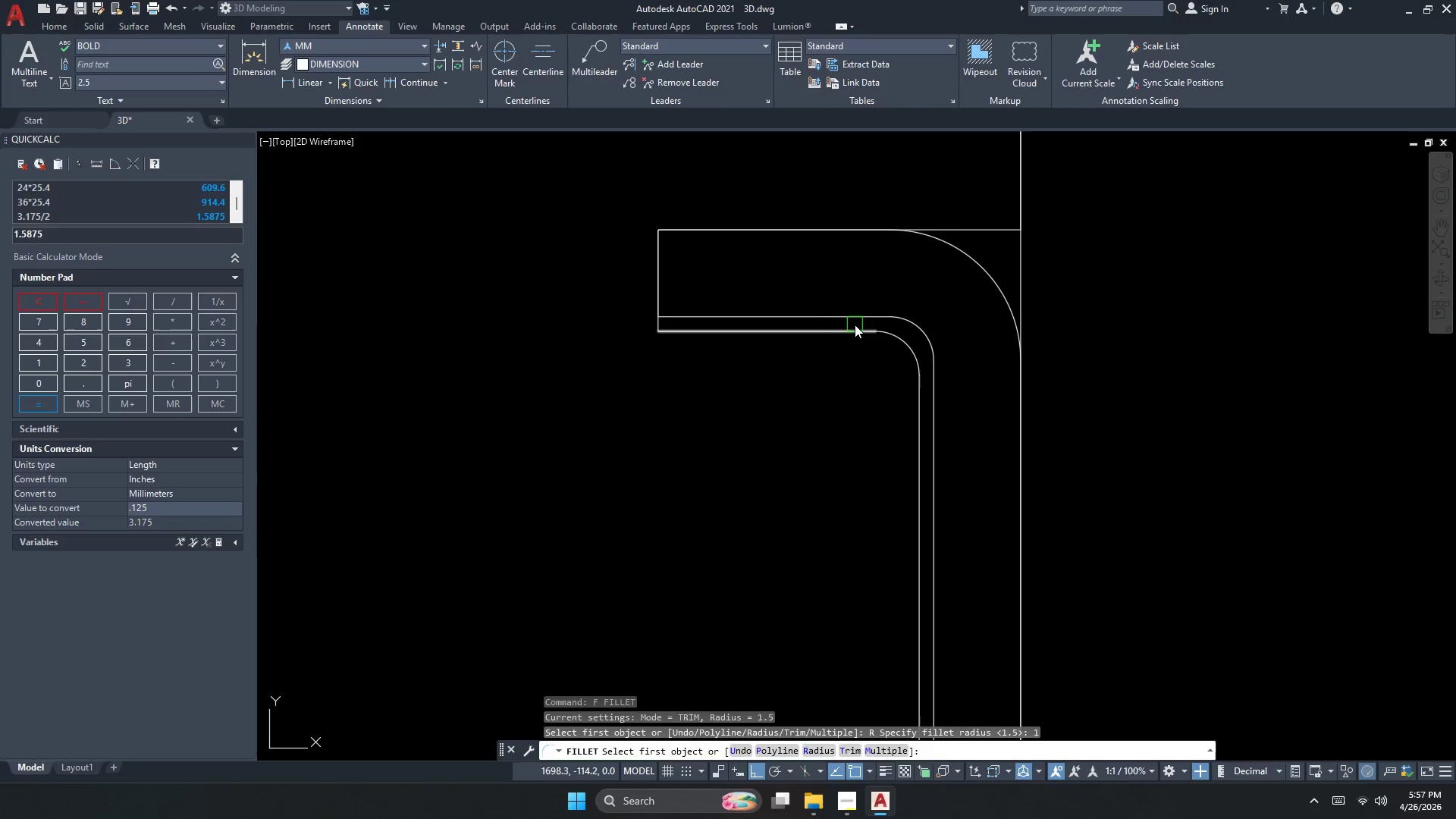 
left_click([855, 325])
 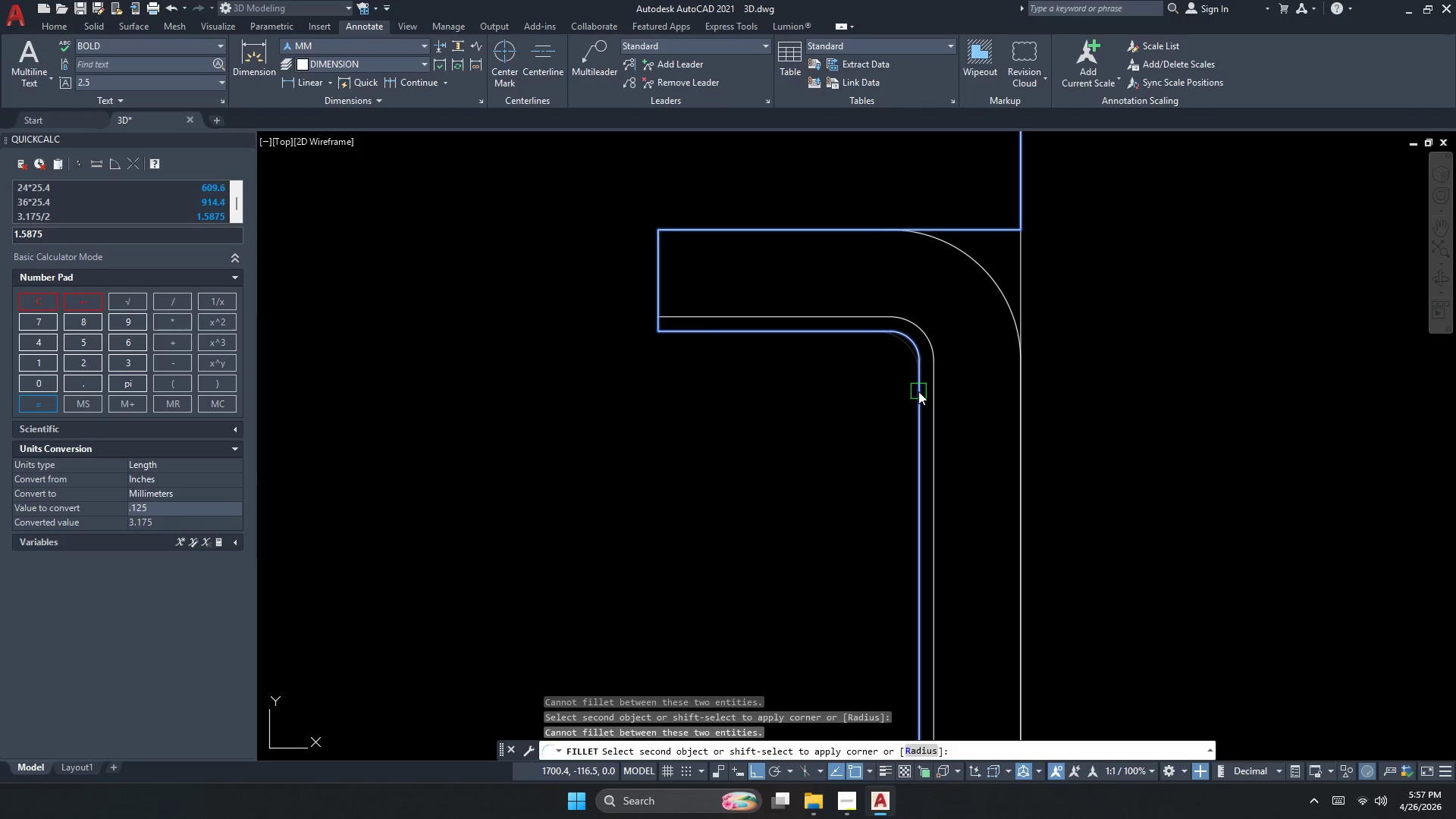 
left_click([918, 391])
 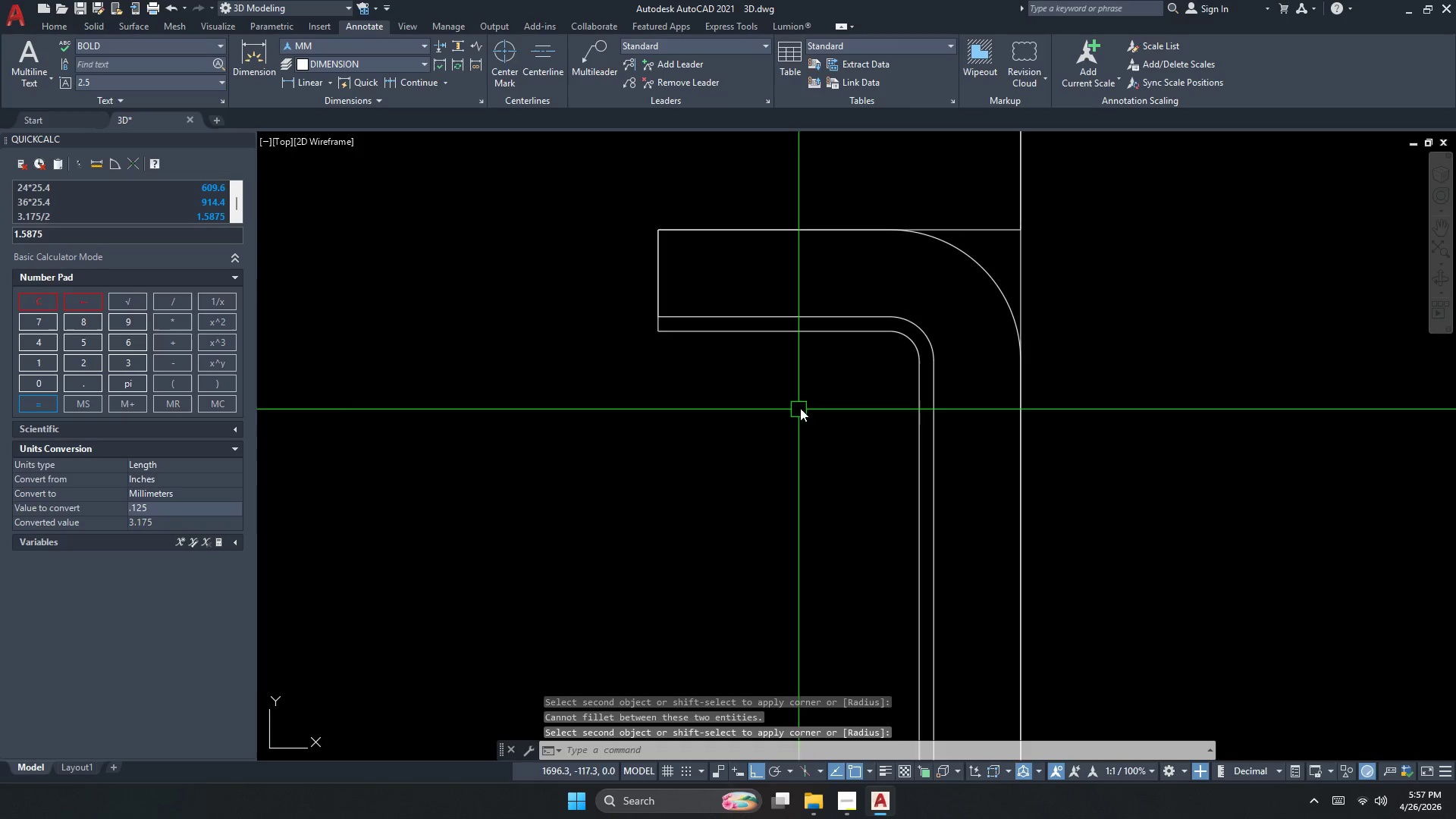 
key(Escape)
 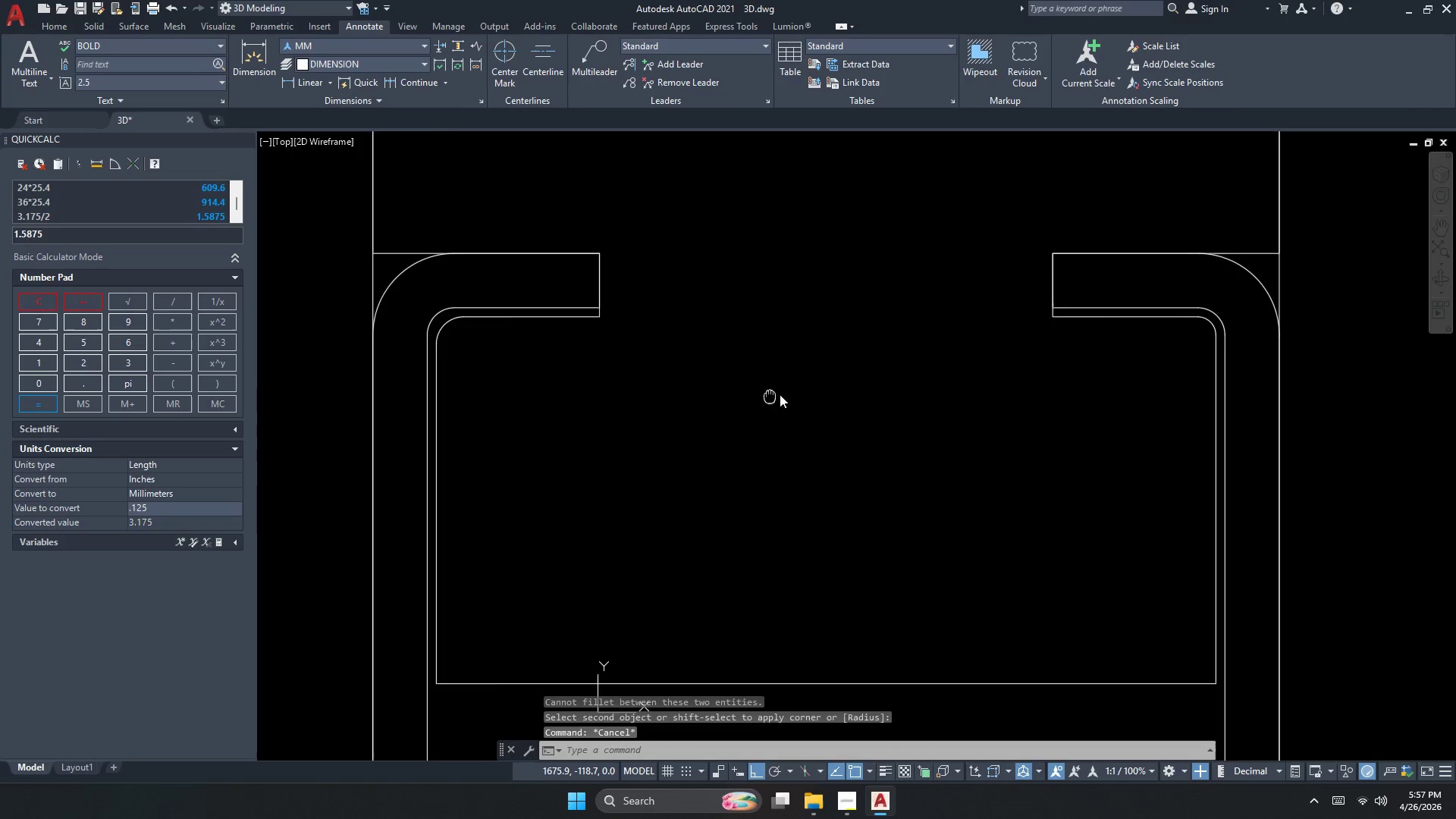 
scroll: coordinate [834, 387], scroll_direction: down, amount: 1.0
 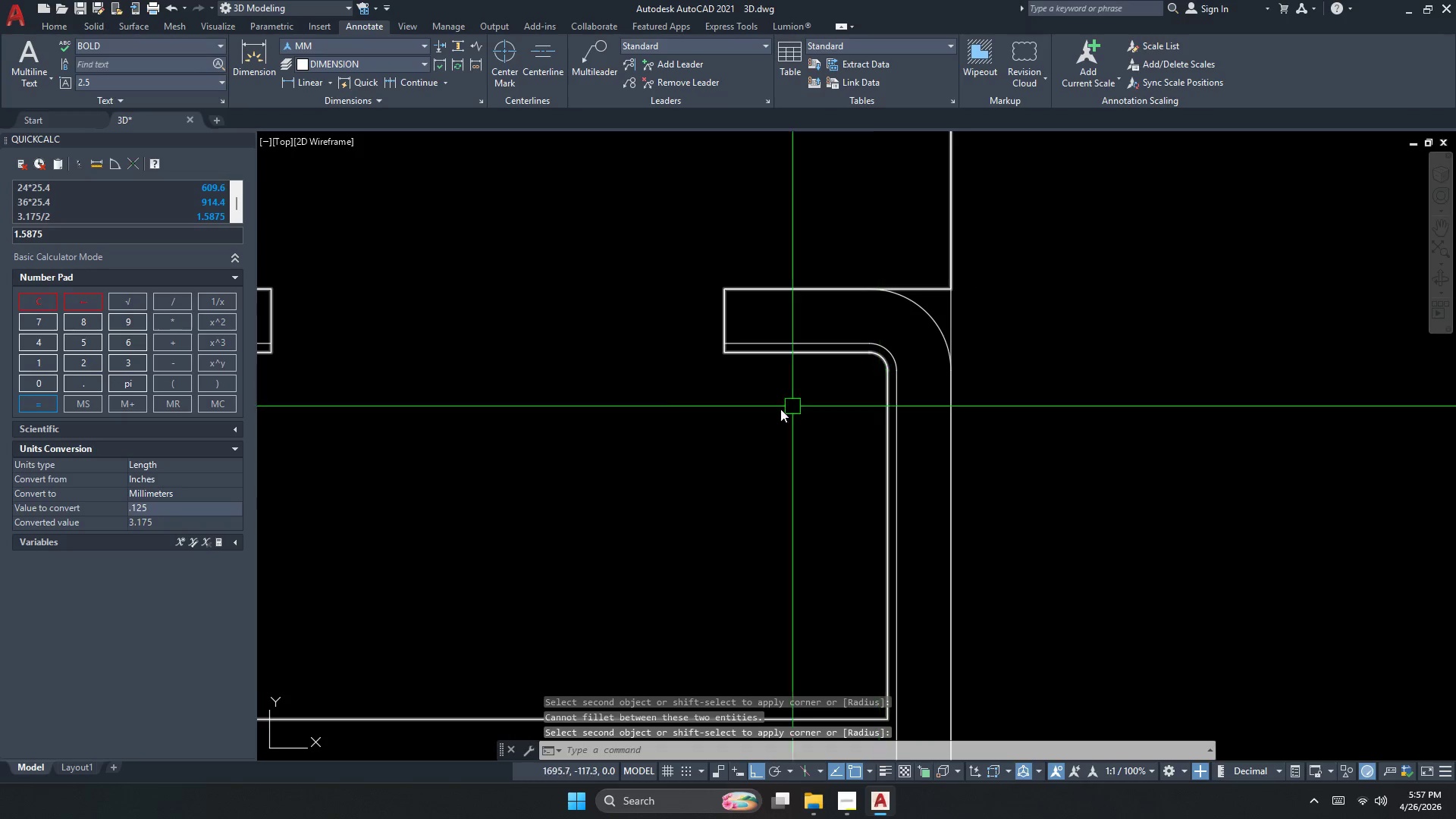 
key(Escape)
 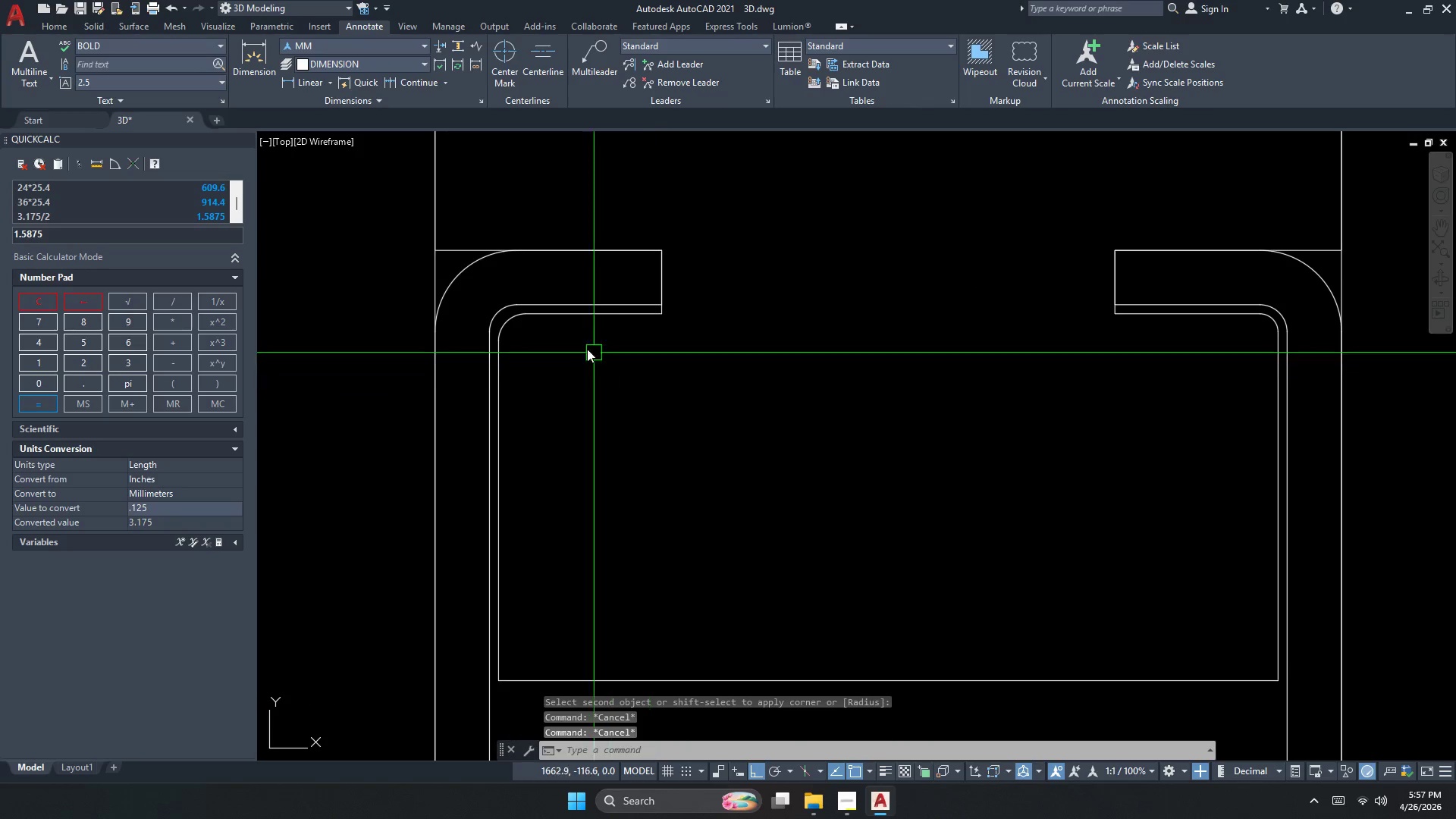 
key(Space)
 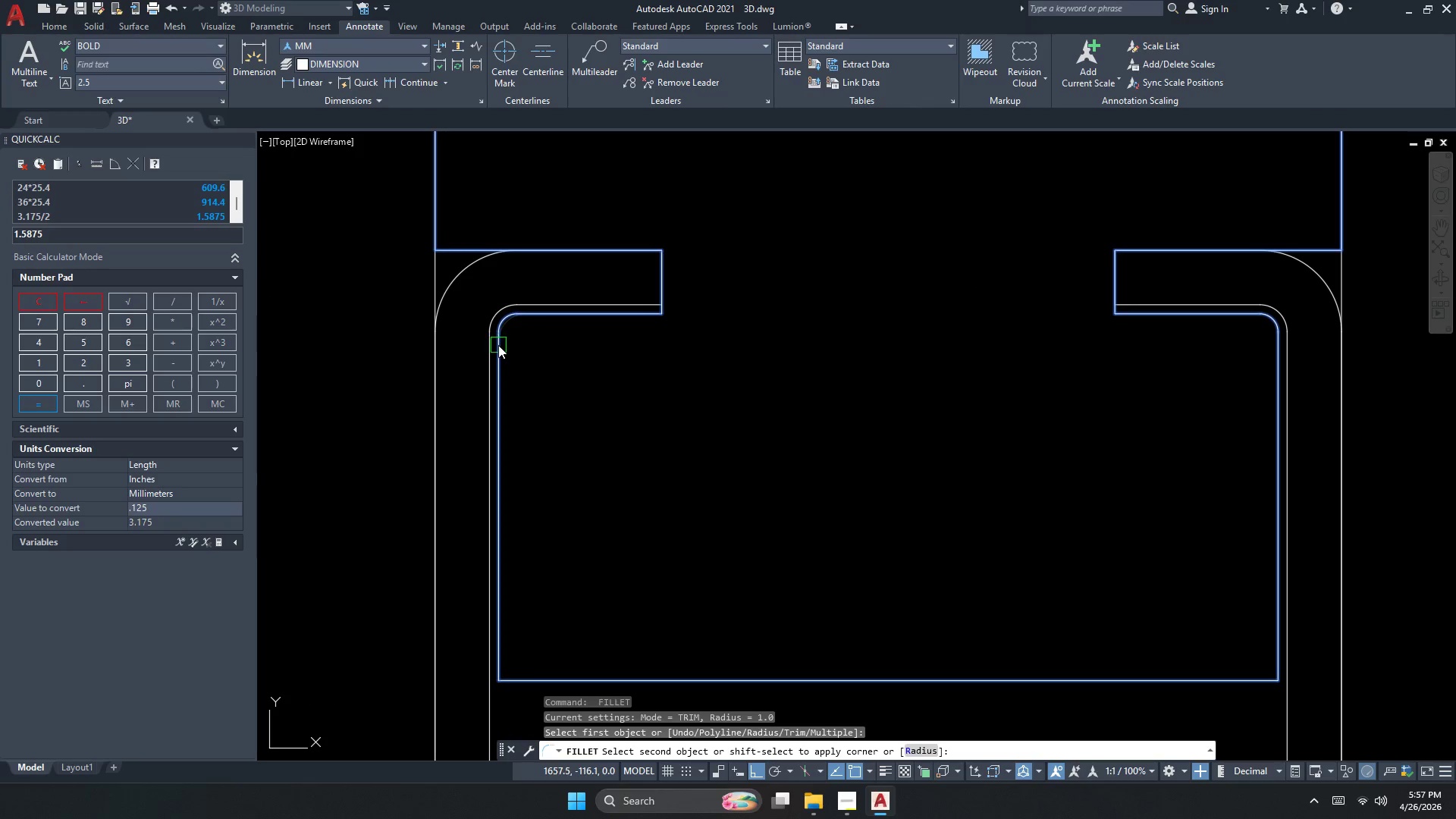 
left_click([500, 345])
 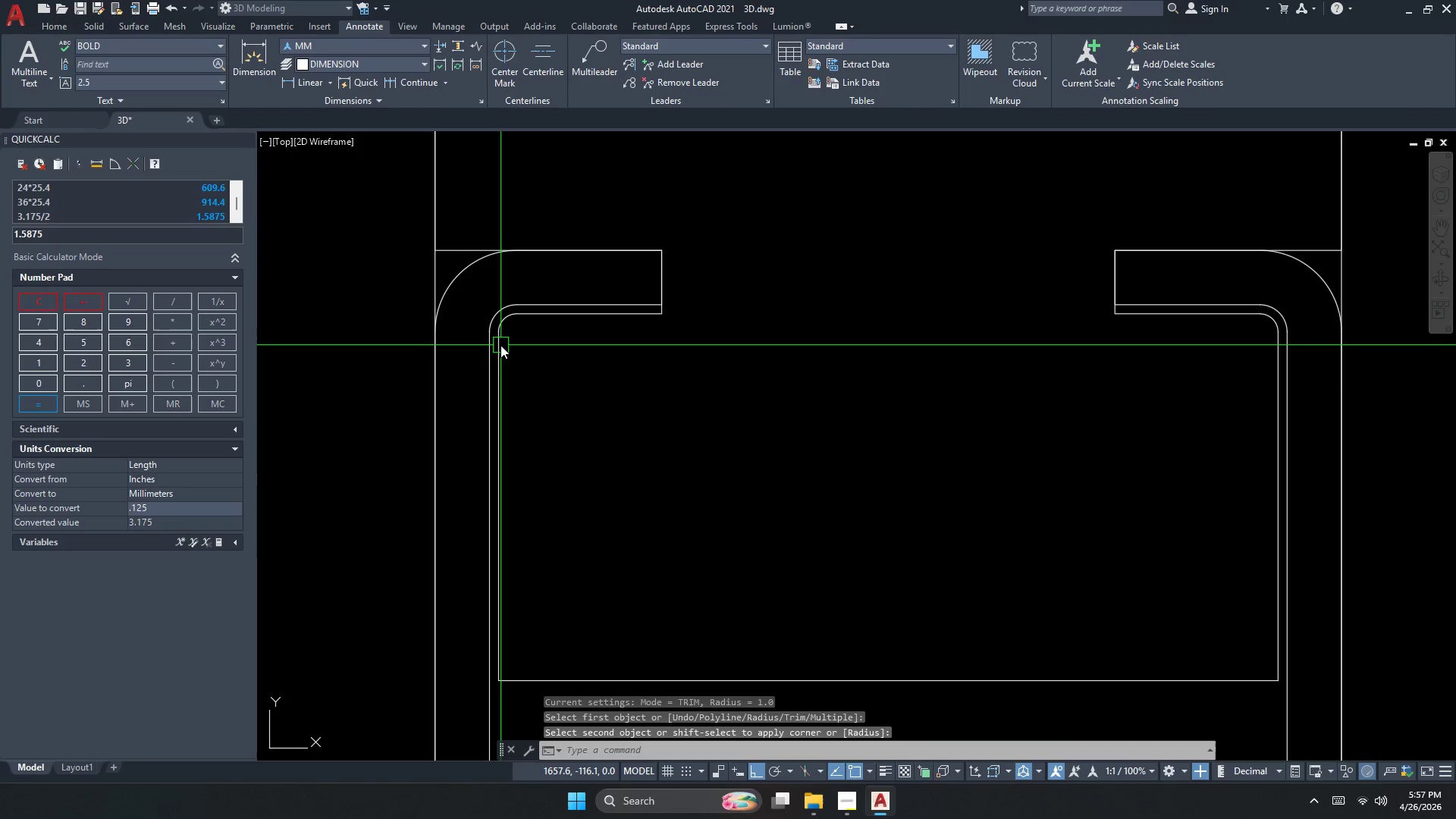 
key(Escape)
 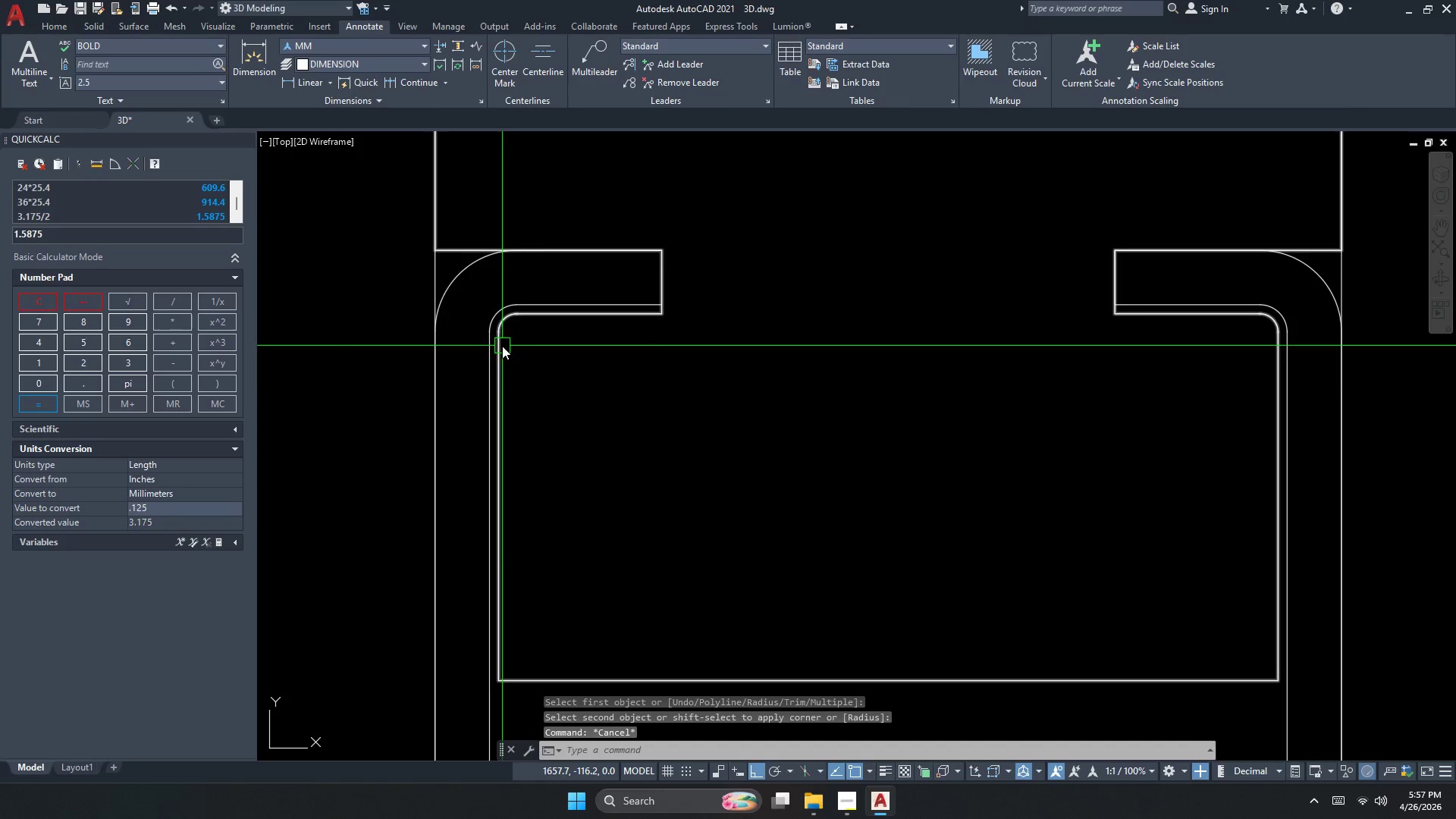 
scroll: coordinate [560, 369], scroll_direction: down, amount: 2.0
 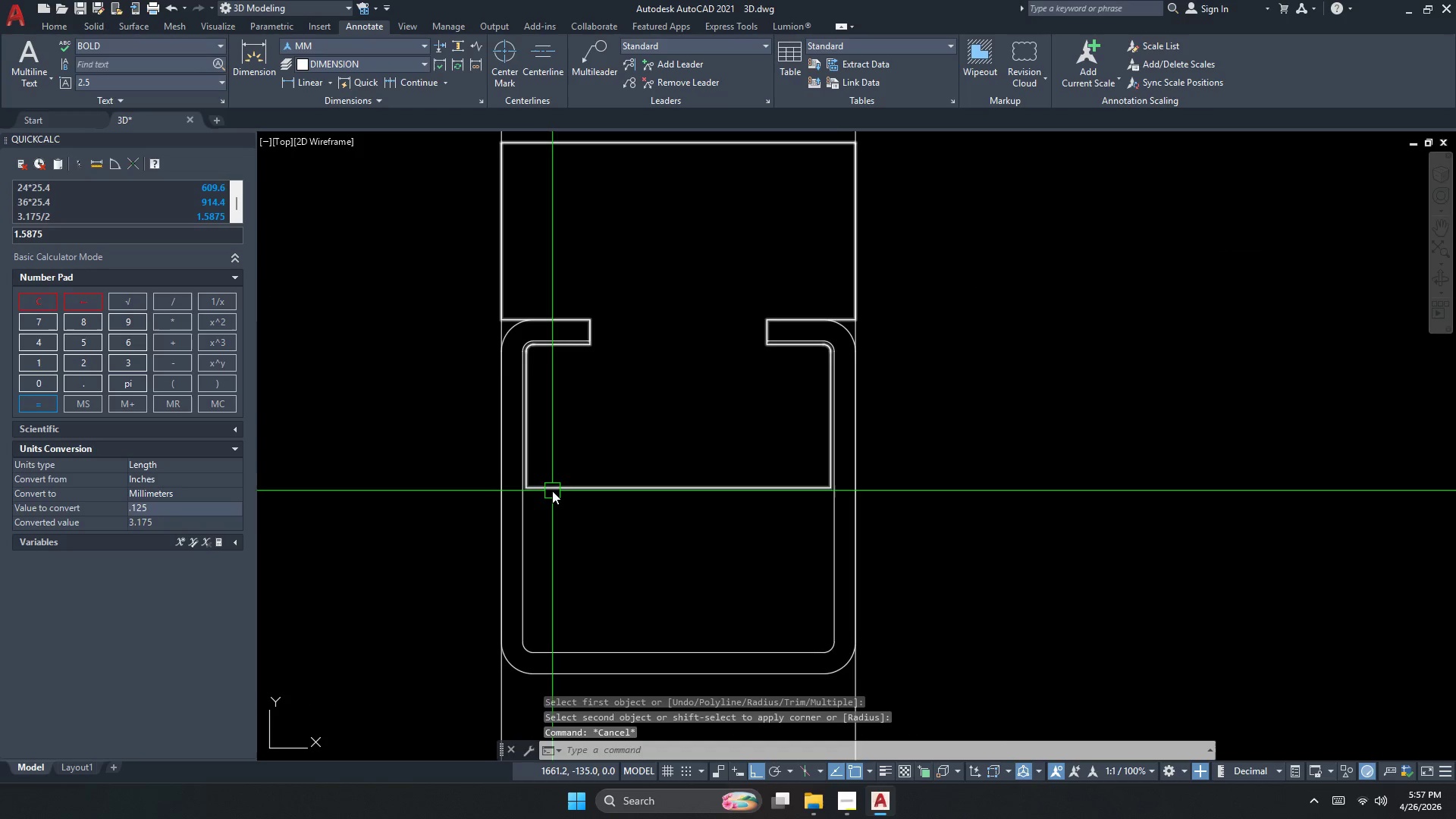 
key(Escape)
 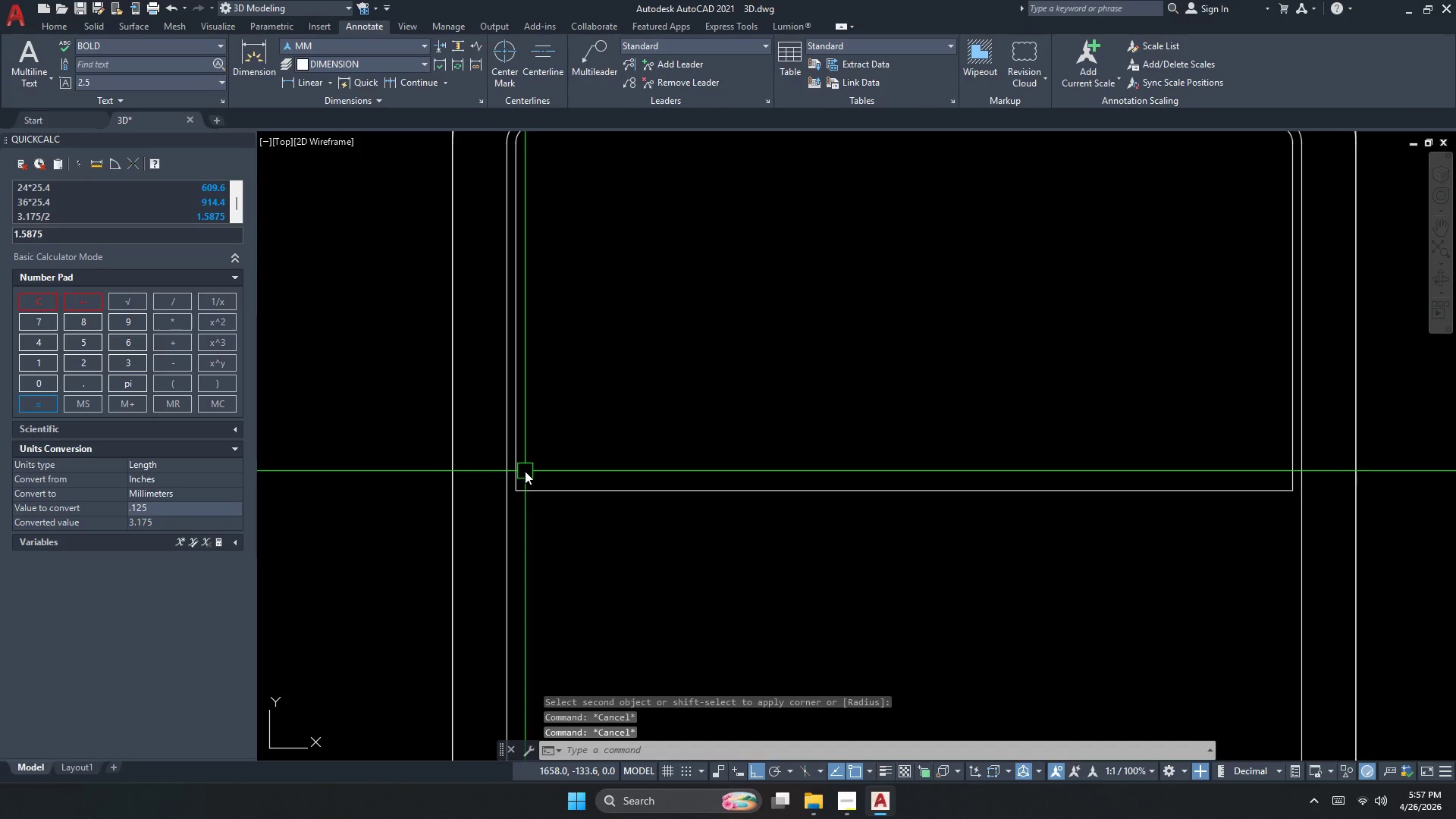 
key(Space)
 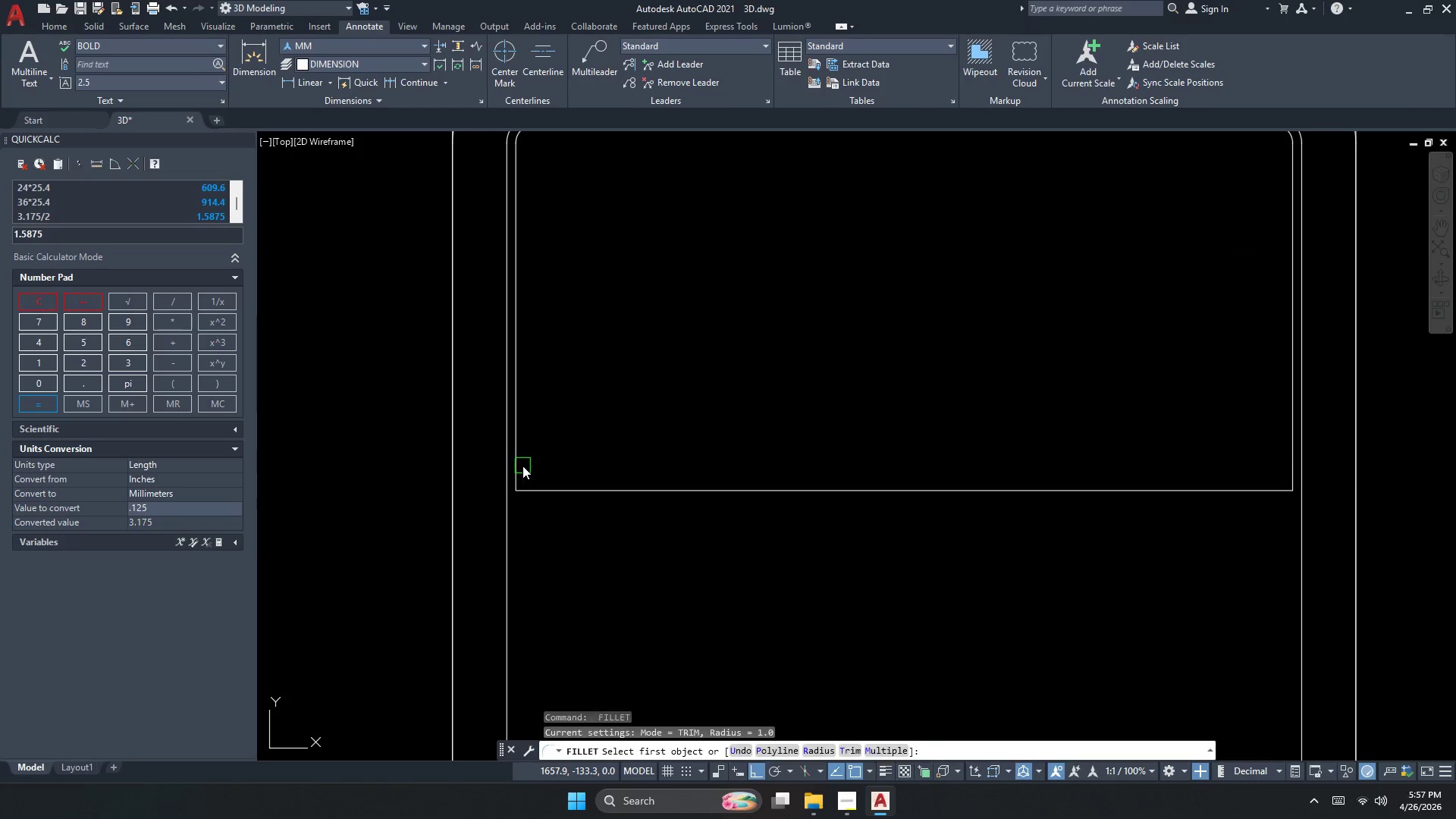 
scroll: coordinate [532, 486], scroll_direction: up, amount: 2.0
 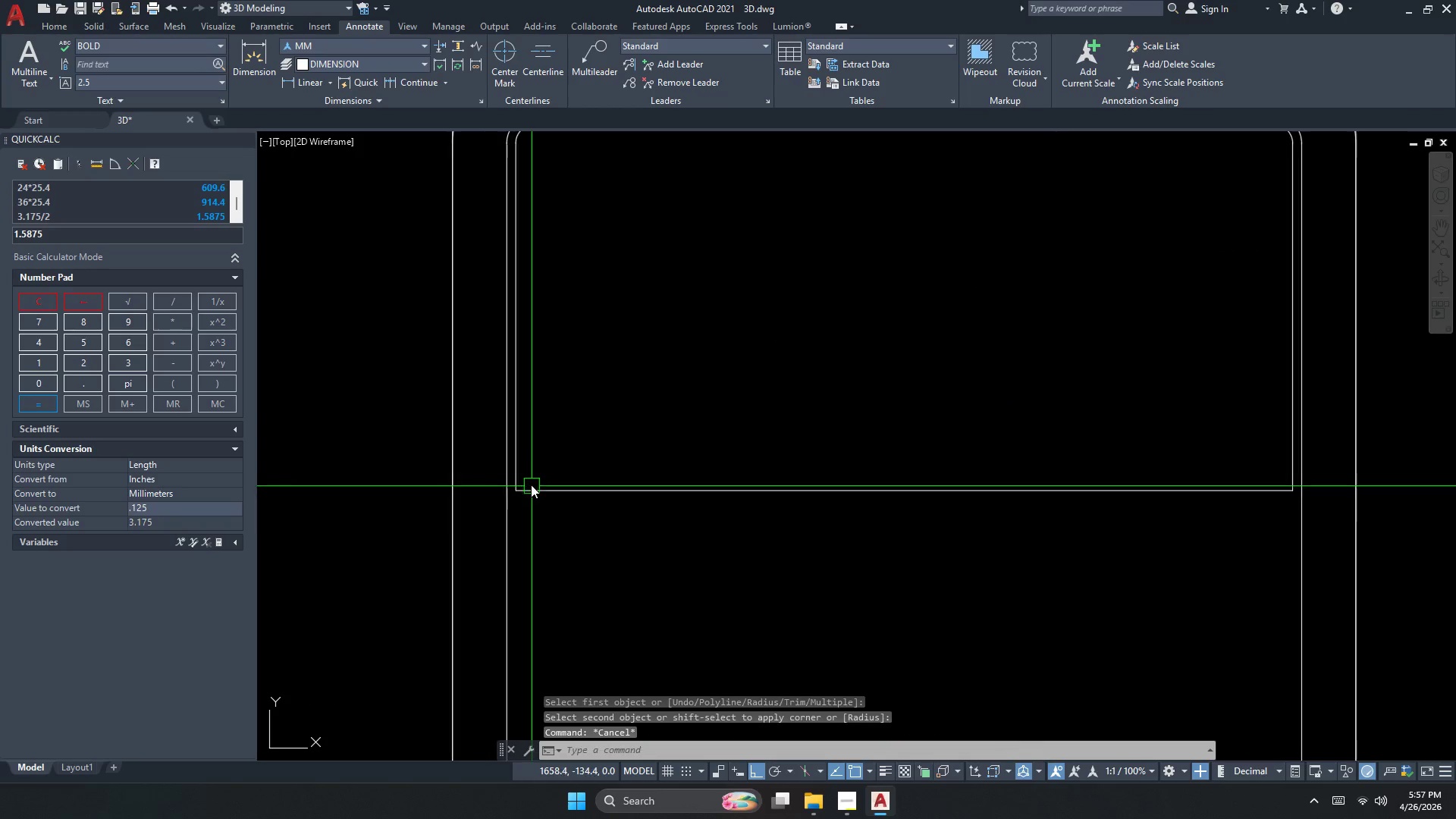 
left_click([522, 466])
 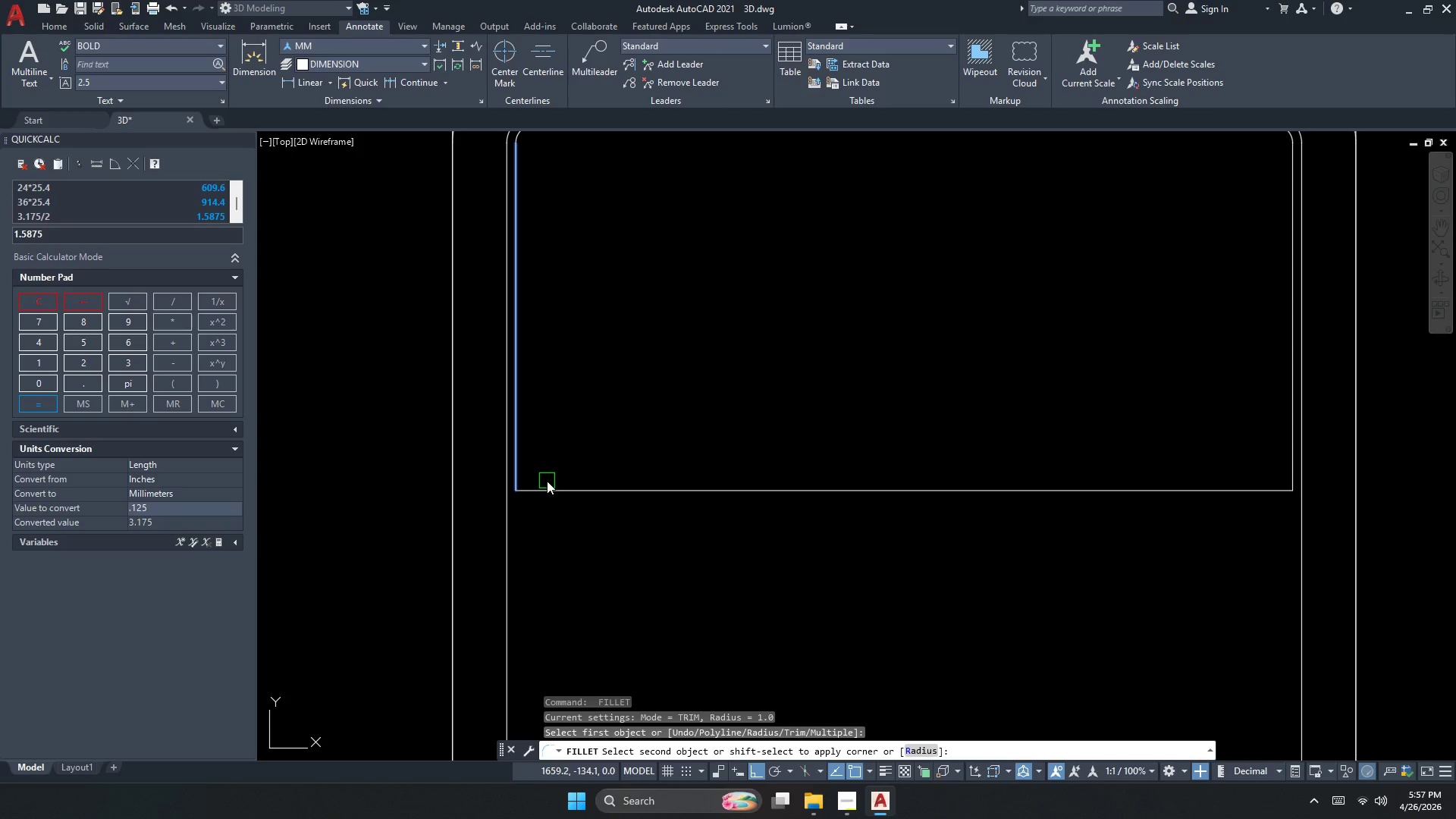 
left_click([553, 489])
 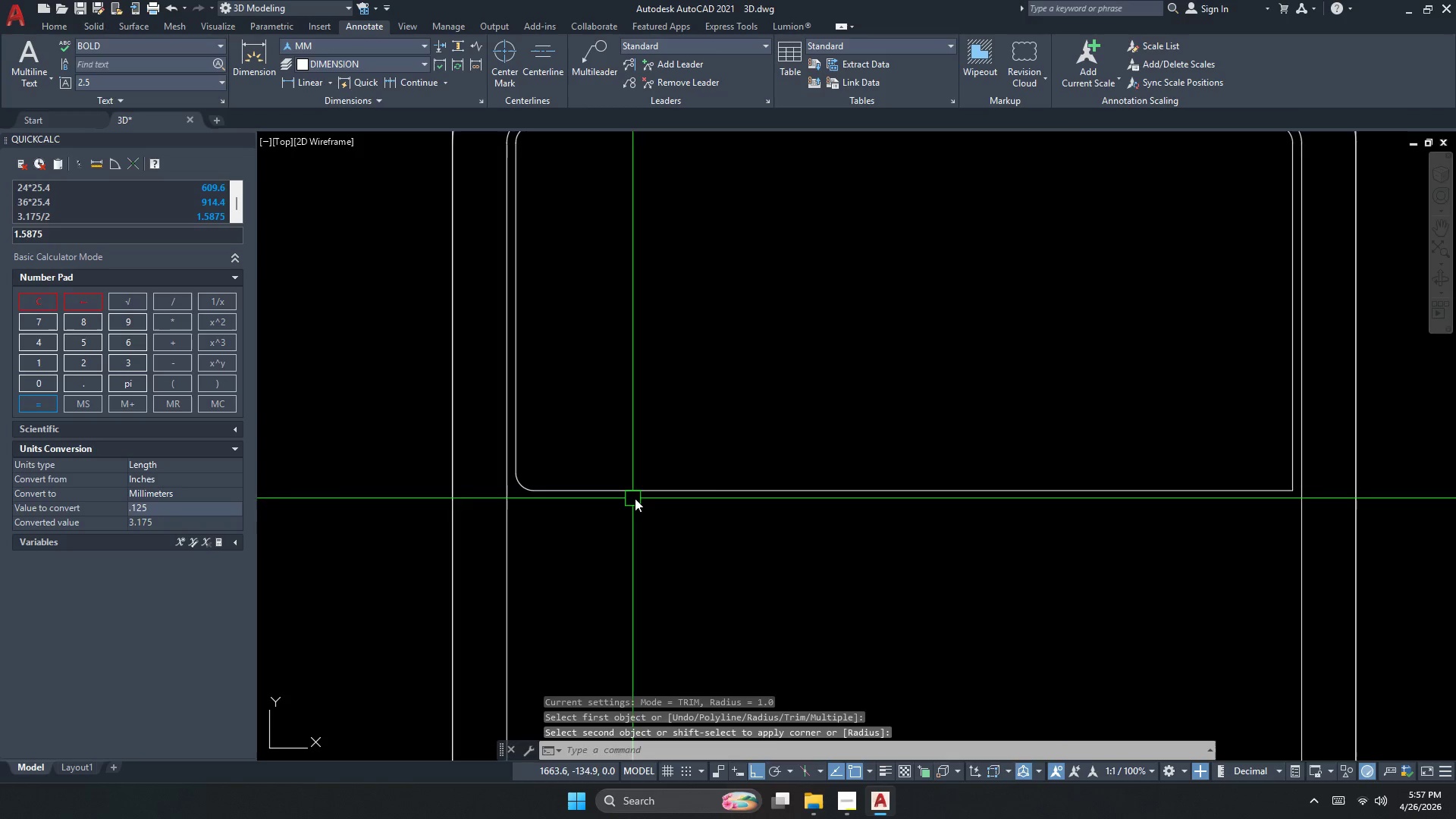 
key(Space)
 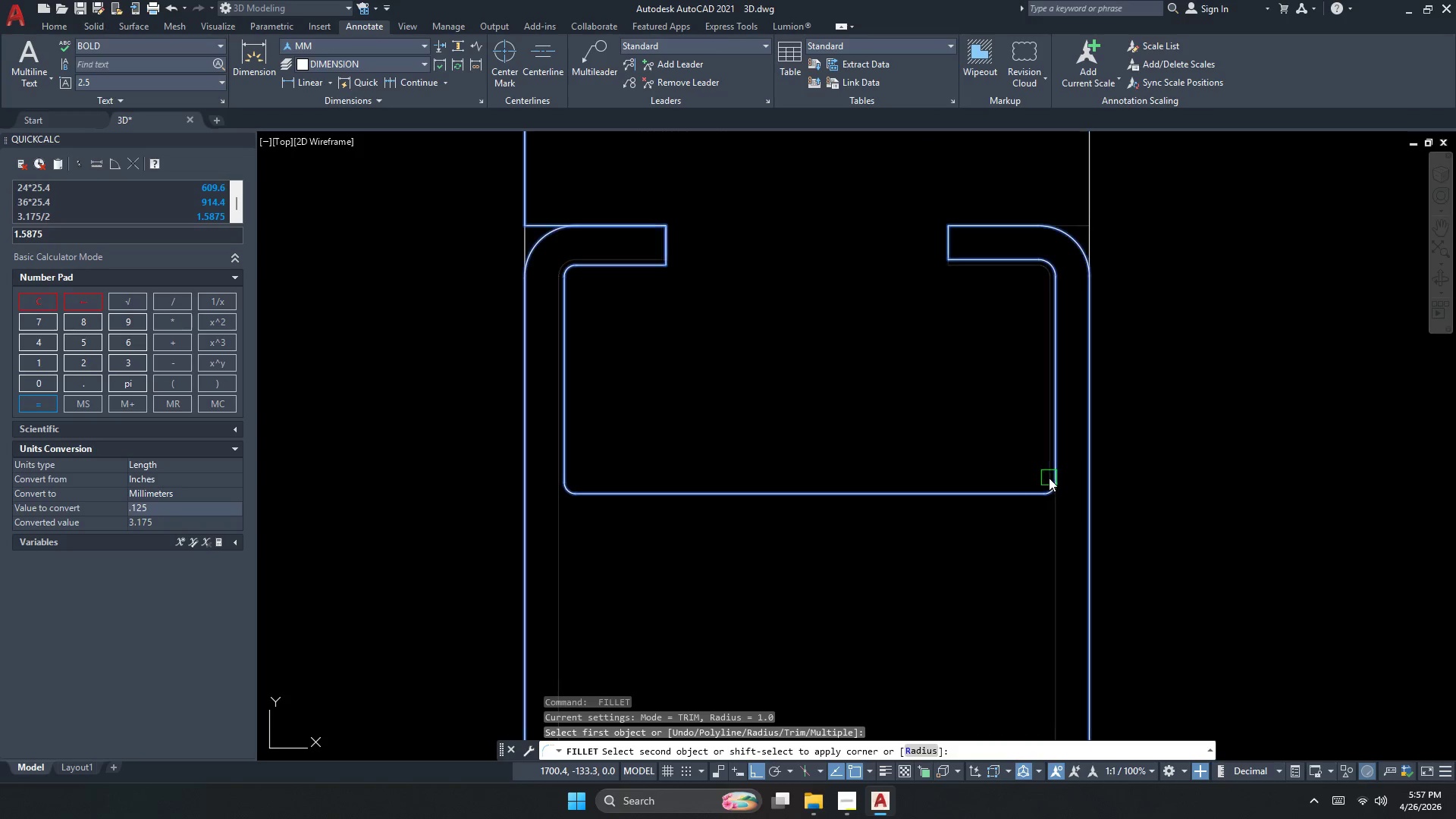 
scroll: coordinate [645, 499], scroll_direction: down, amount: 1.0
 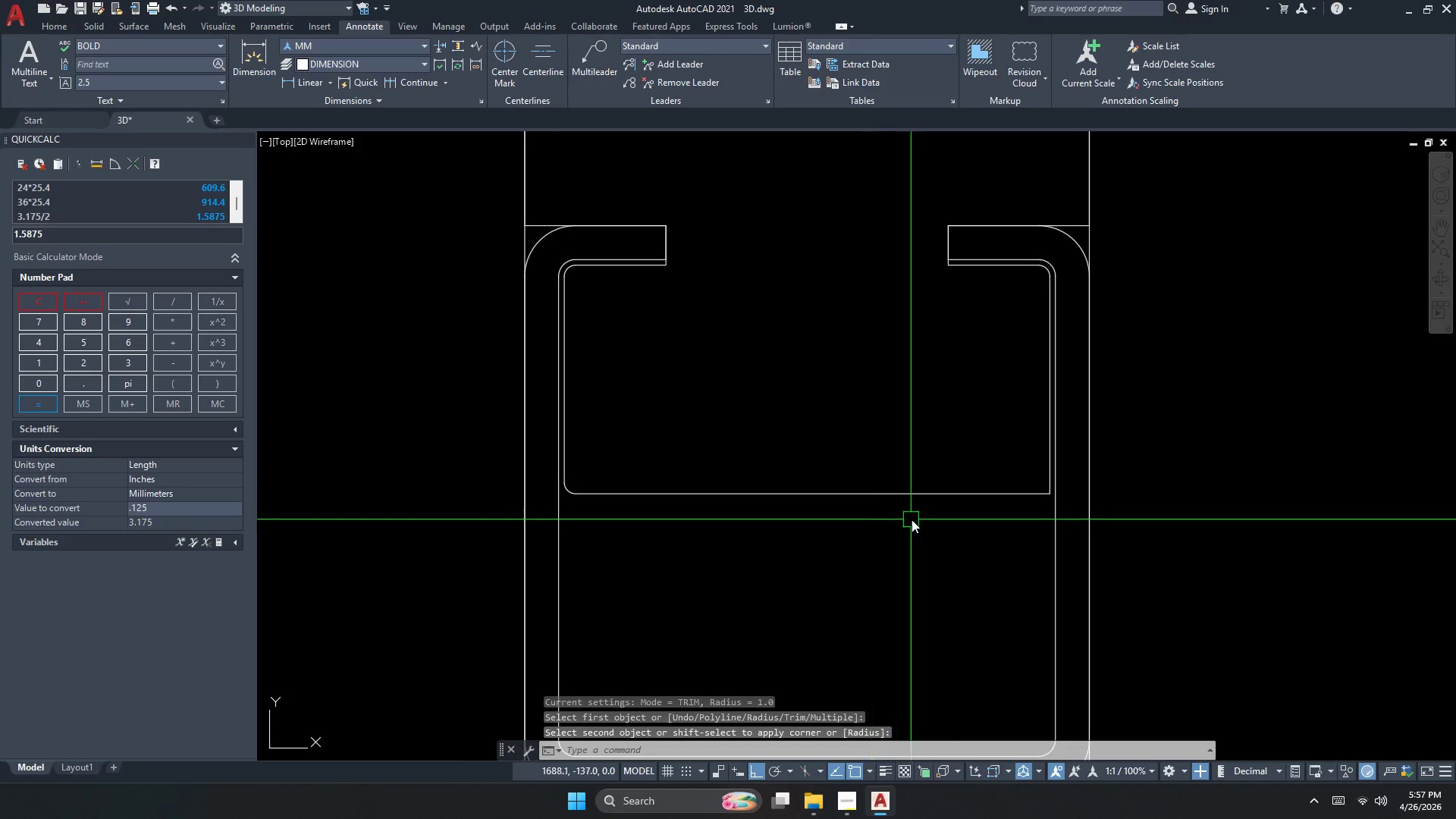 
left_click([1049, 478])
 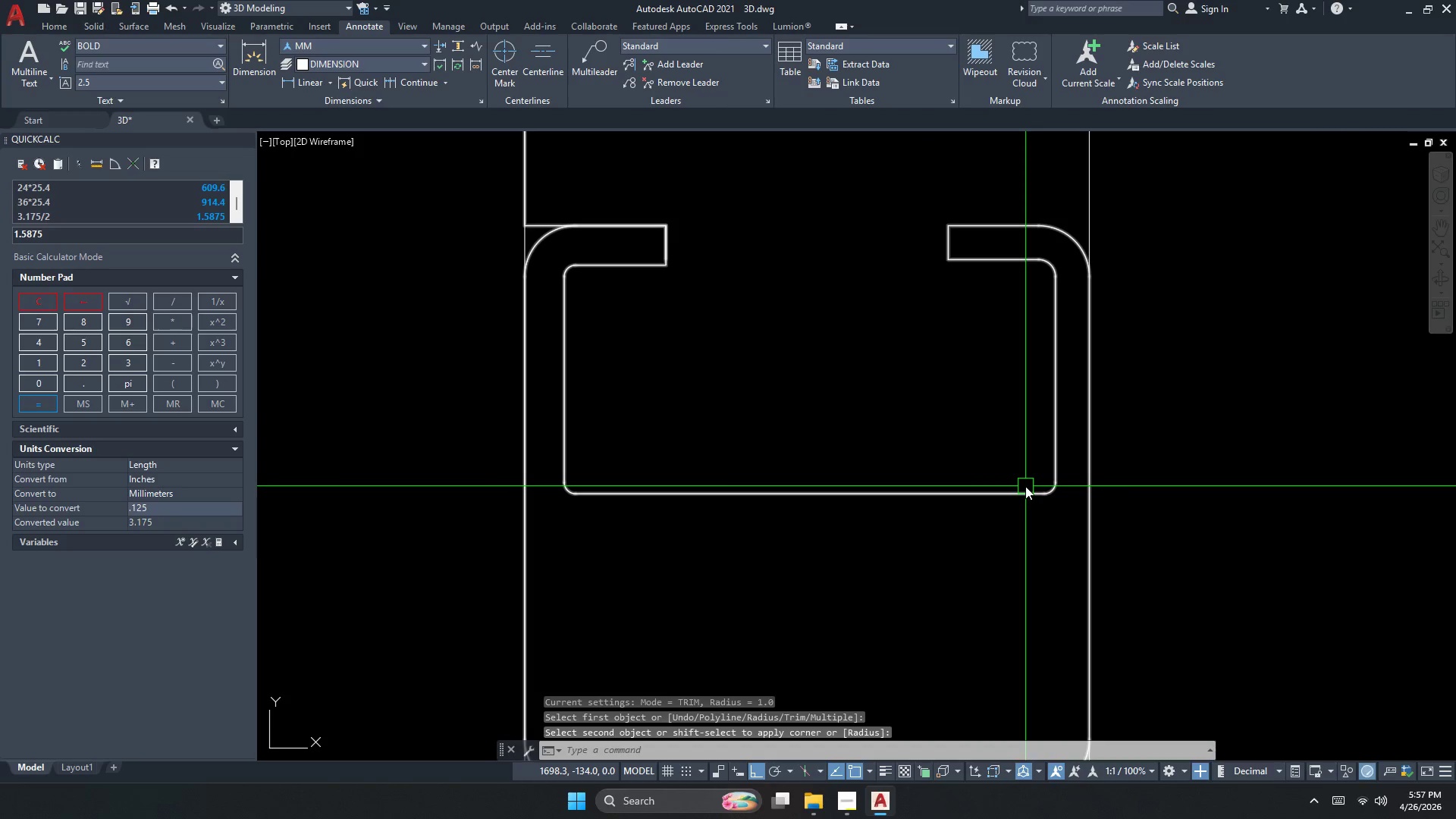 
key(Control+ControlLeft)
 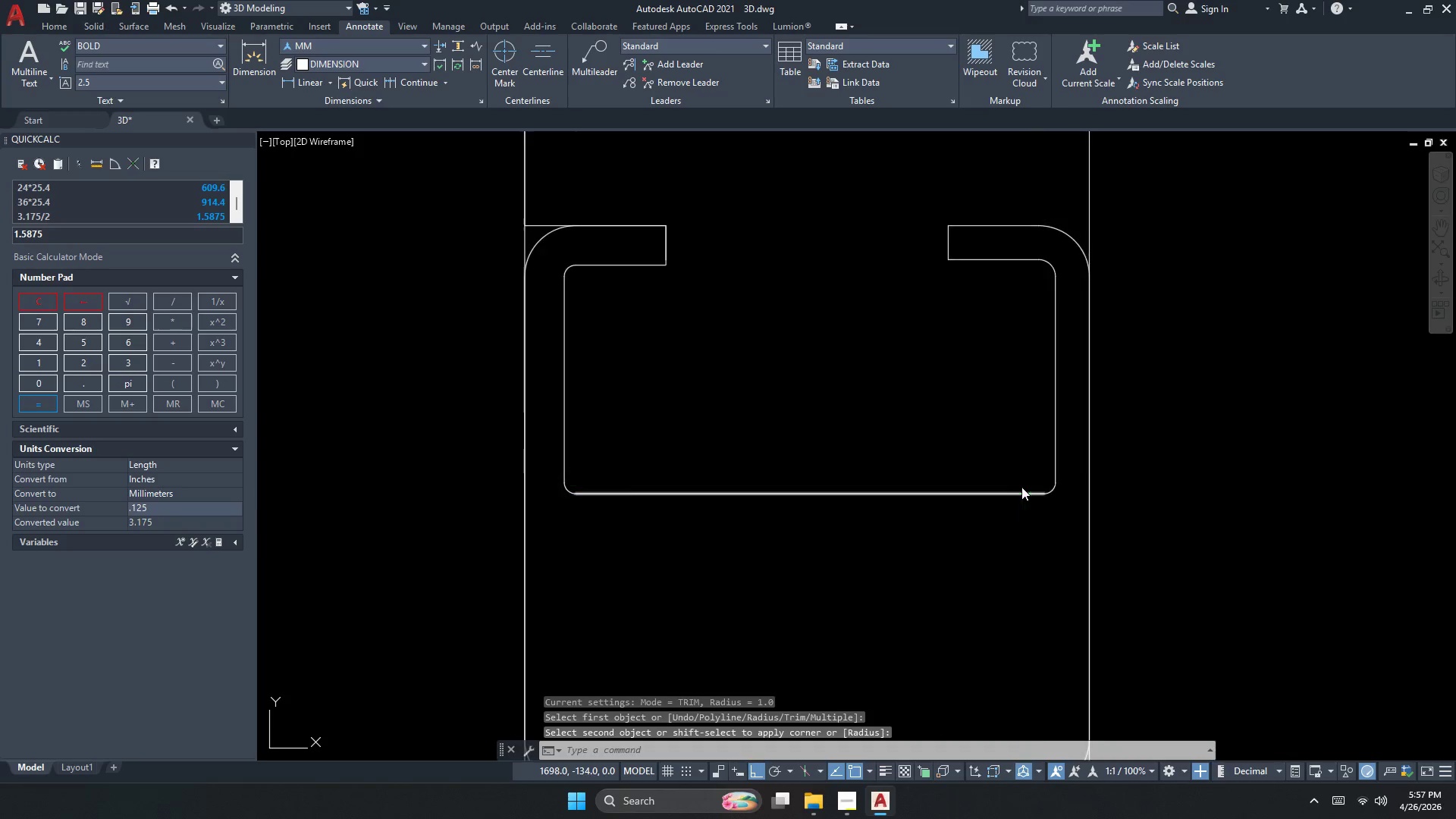 
key(Control+Z)
 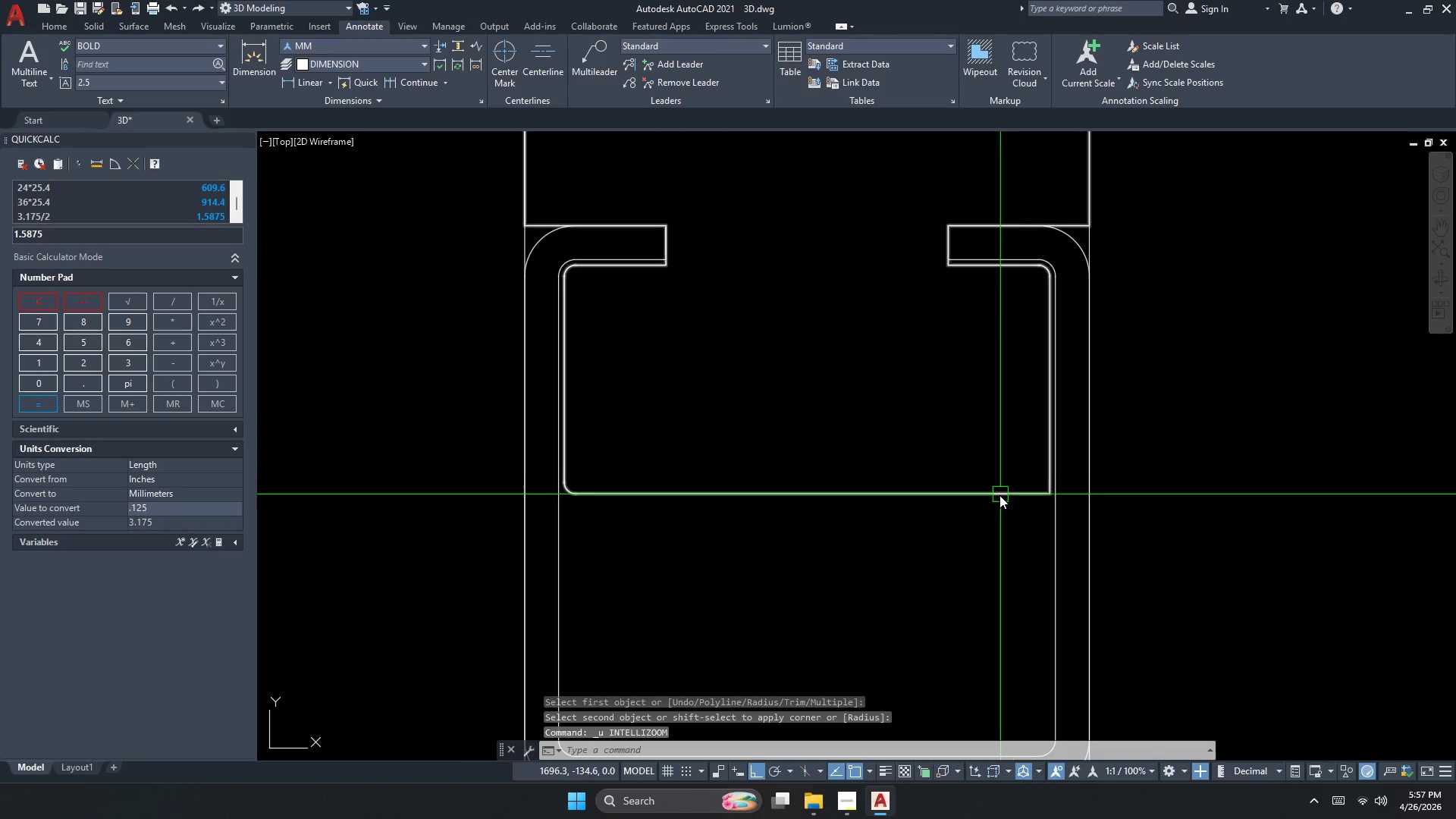 
key(Escape)
 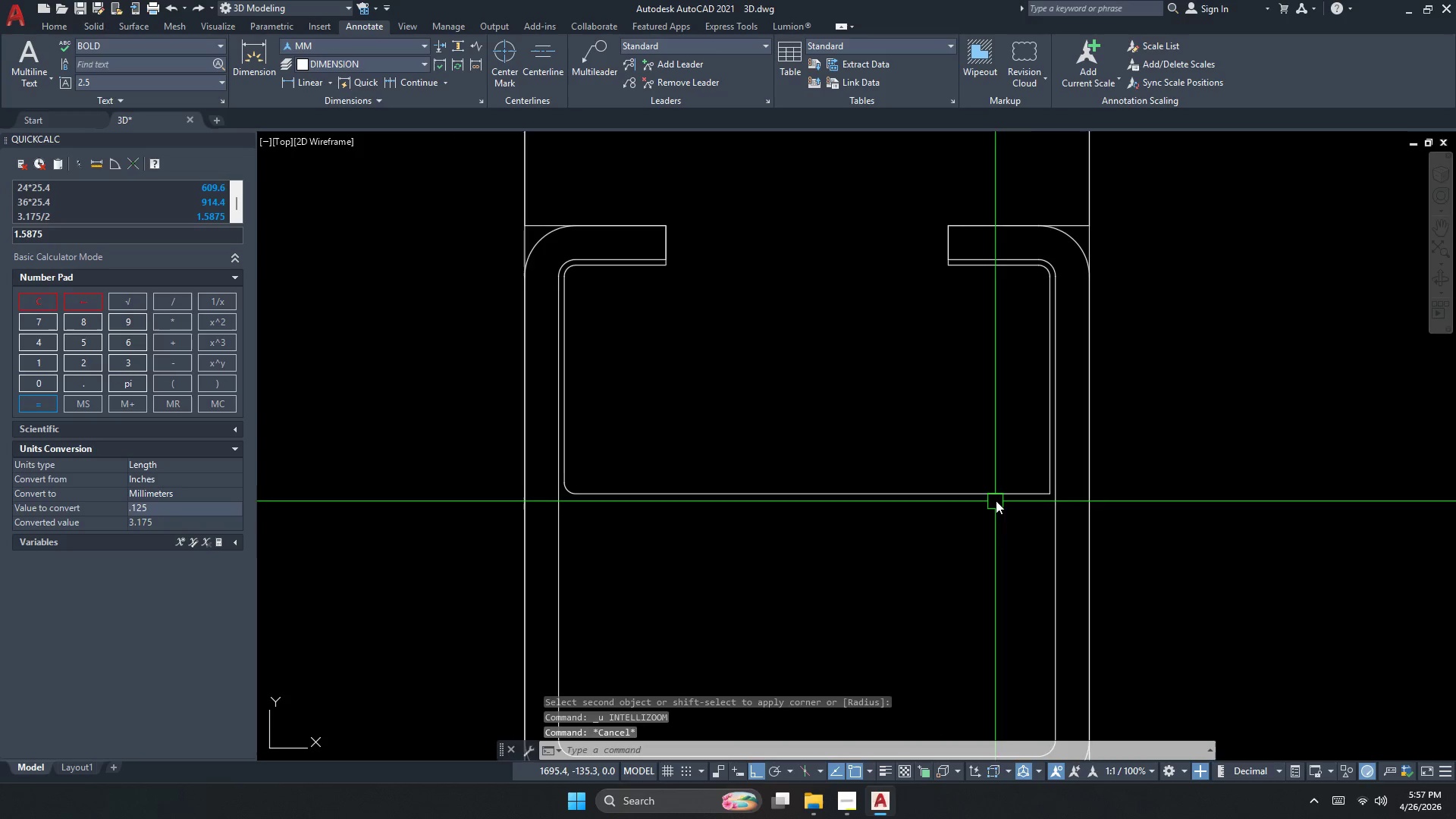 
key(Space)
 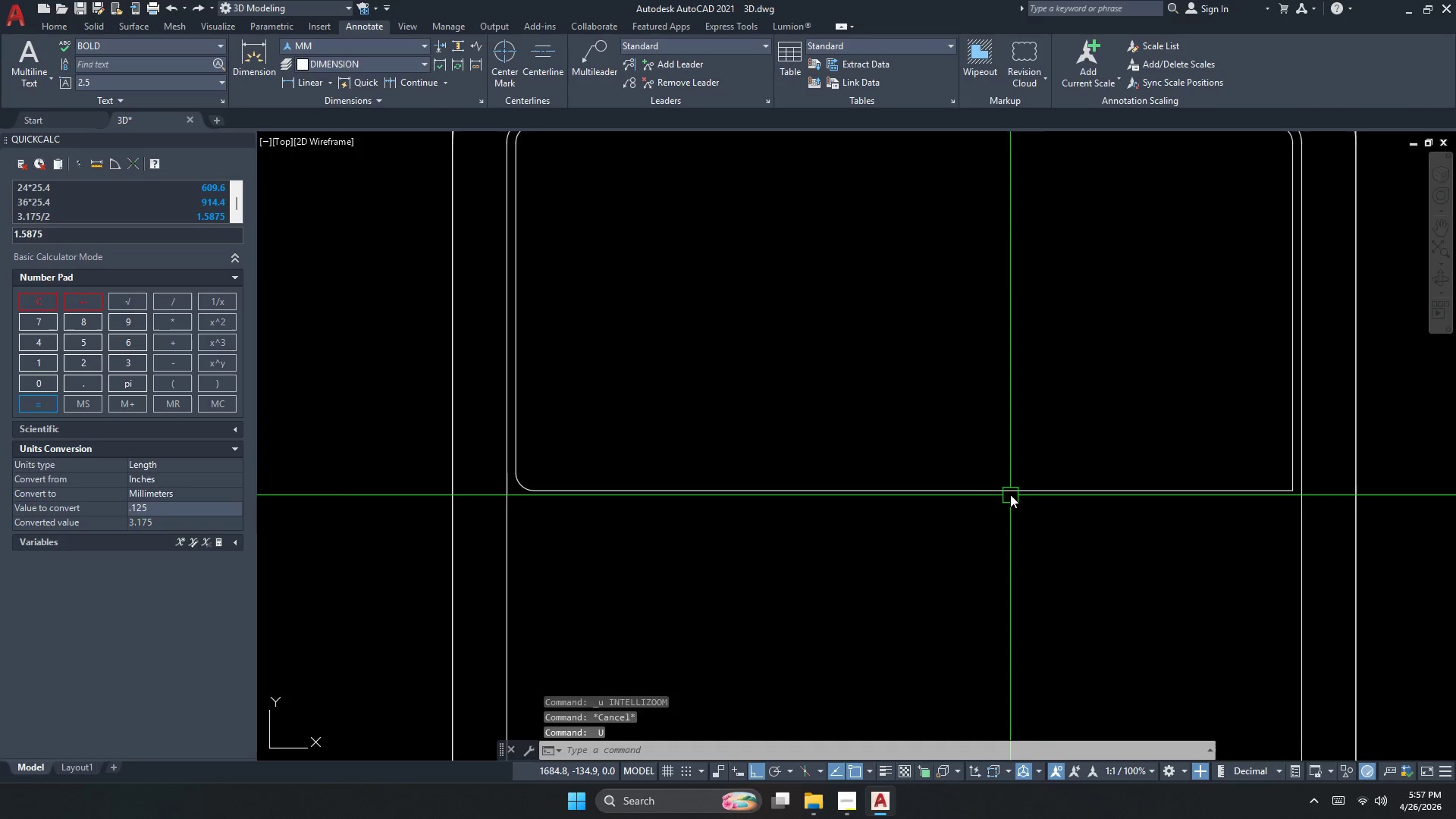 
left_click_drag(start_coordinate=[1011, 494], to_coordinate=[1015, 493])
 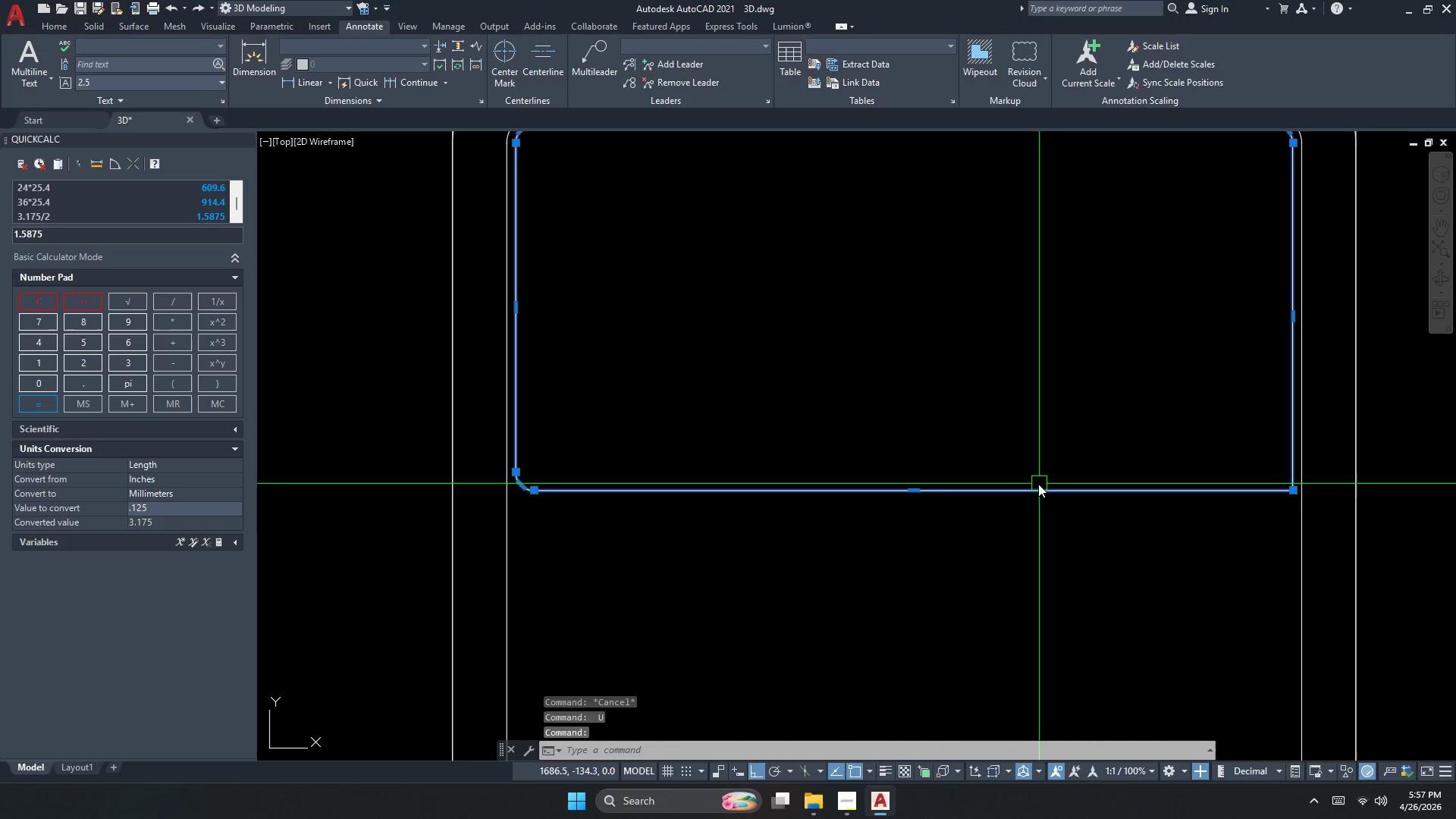 
key(Escape)
 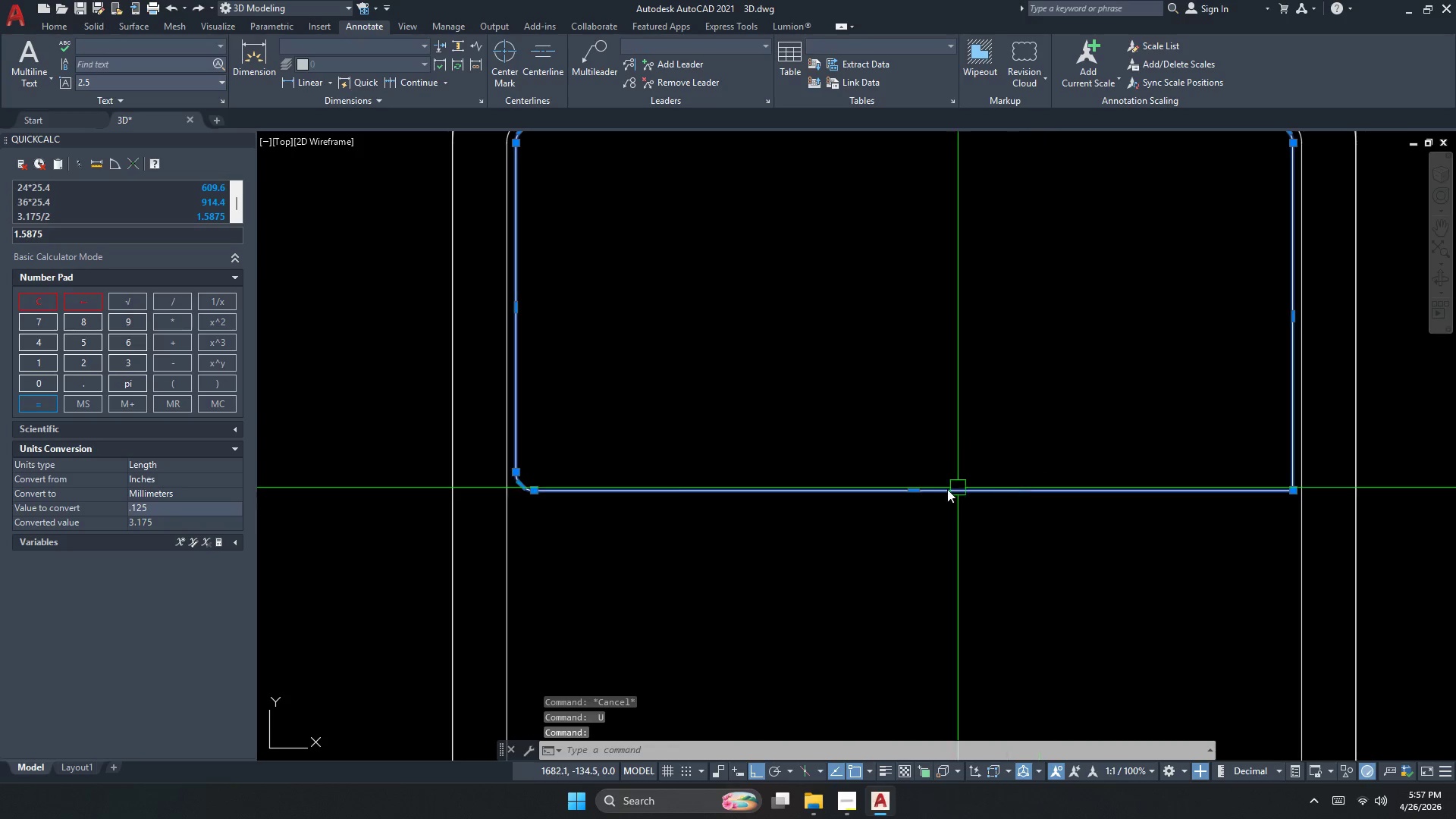 
scroll: coordinate [938, 489], scroll_direction: down, amount: 2.0
 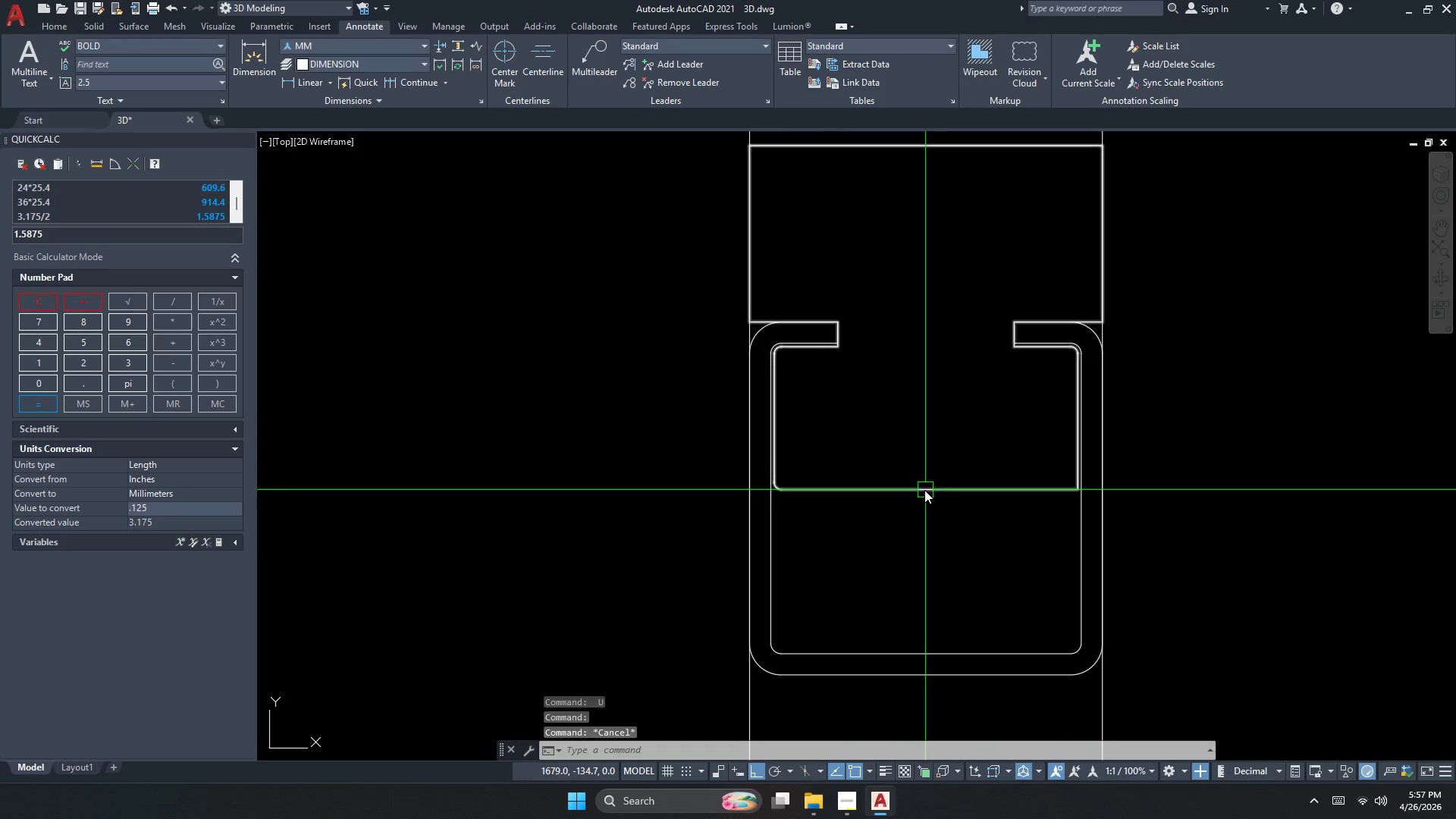 
key(F)
 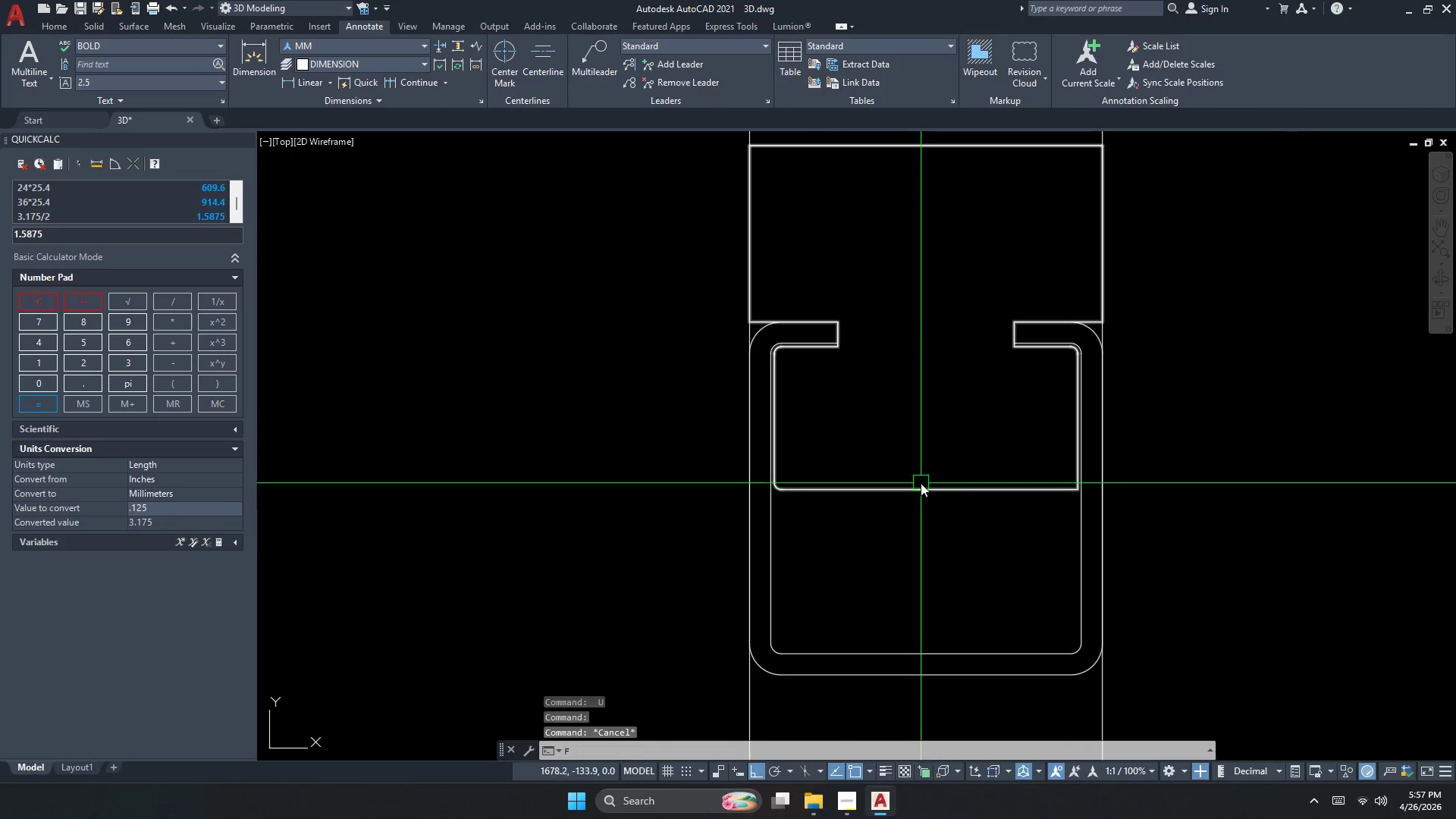 
key(Space)
 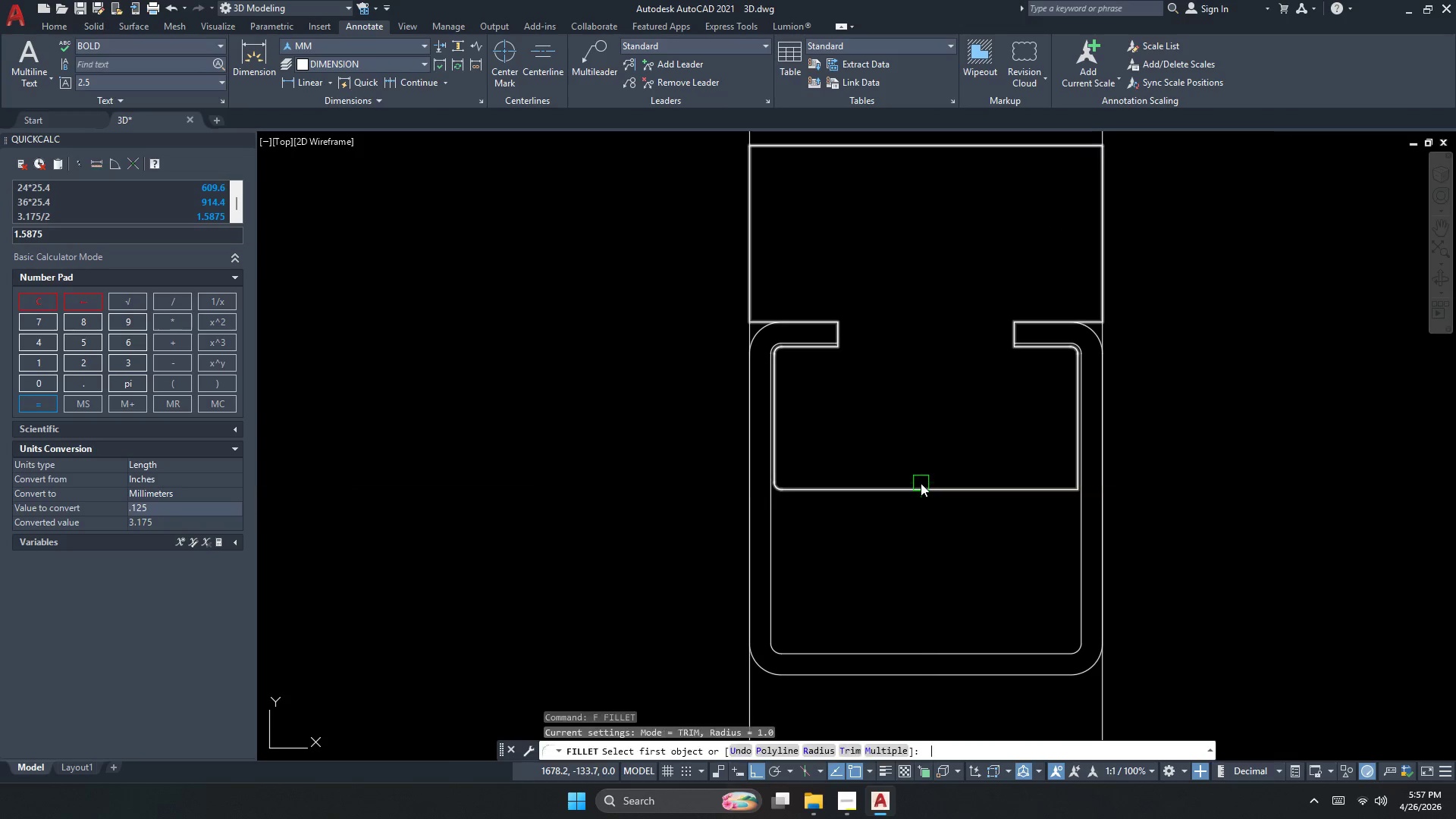 
key(R)
 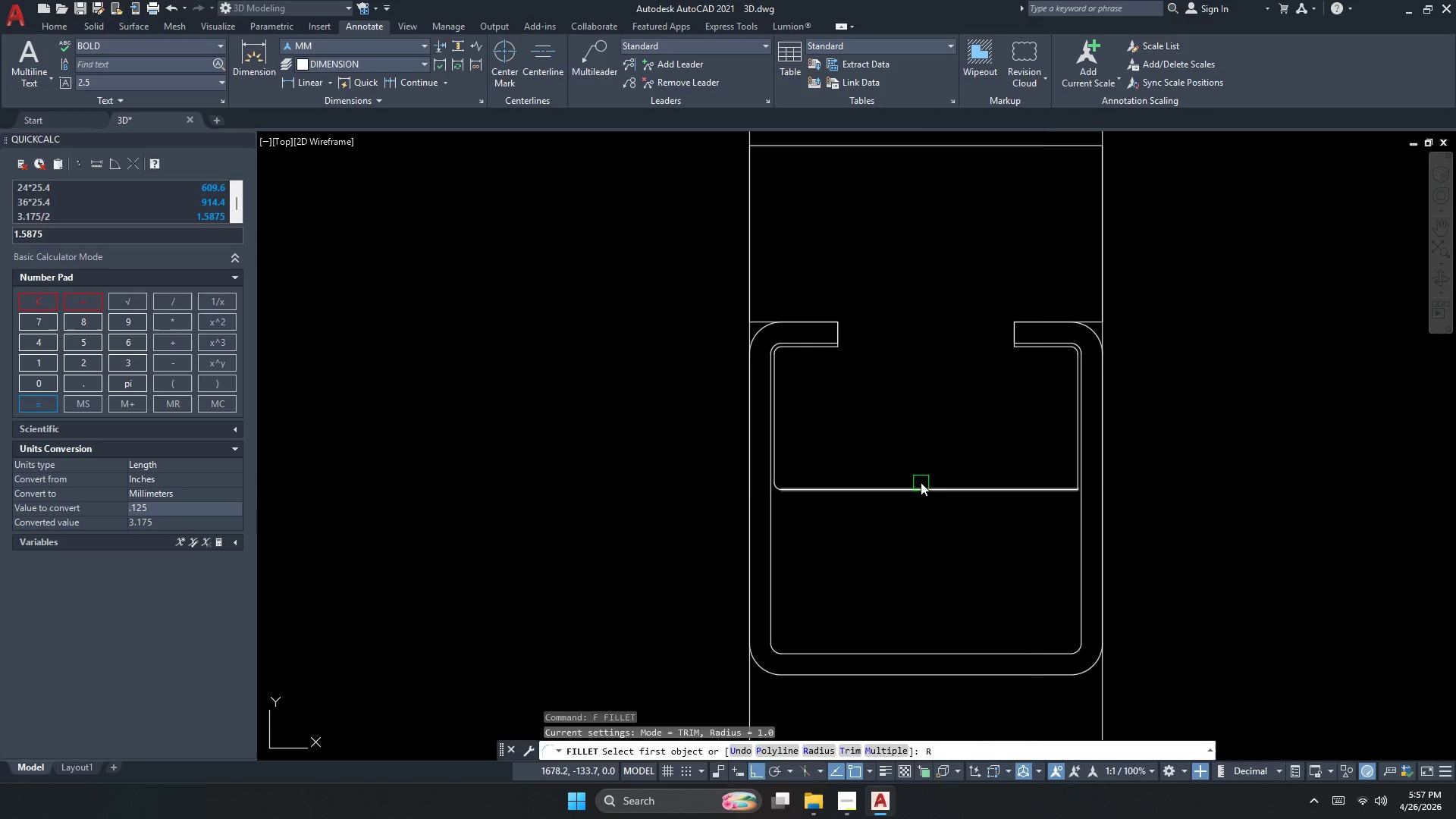 
key(Space)
 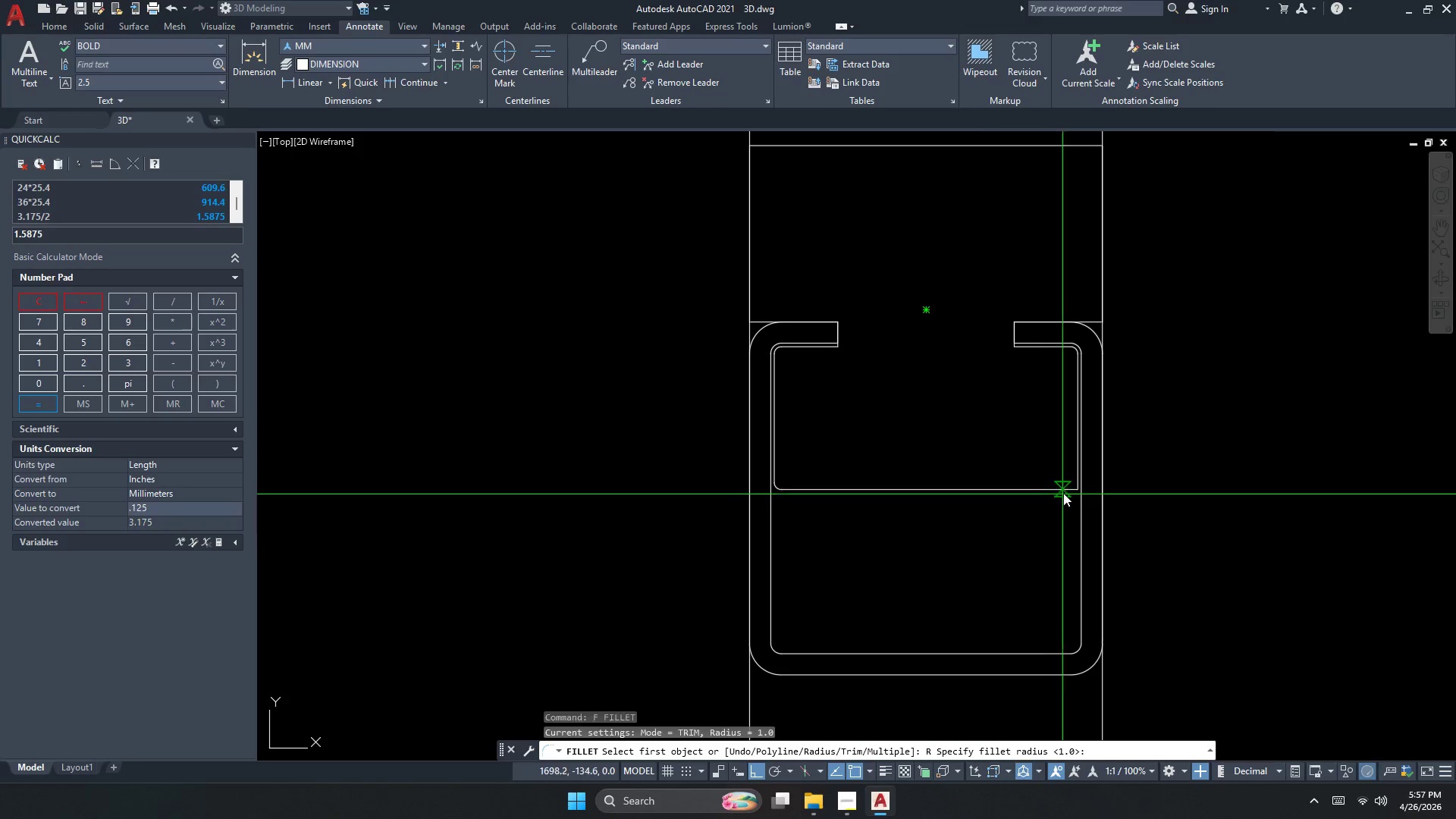 
key(Space)
 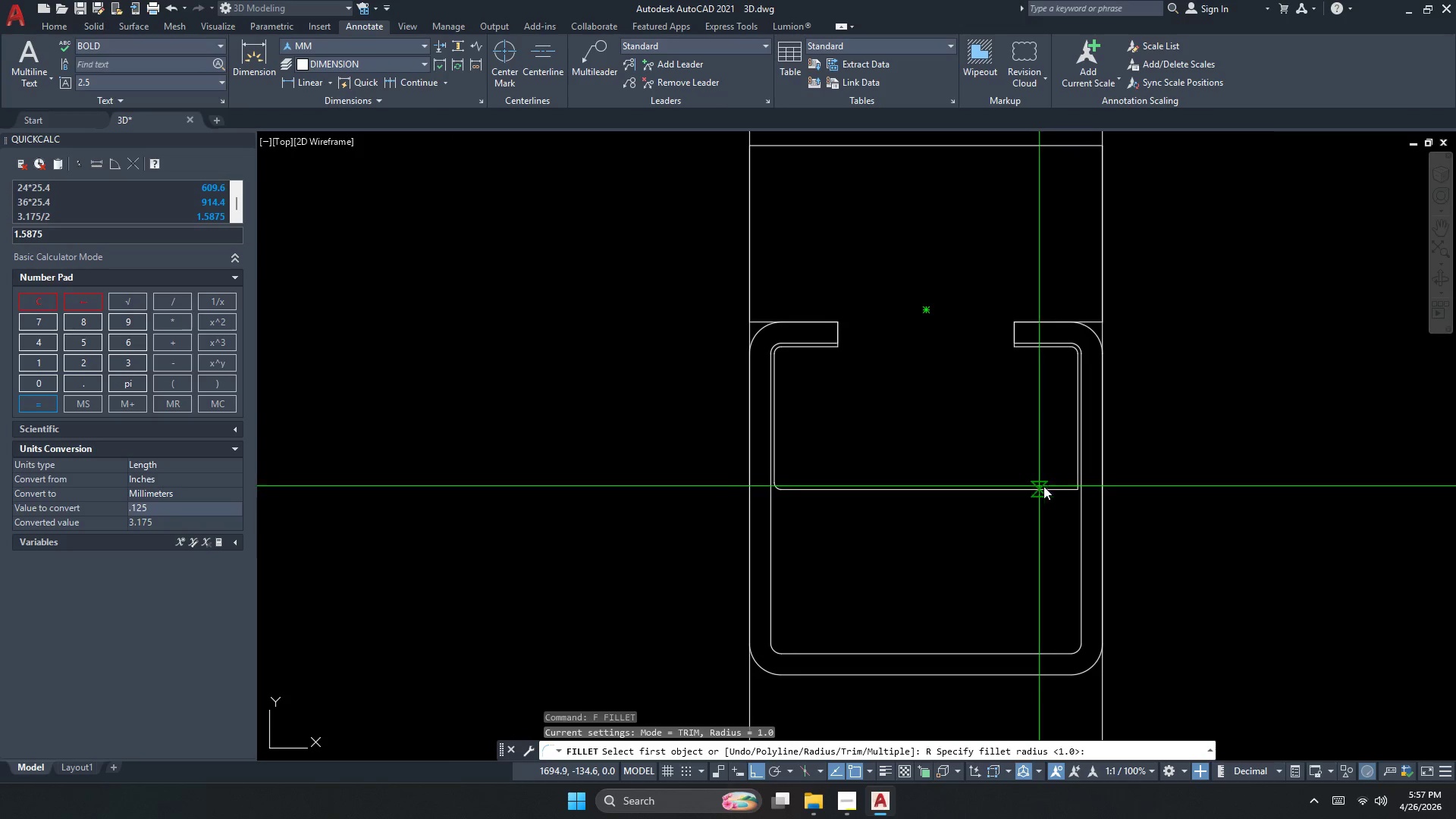 
scroll: coordinate [1061, 483], scroll_direction: up, amount: 1.0
 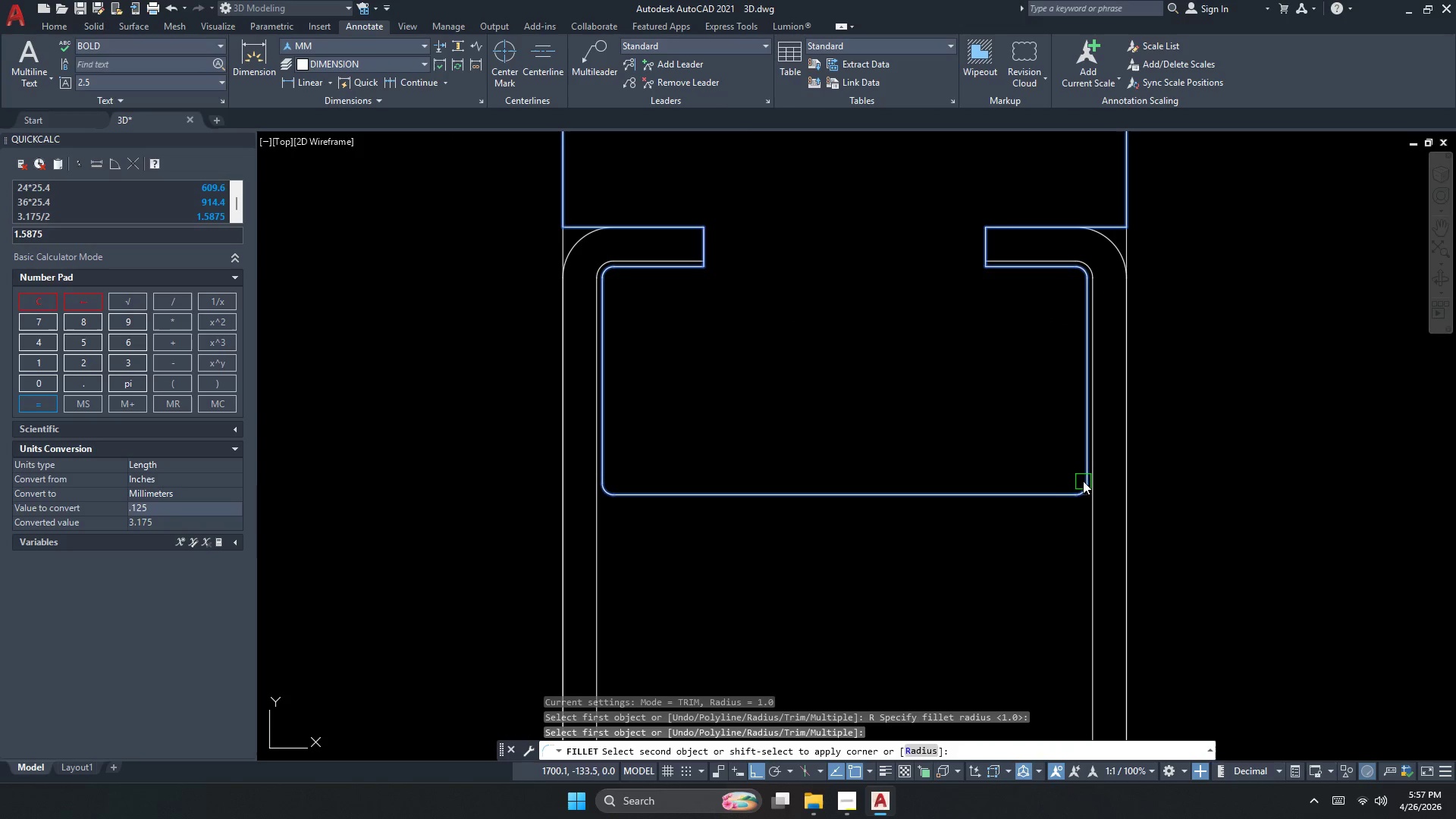 
key(Escape)
 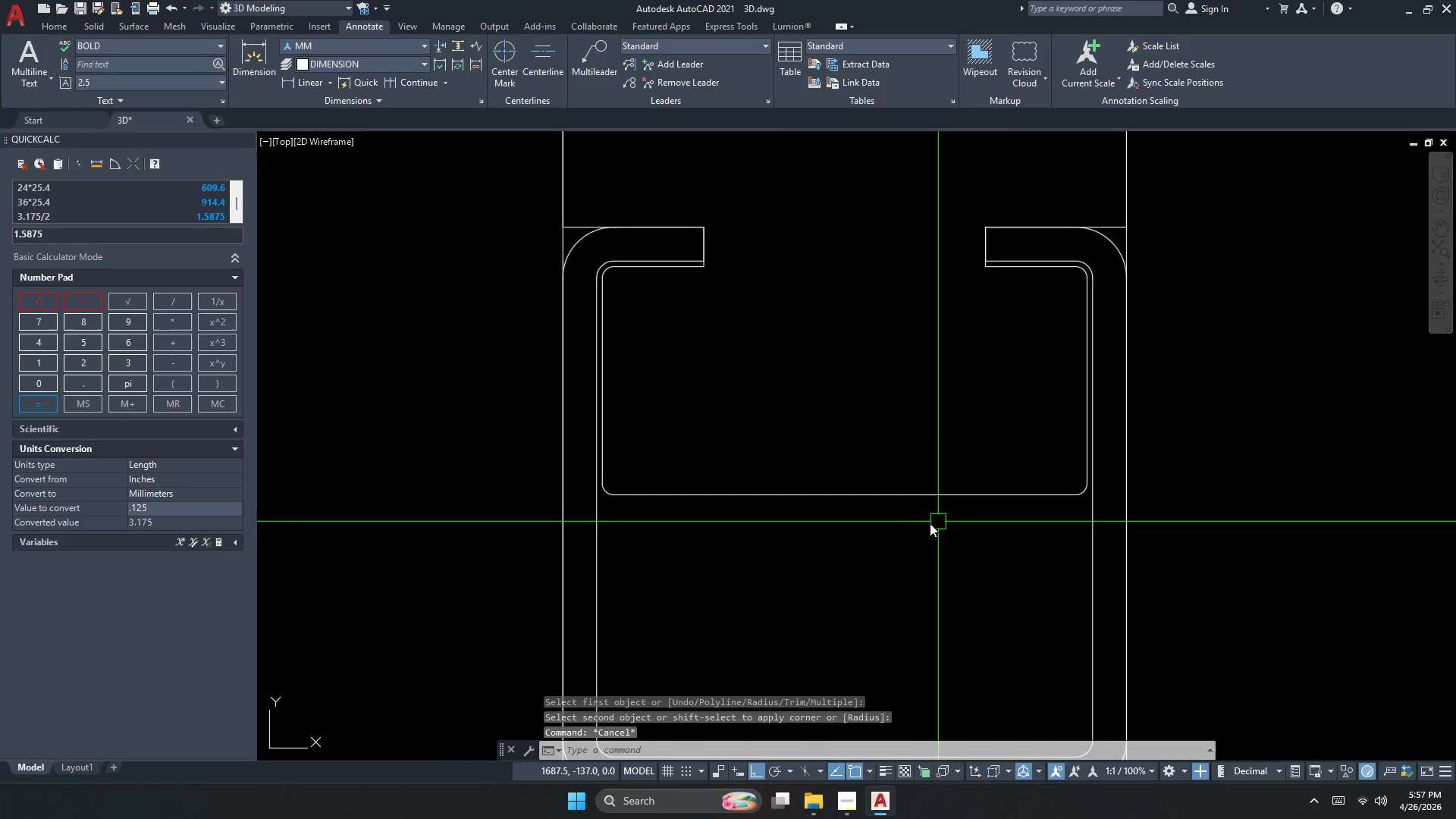 
scroll: coordinate [911, 526], scroll_direction: down, amount: 2.0
 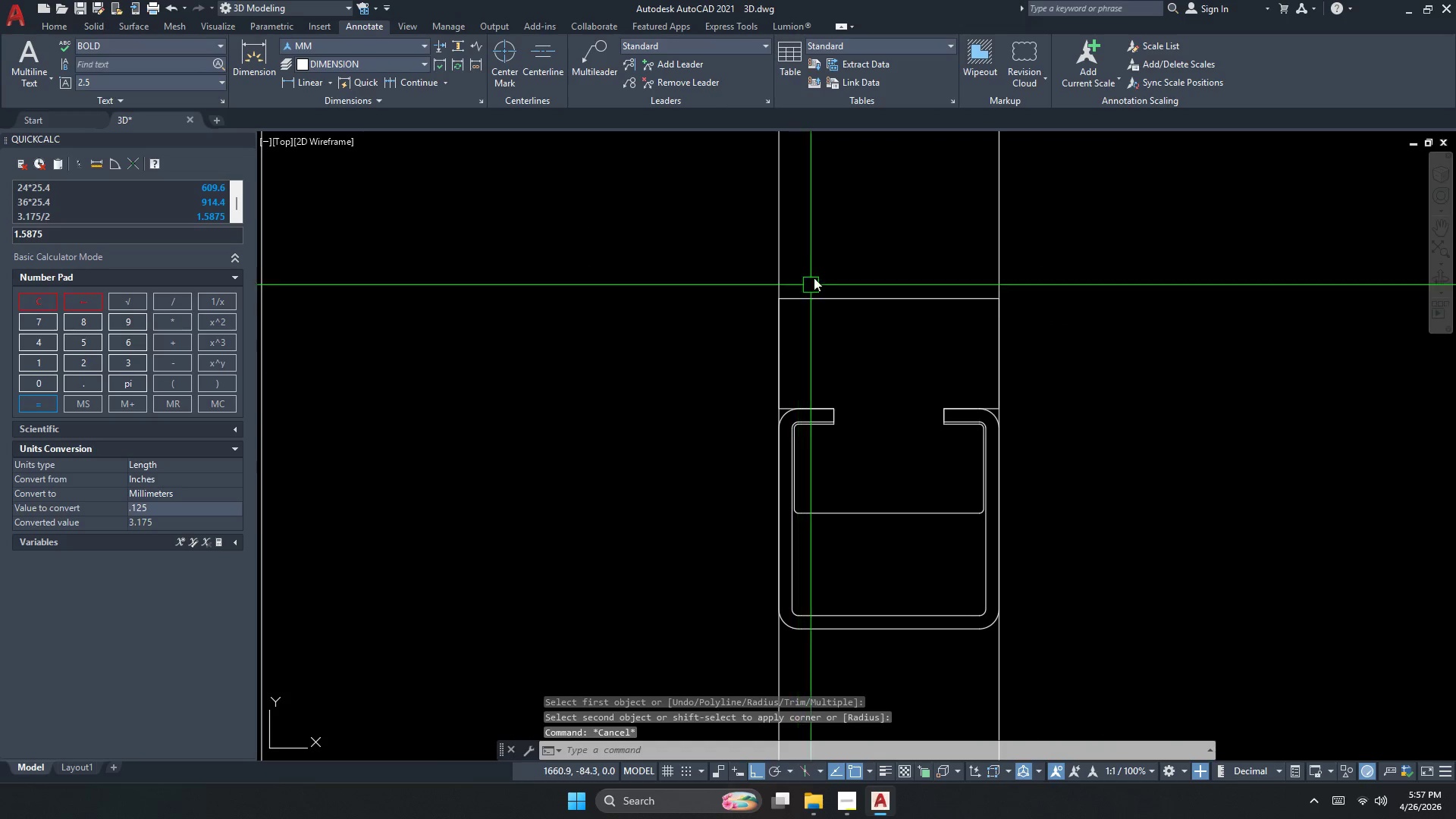 
key(Escape)
 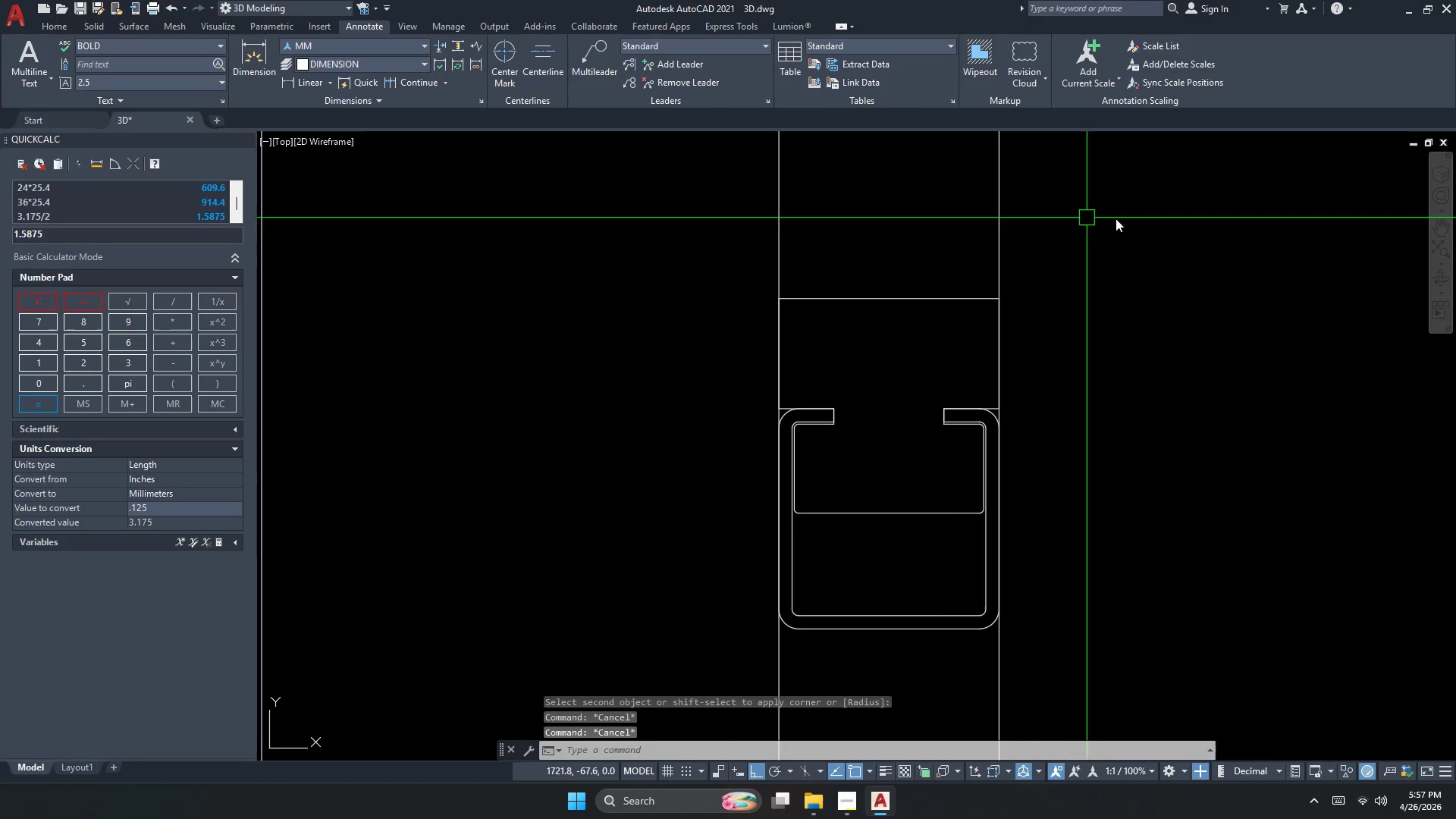 
left_click_drag(start_coordinate=[1131, 221], to_coordinate=[1090, 221])
 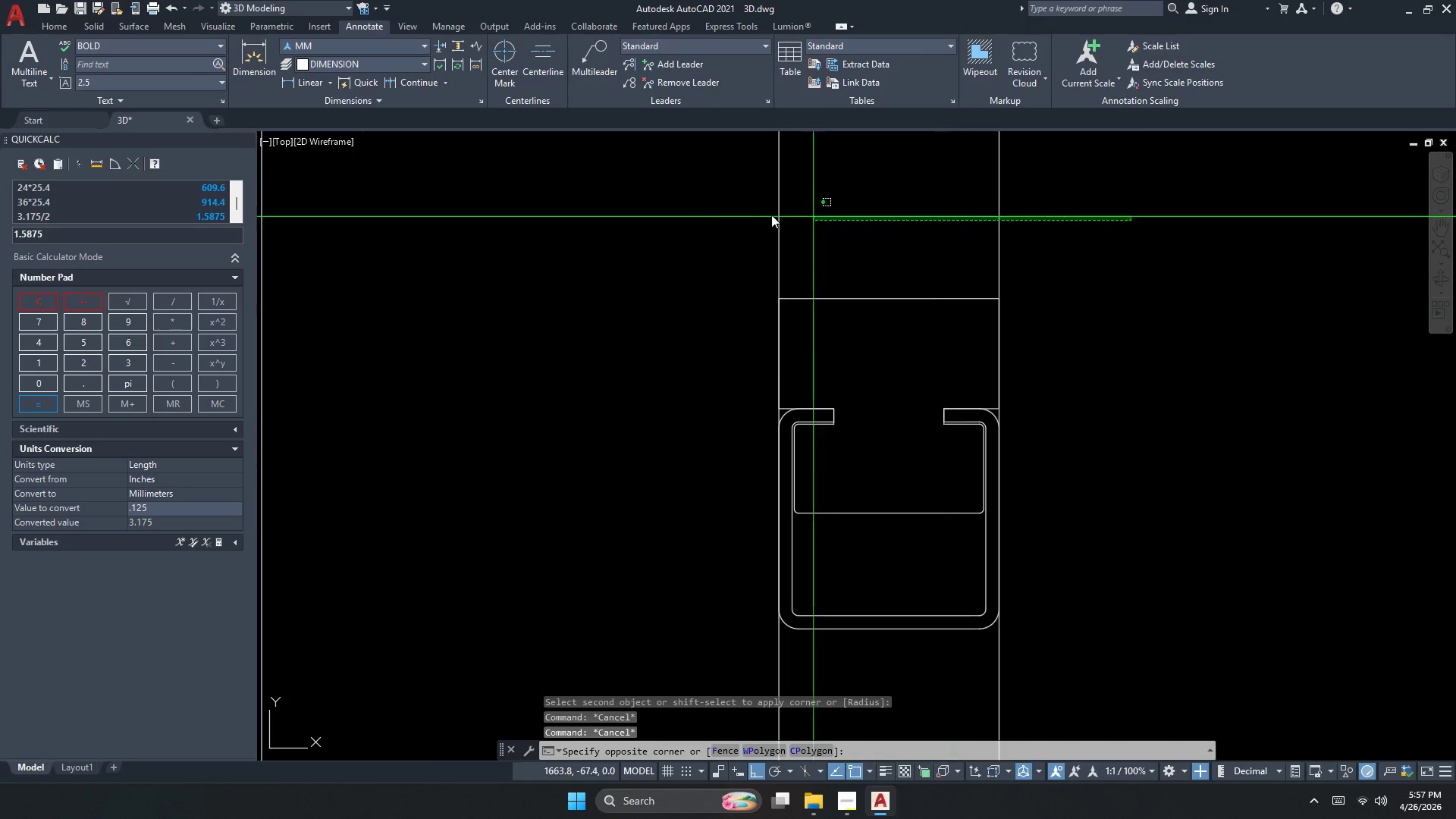 
key(E)
 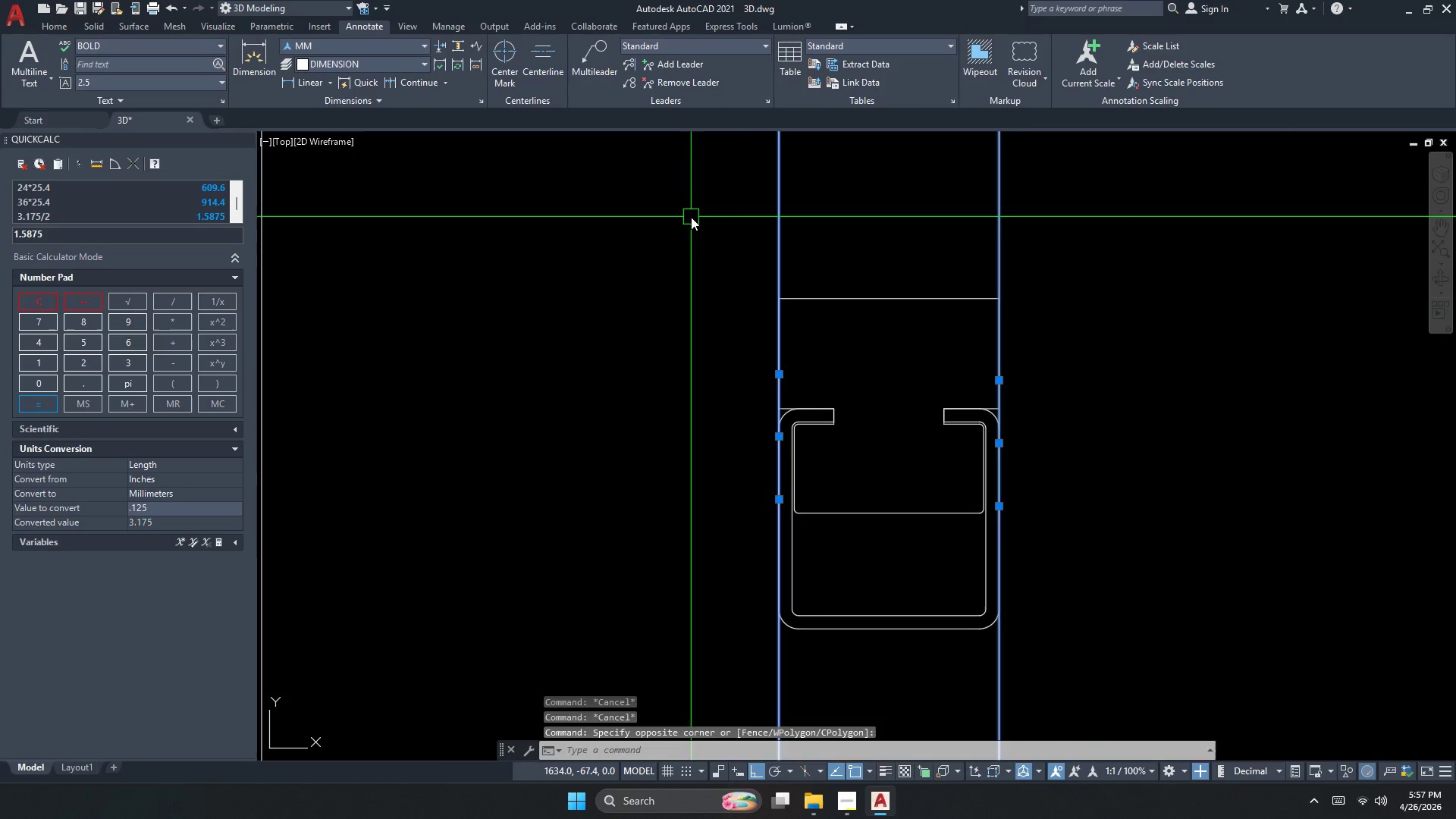 
key(Space)
 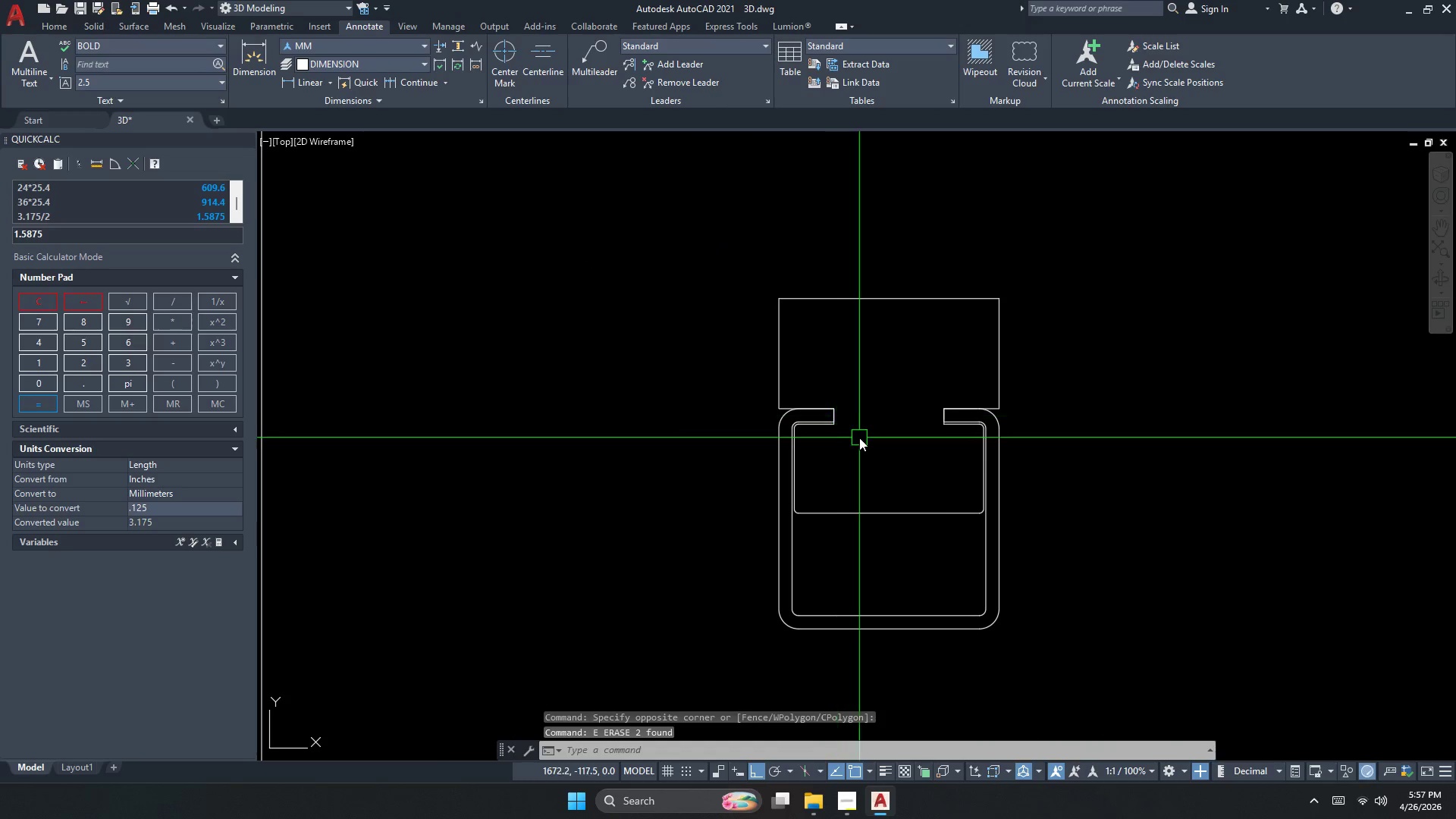 
left_click([720, 368])
 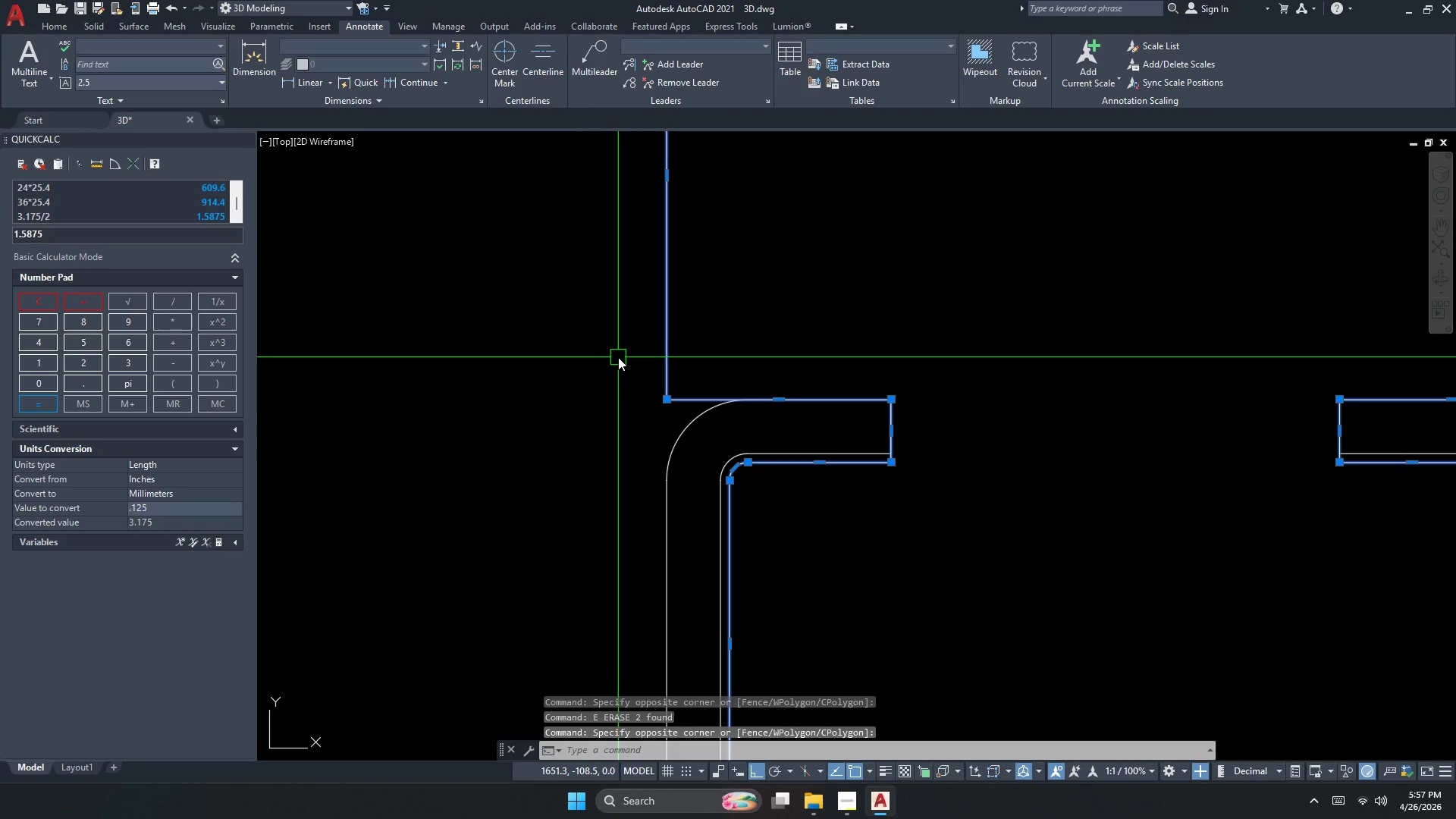 
scroll: coordinate [767, 387], scroll_direction: up, amount: 3.0
 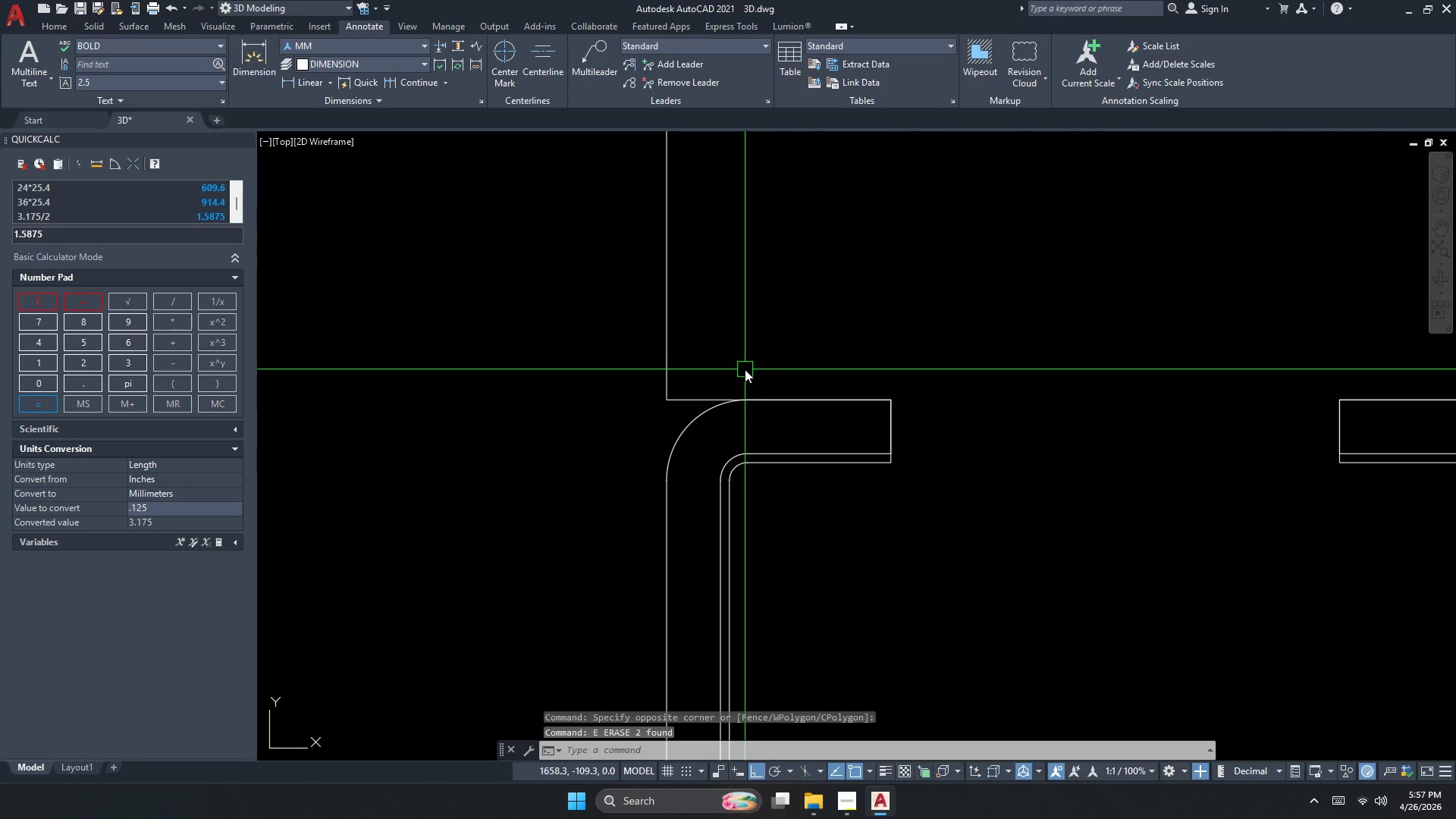 
key(Escape)
 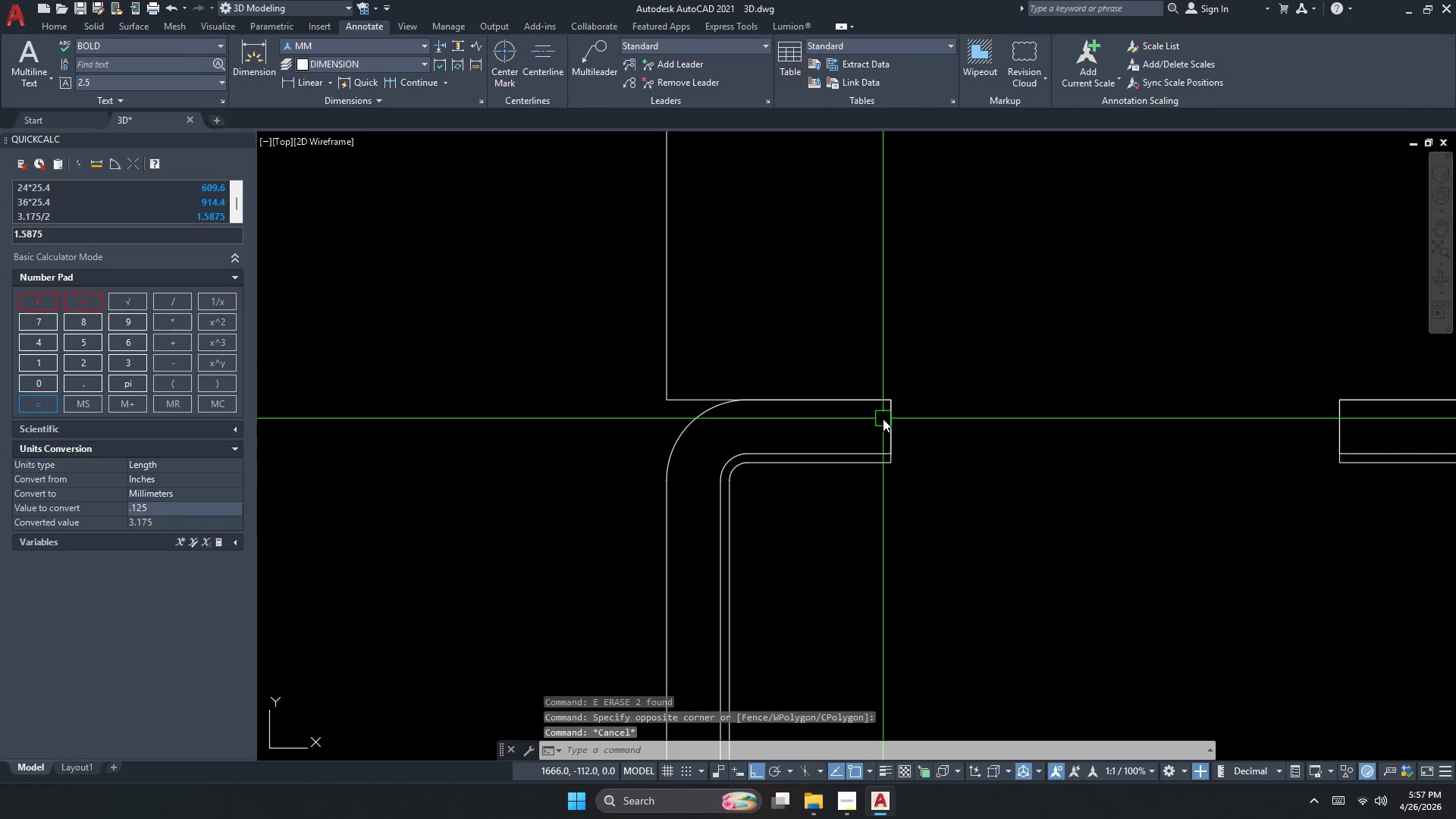 
key(Escape)
 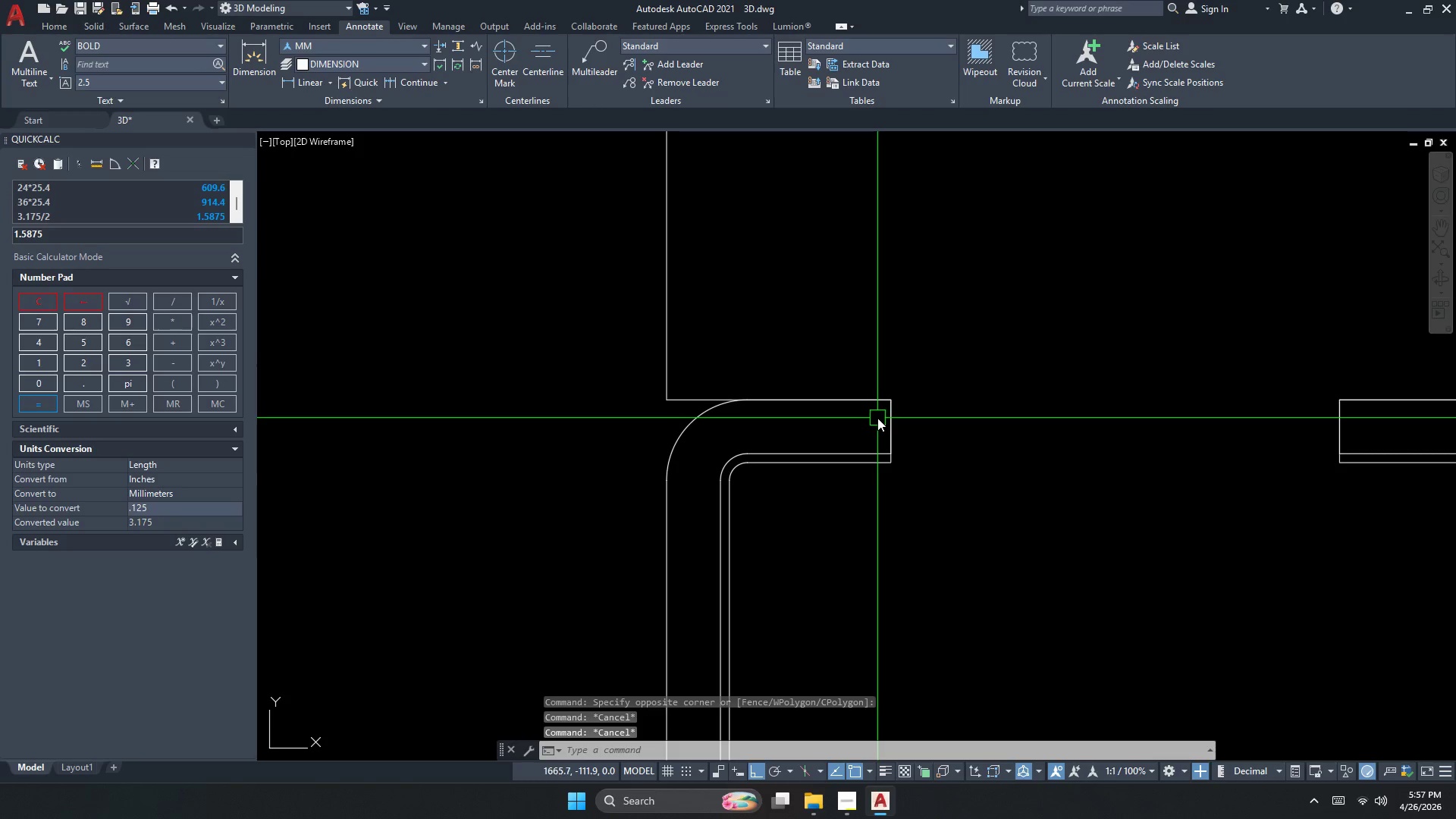 
key(F)
 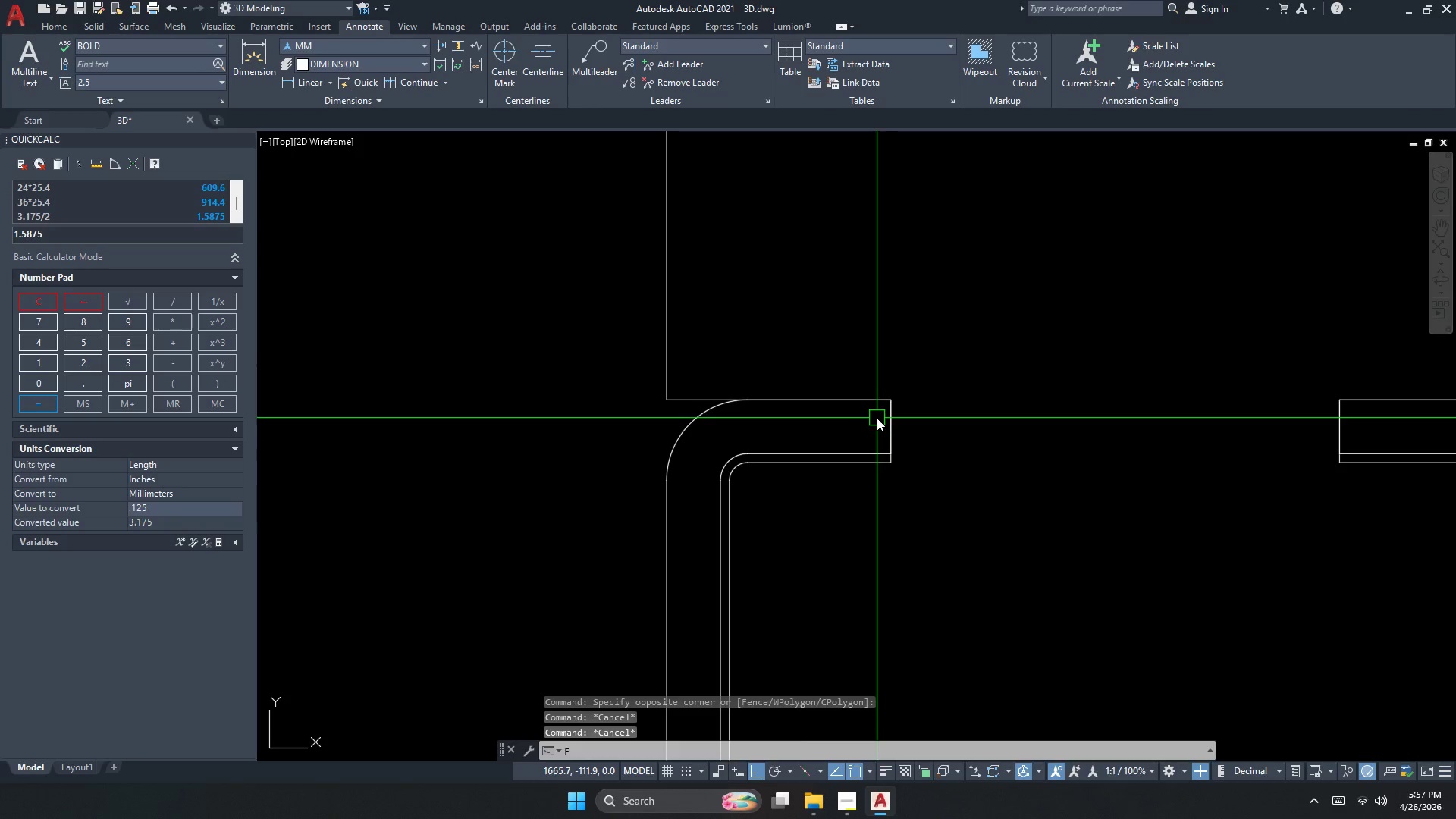 
key(Space)
 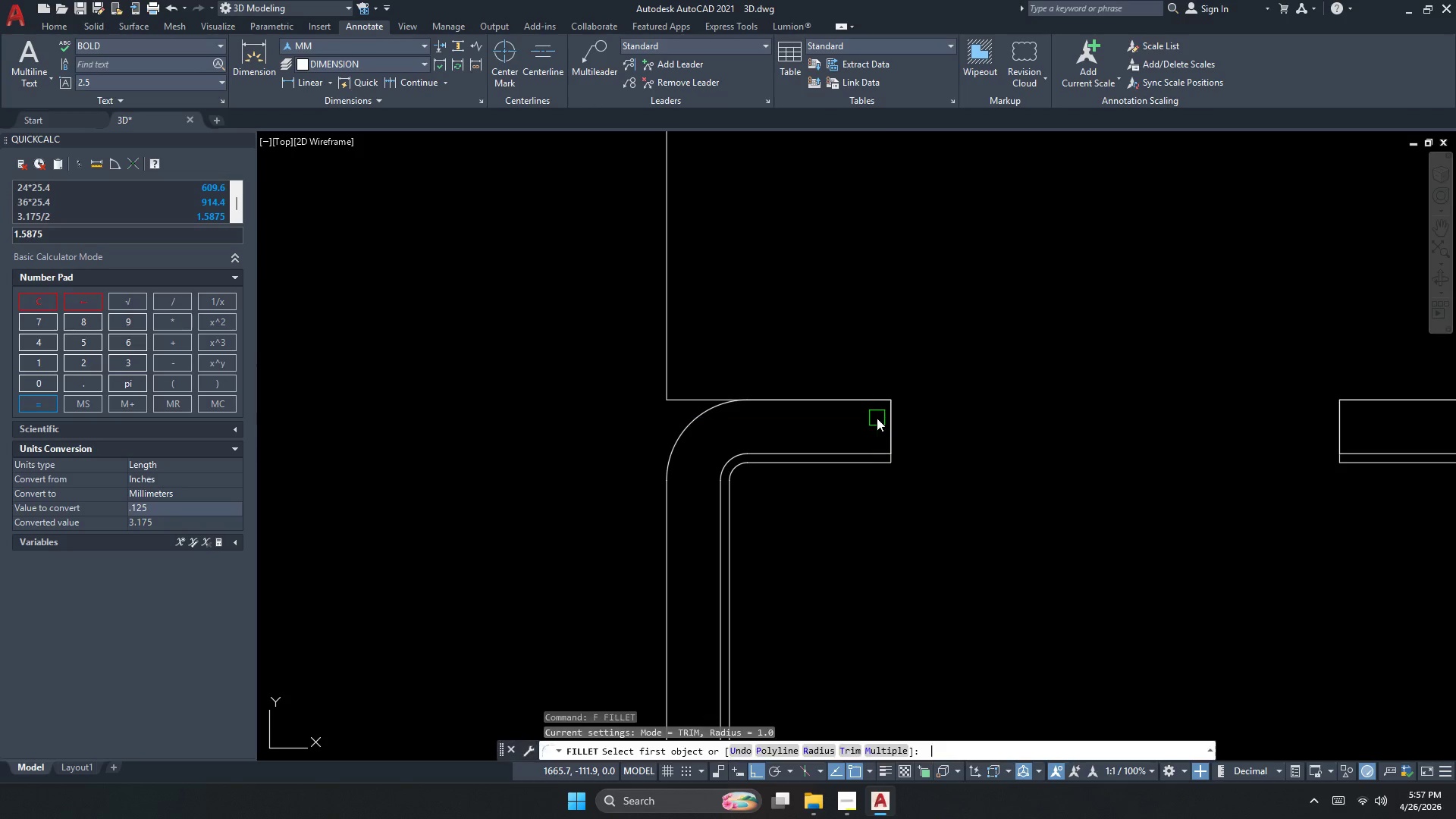 
key(R)
 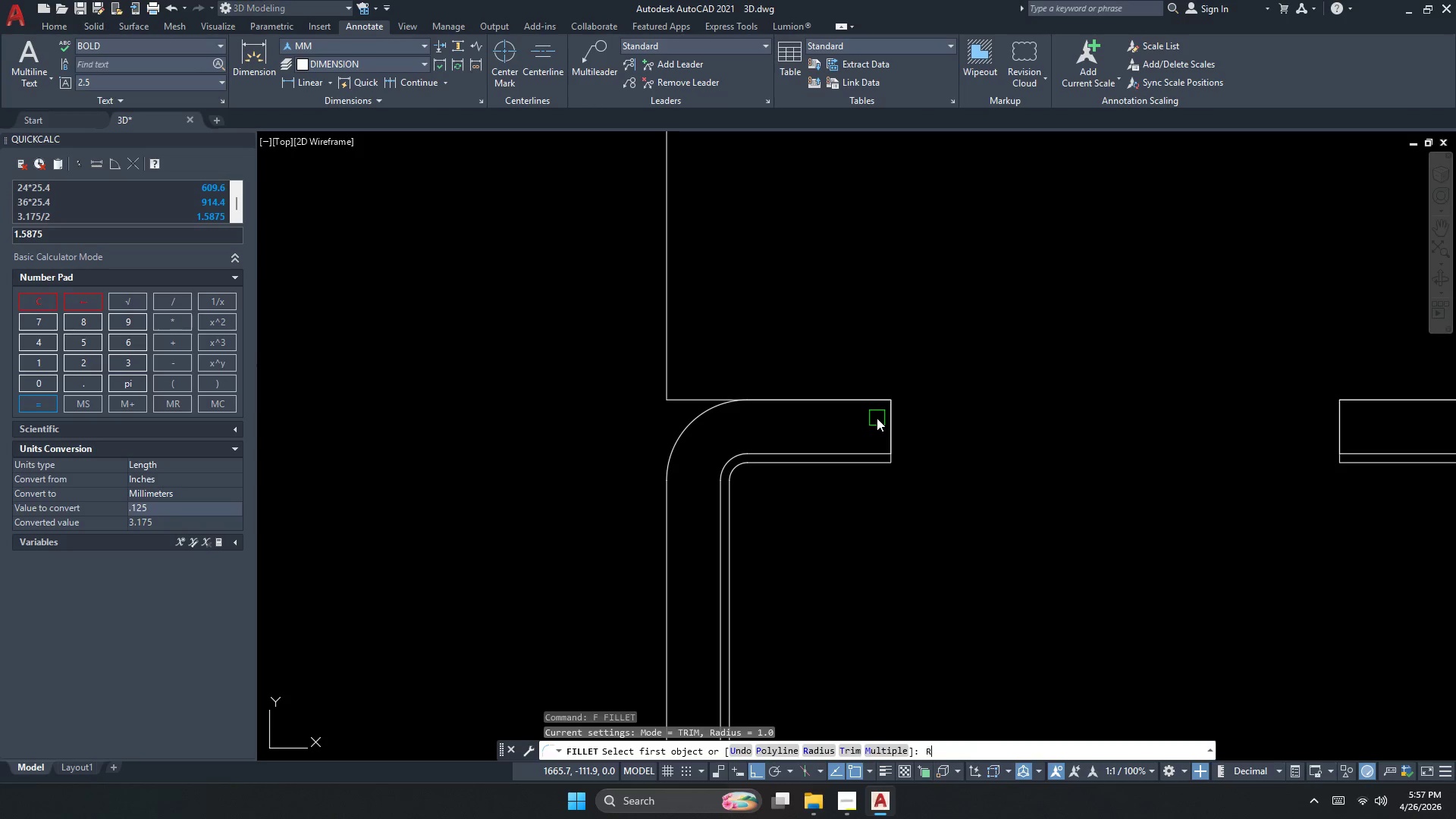 
key(Space)
 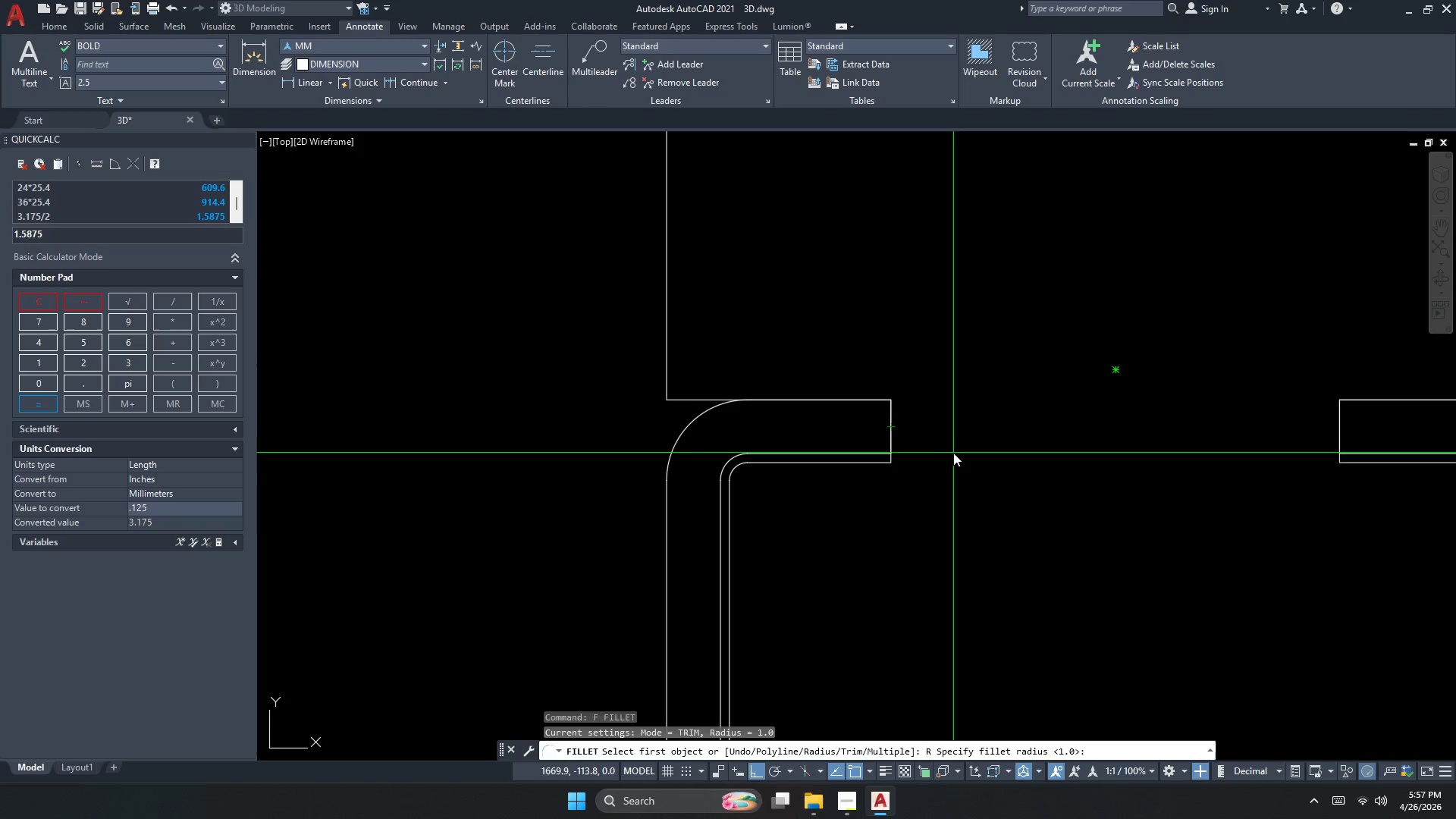 
key(Space)
 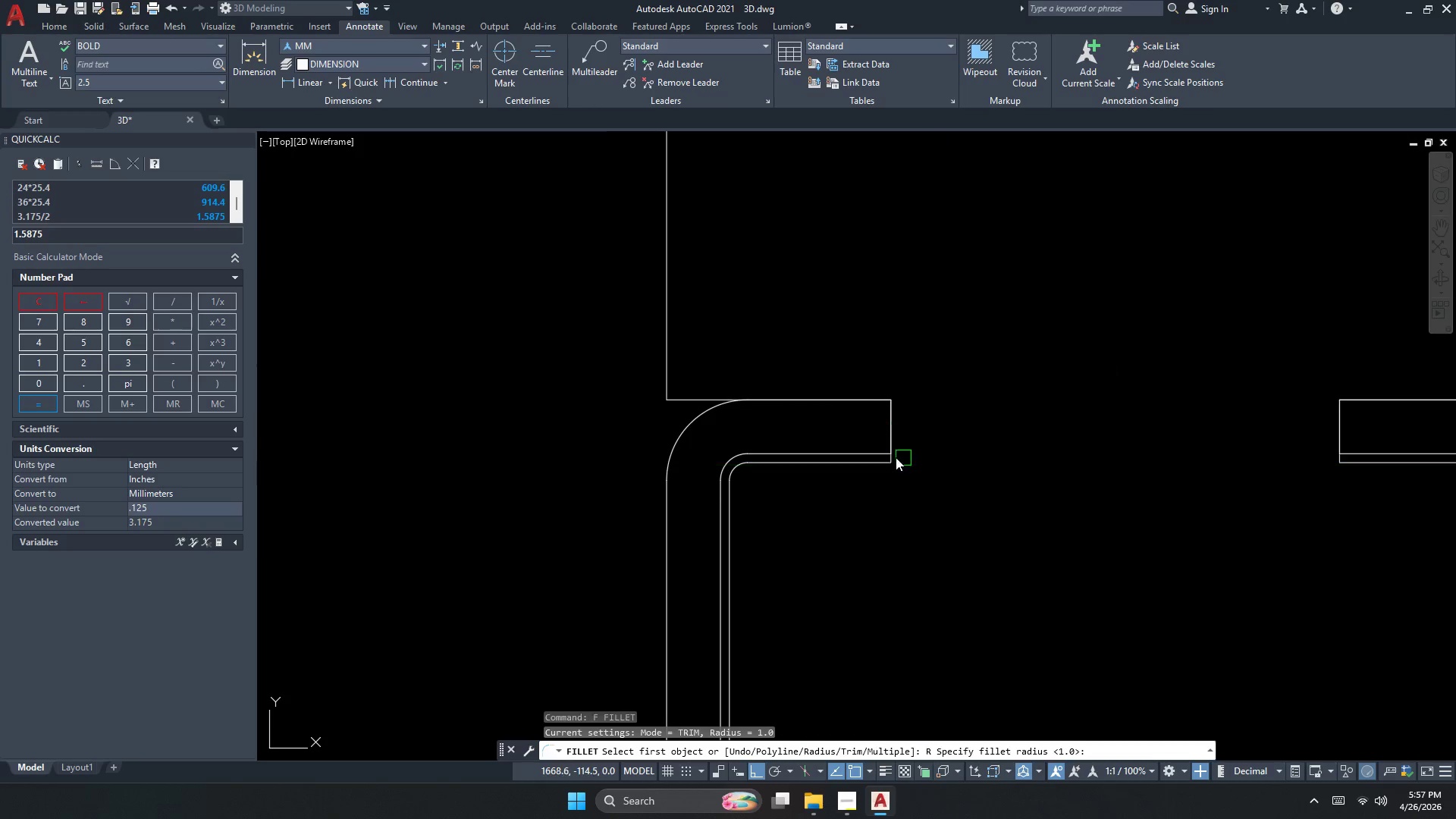 
scroll: coordinate [887, 460], scroll_direction: up, amount: 3.0
 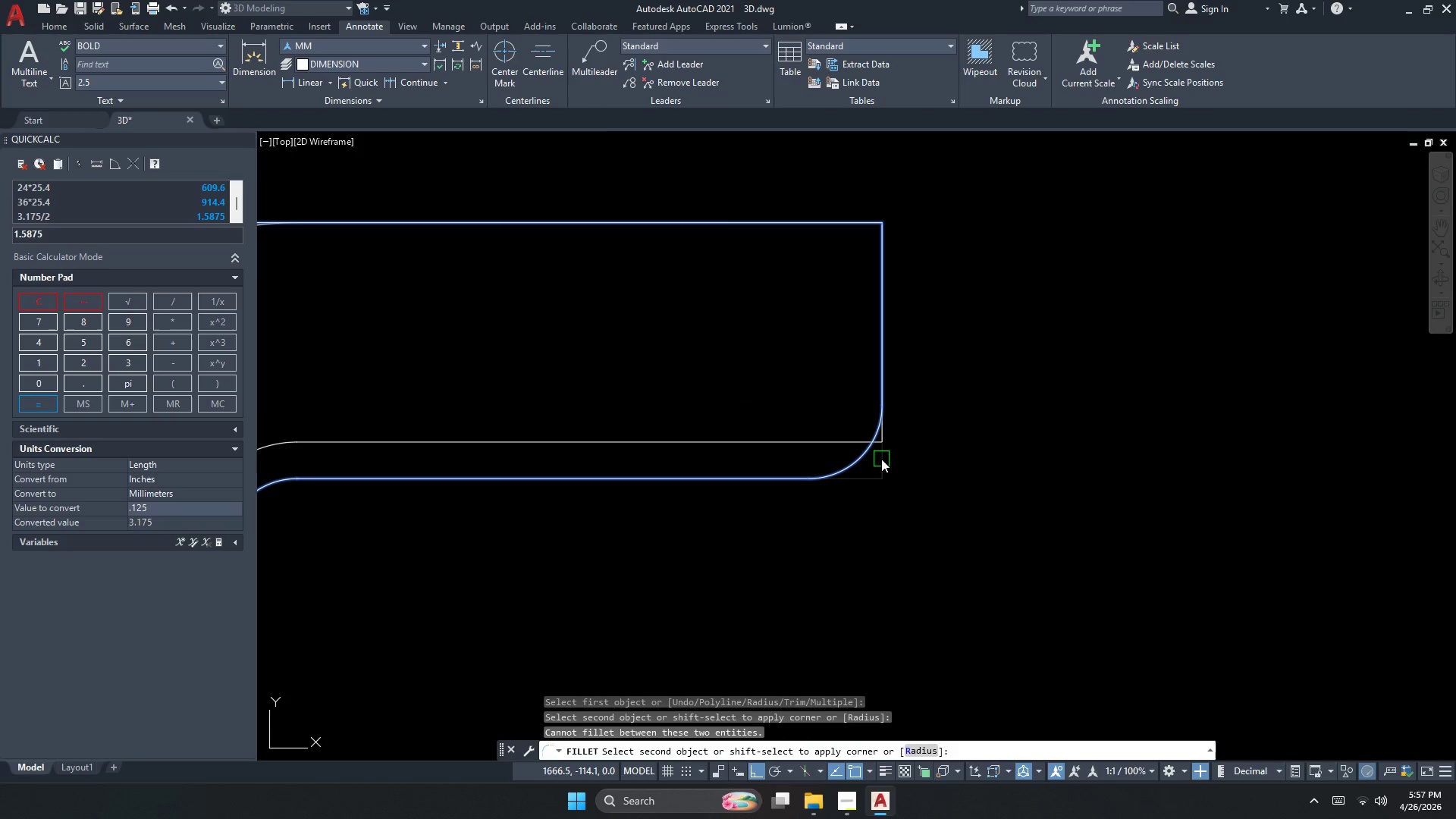 
left_click([881, 459])
 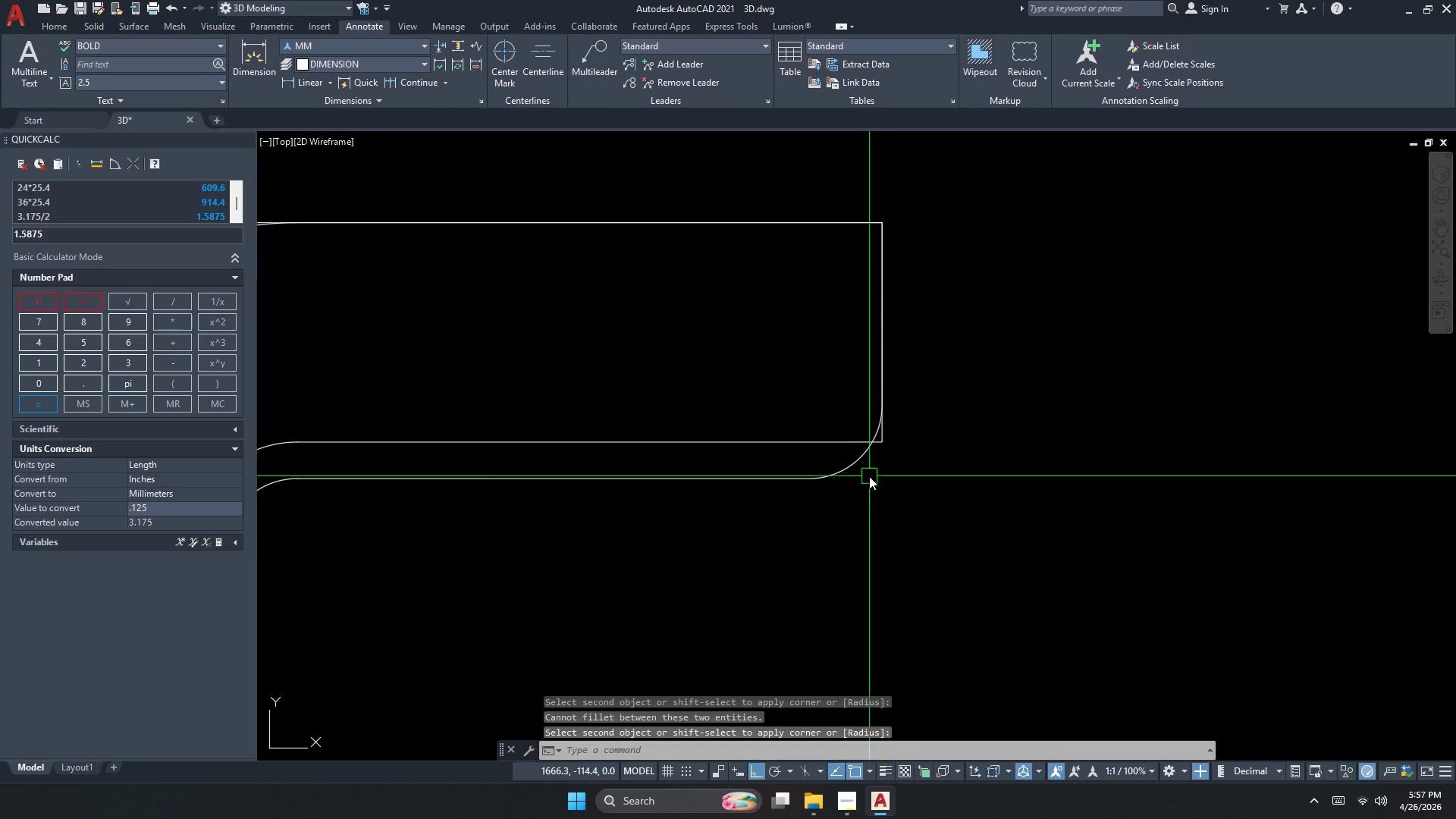 
key(Escape)
 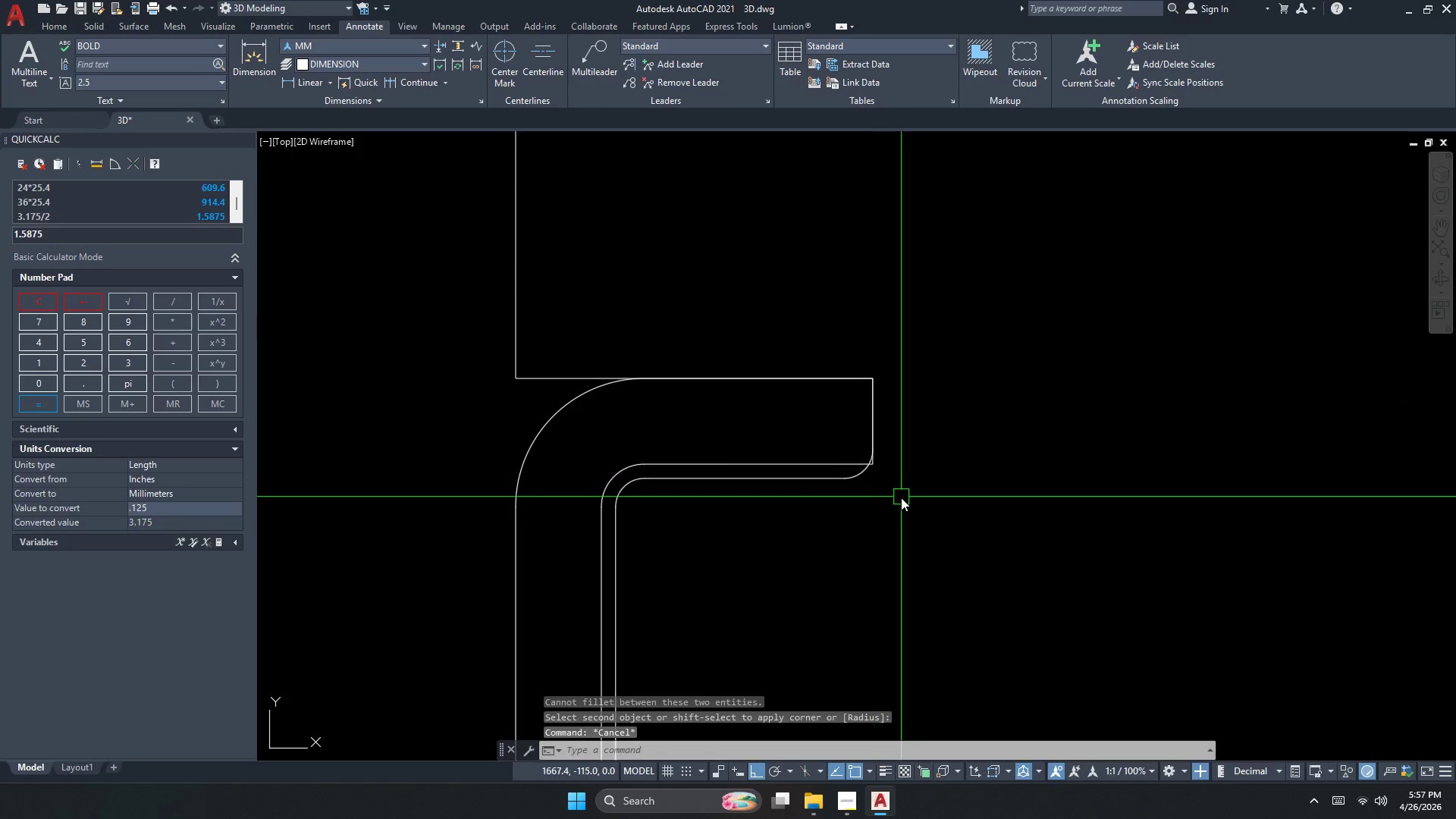 
key(S)
 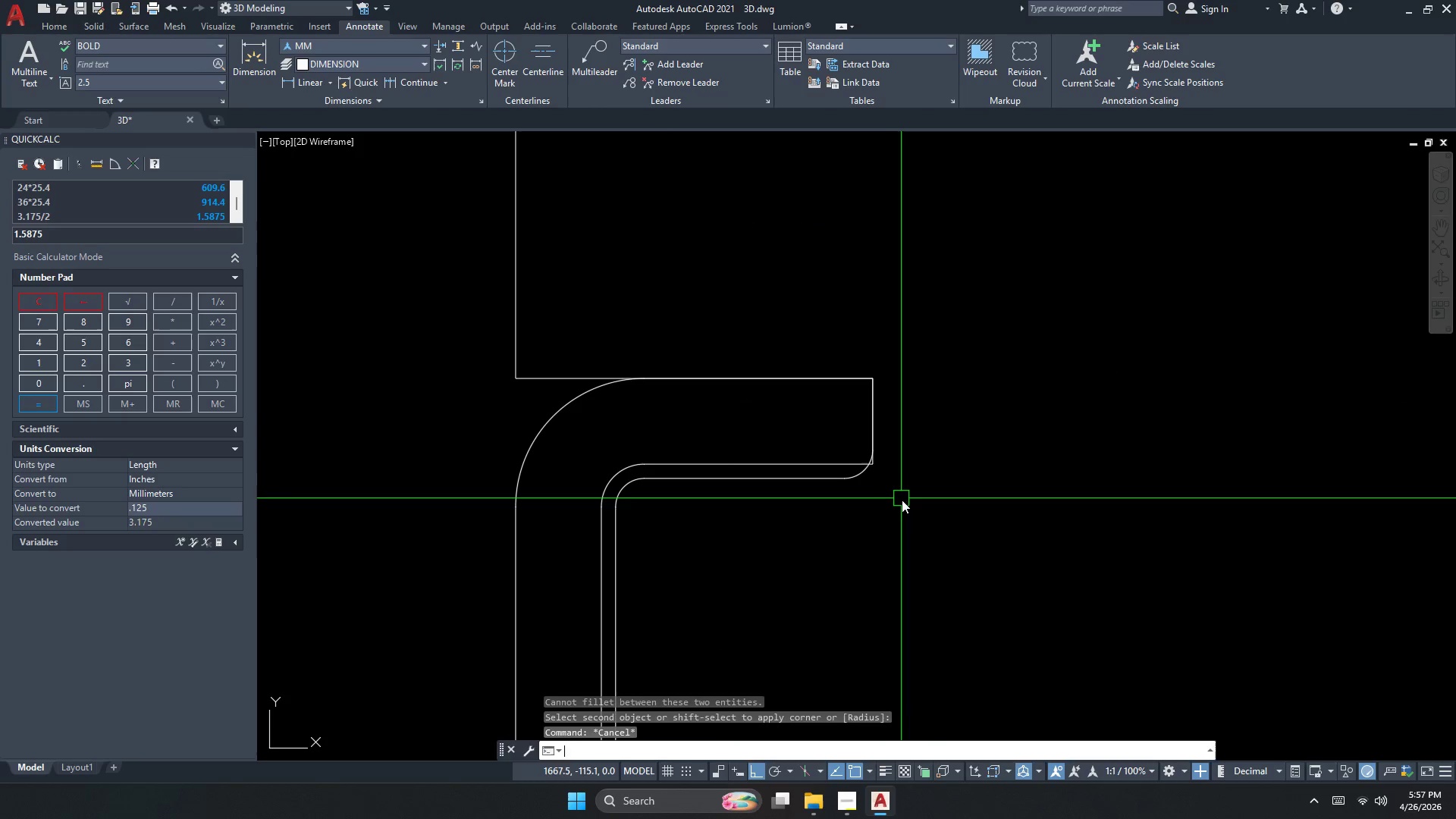 
key(Space)
 